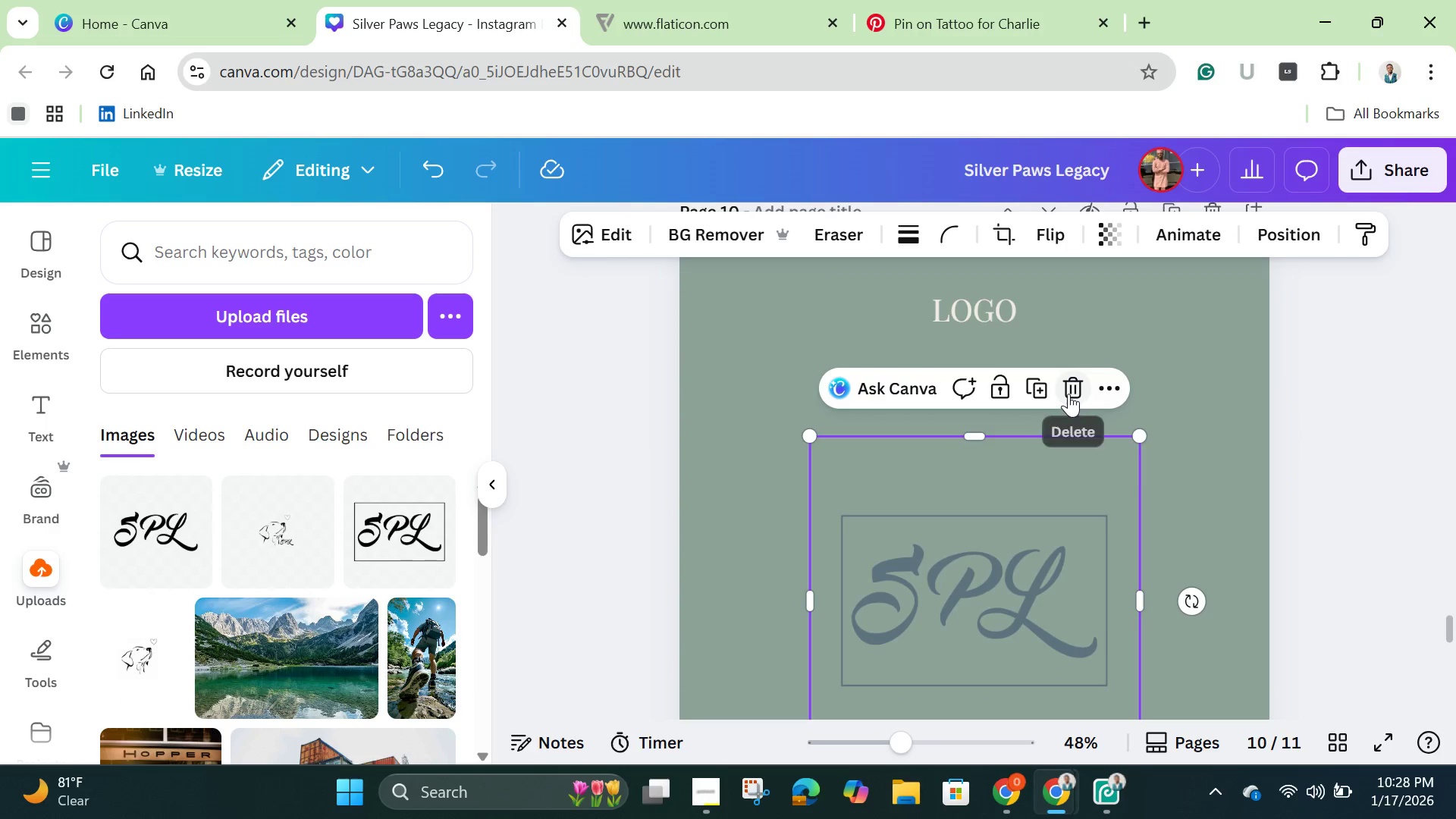 
left_click([1068, 394])
 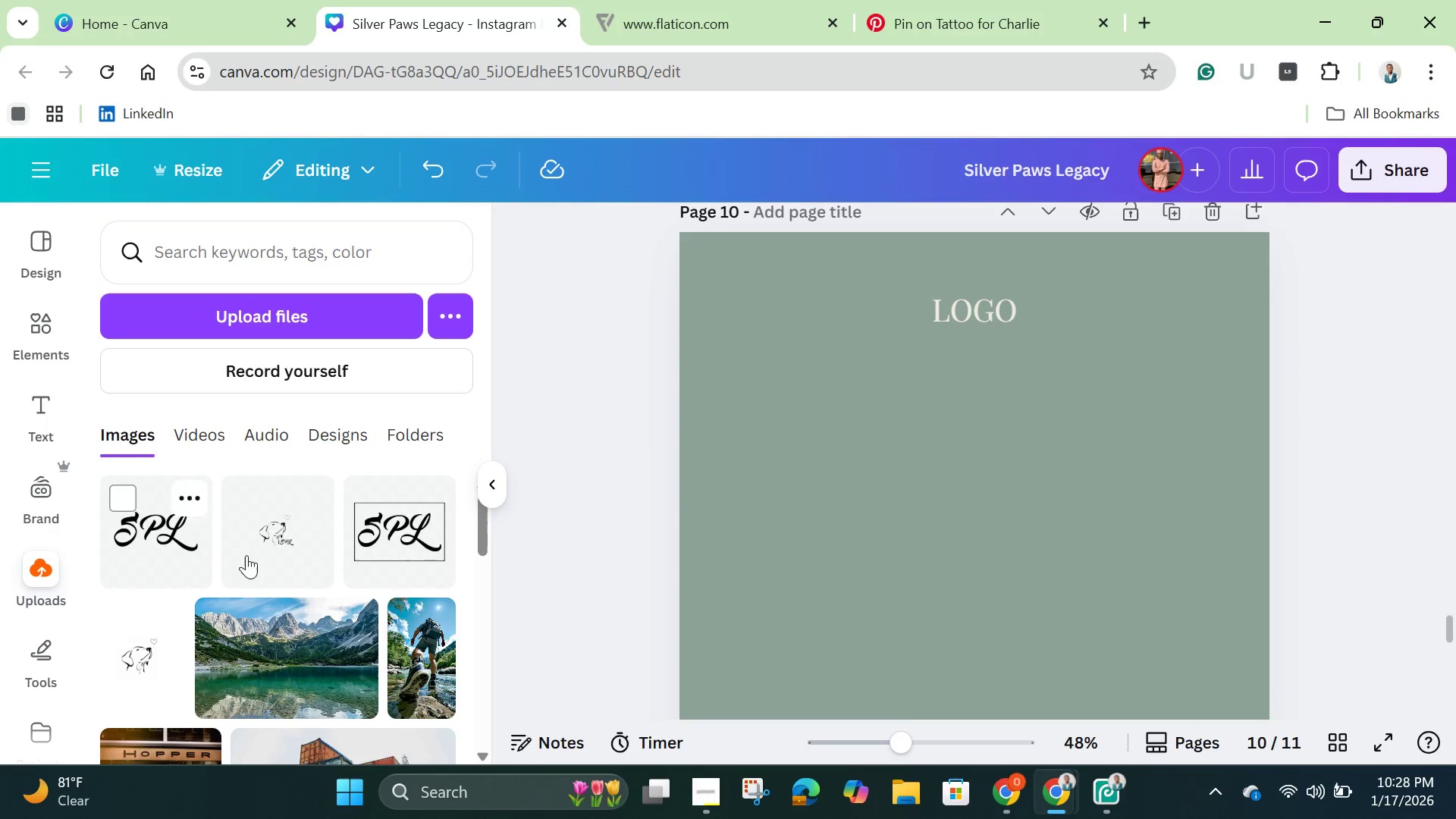 
left_click([278, 558])
 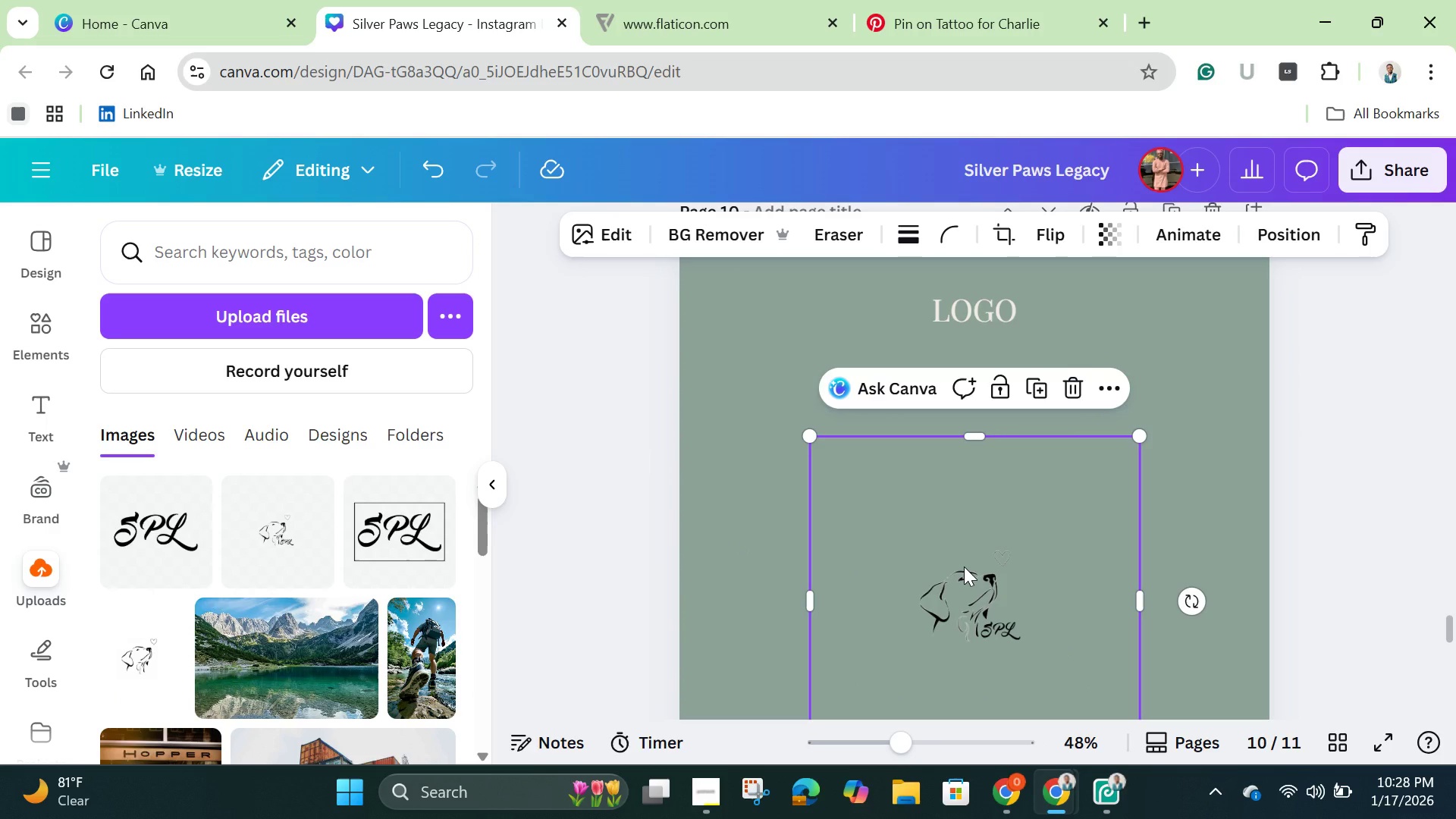 
scroll: coordinate [964, 566], scroll_direction: down, amount: 1.0
 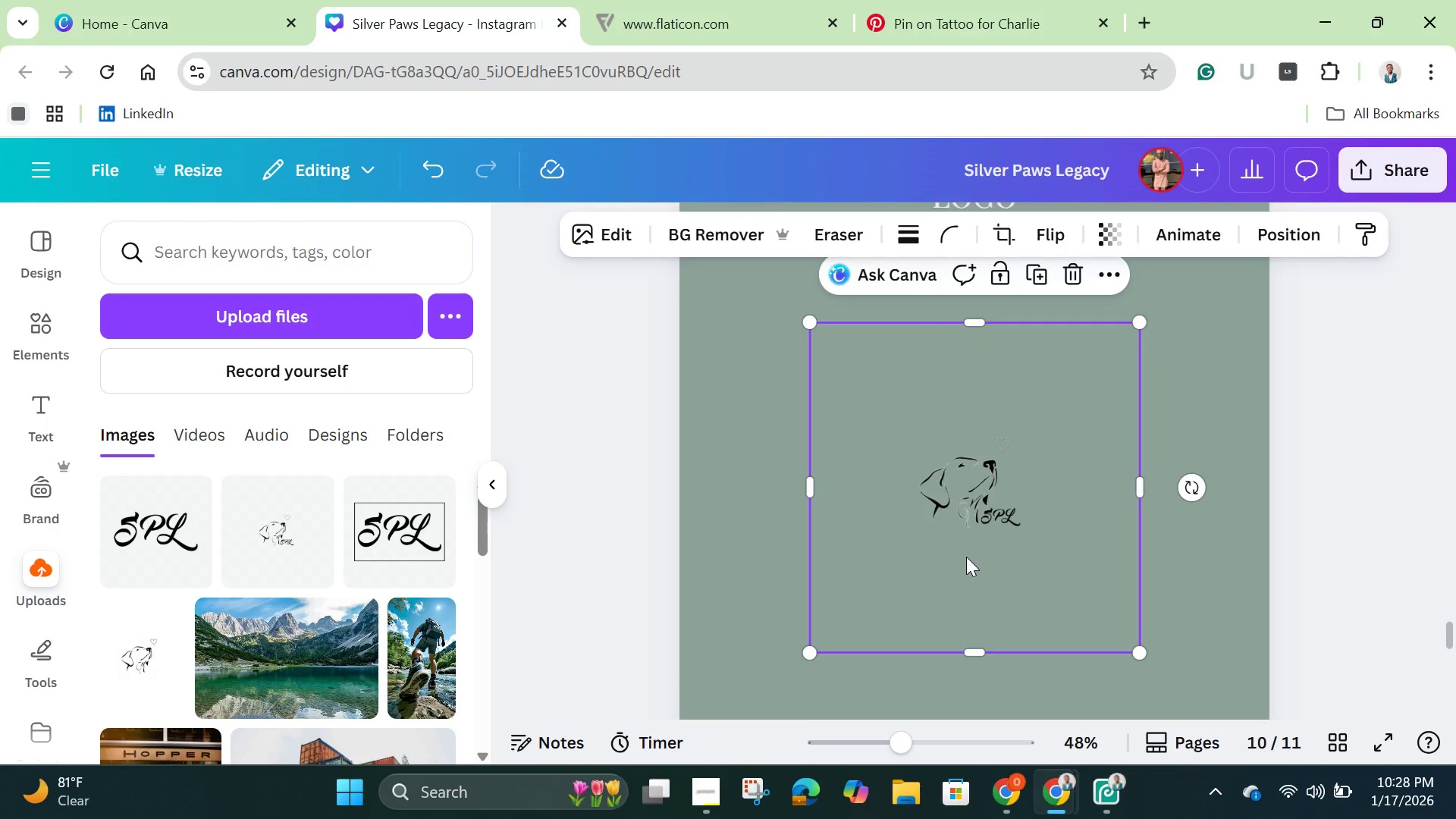 
left_click([966, 557])
 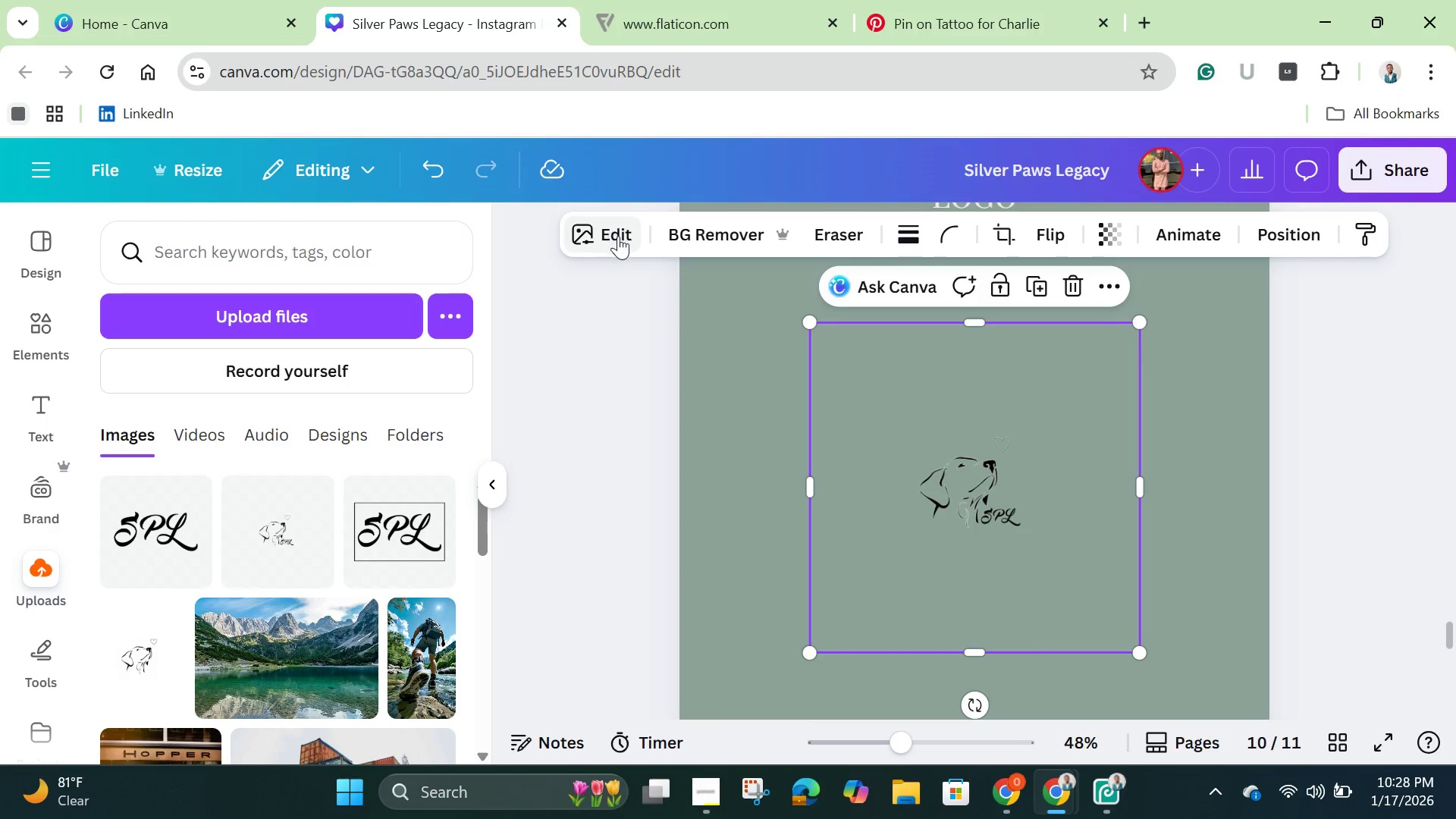 
wait(5.08)
 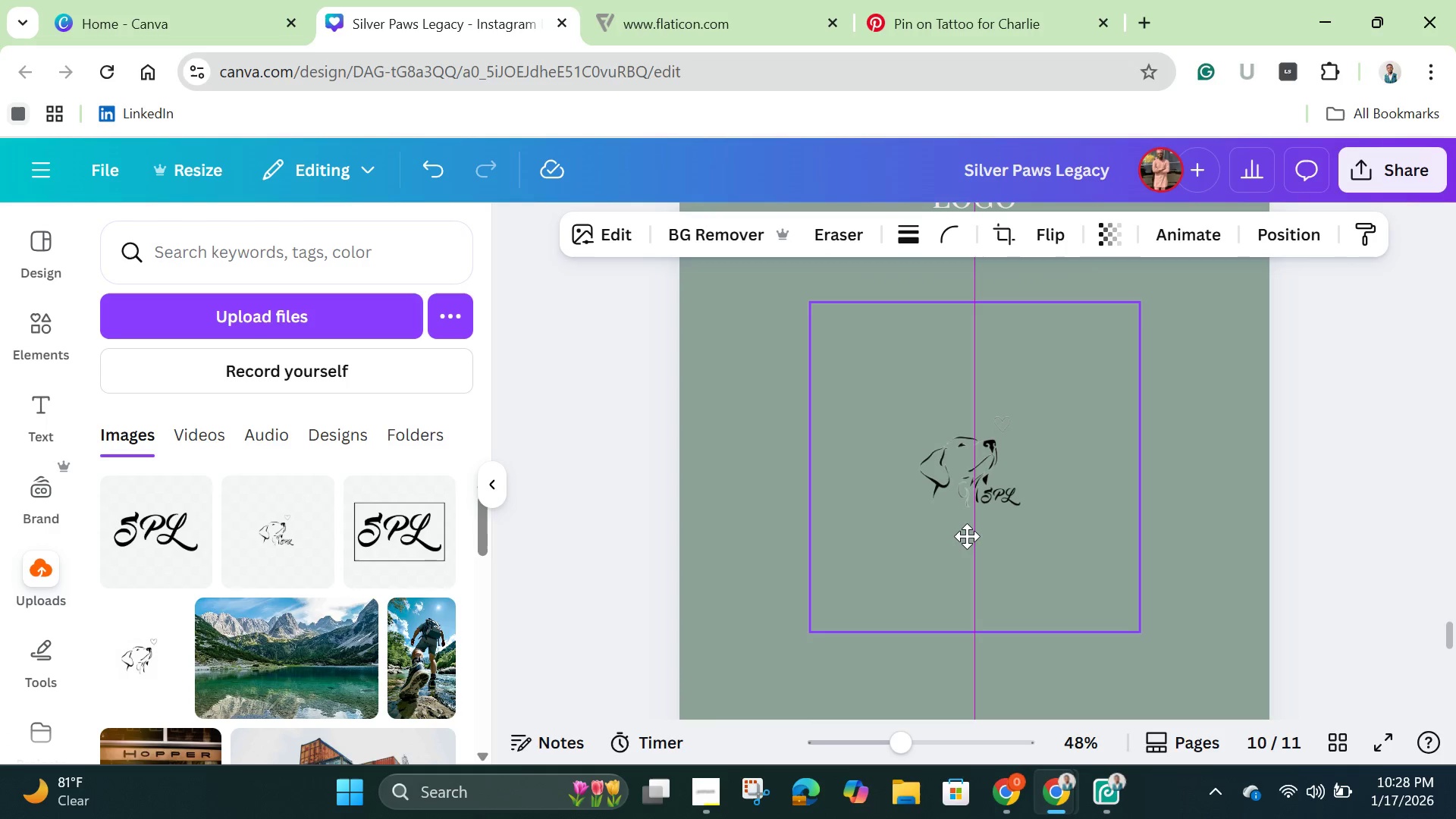 
scroll: coordinate [334, 557], scroll_direction: down, amount: 4.0
 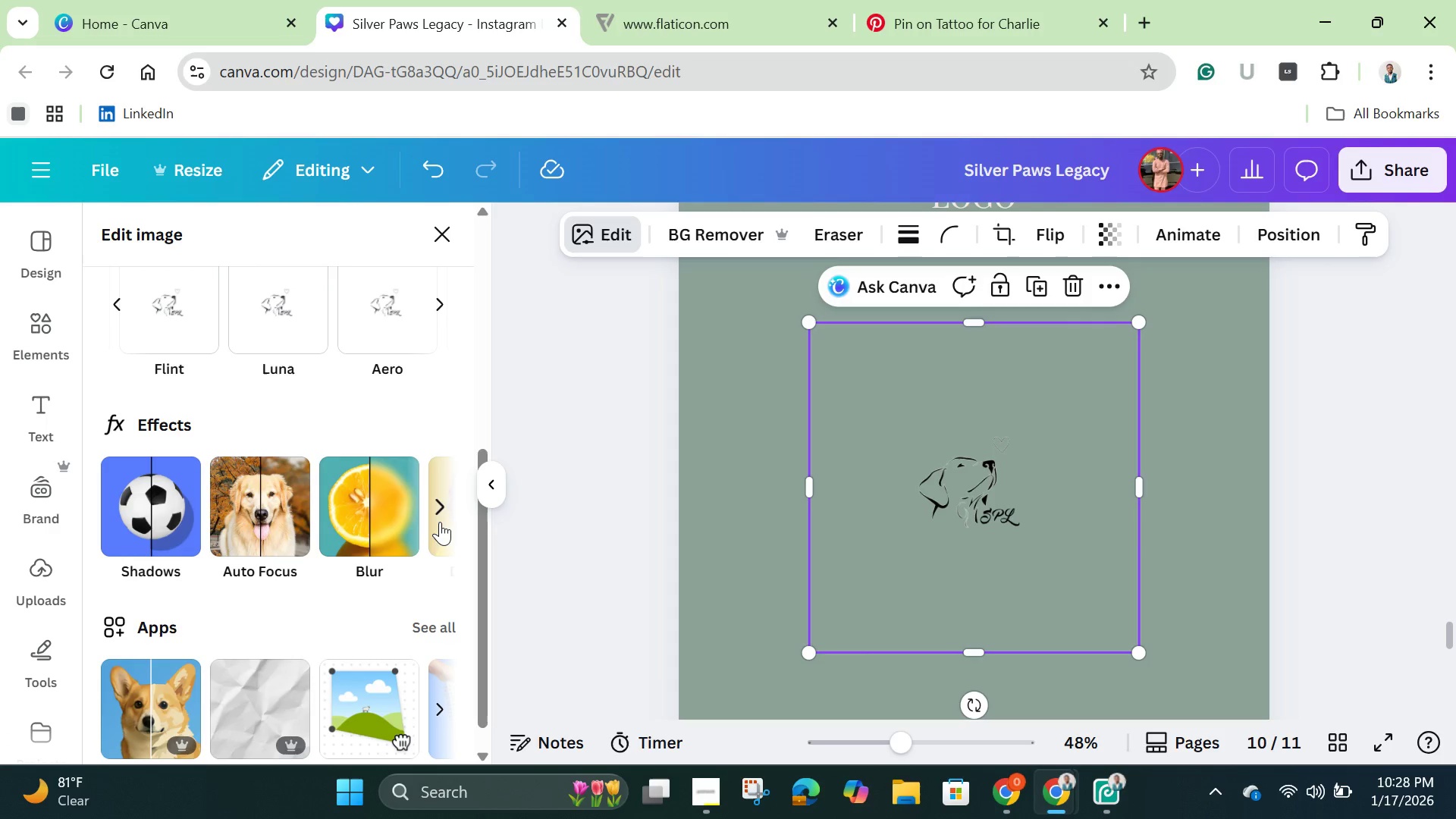 
left_click([440, 522])
 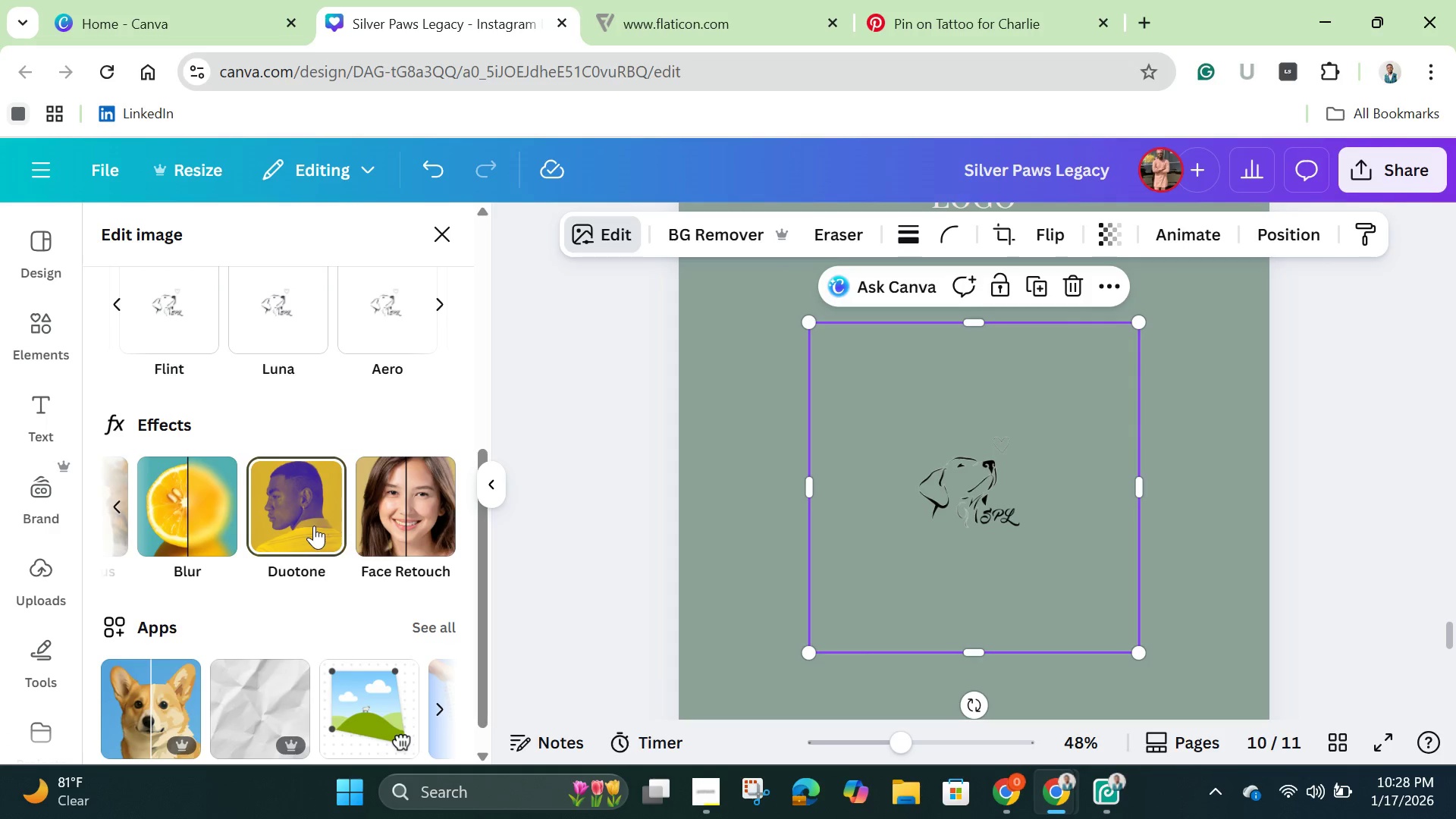 
left_click([314, 526])
 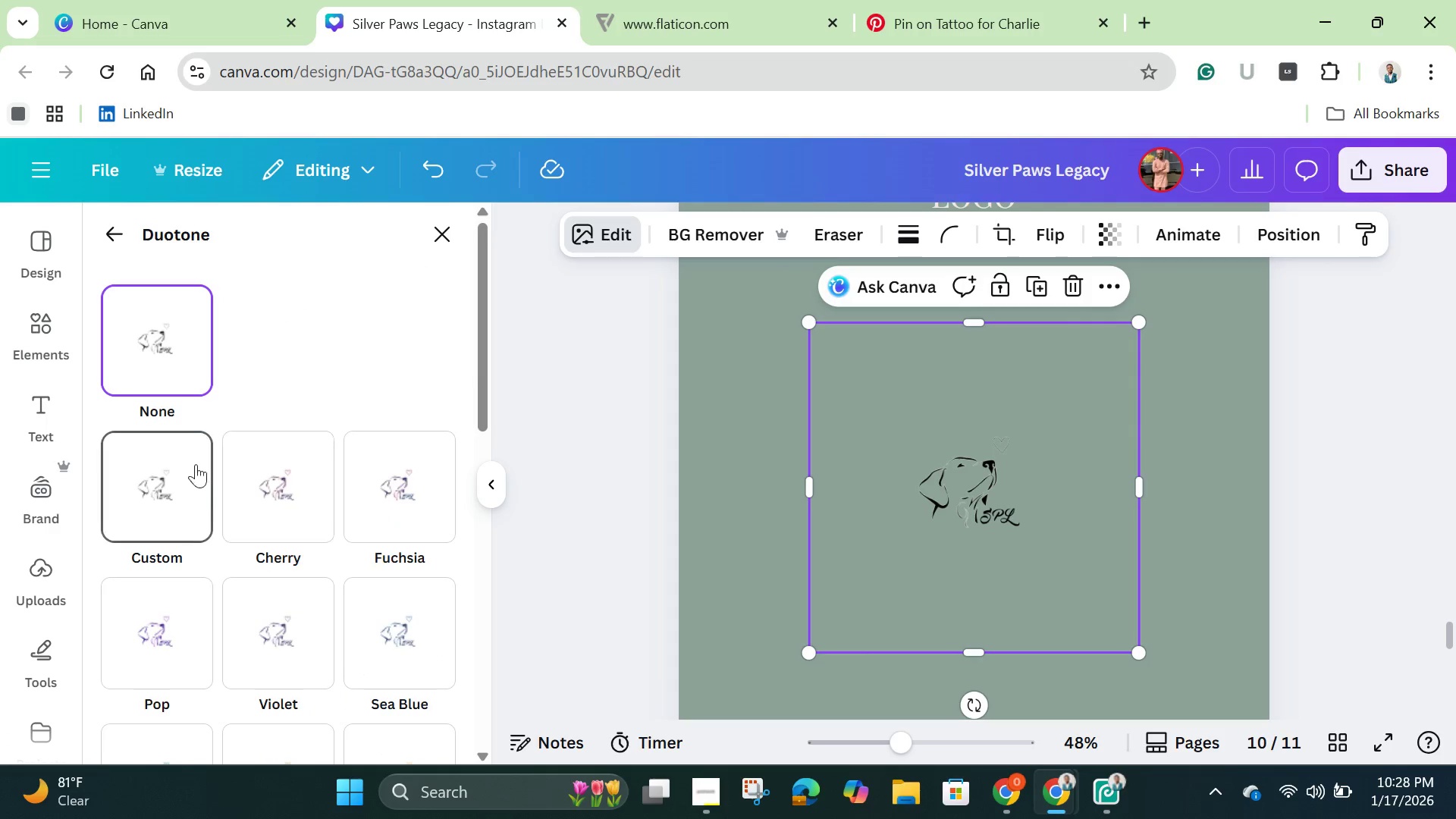 
left_click([187, 494])
 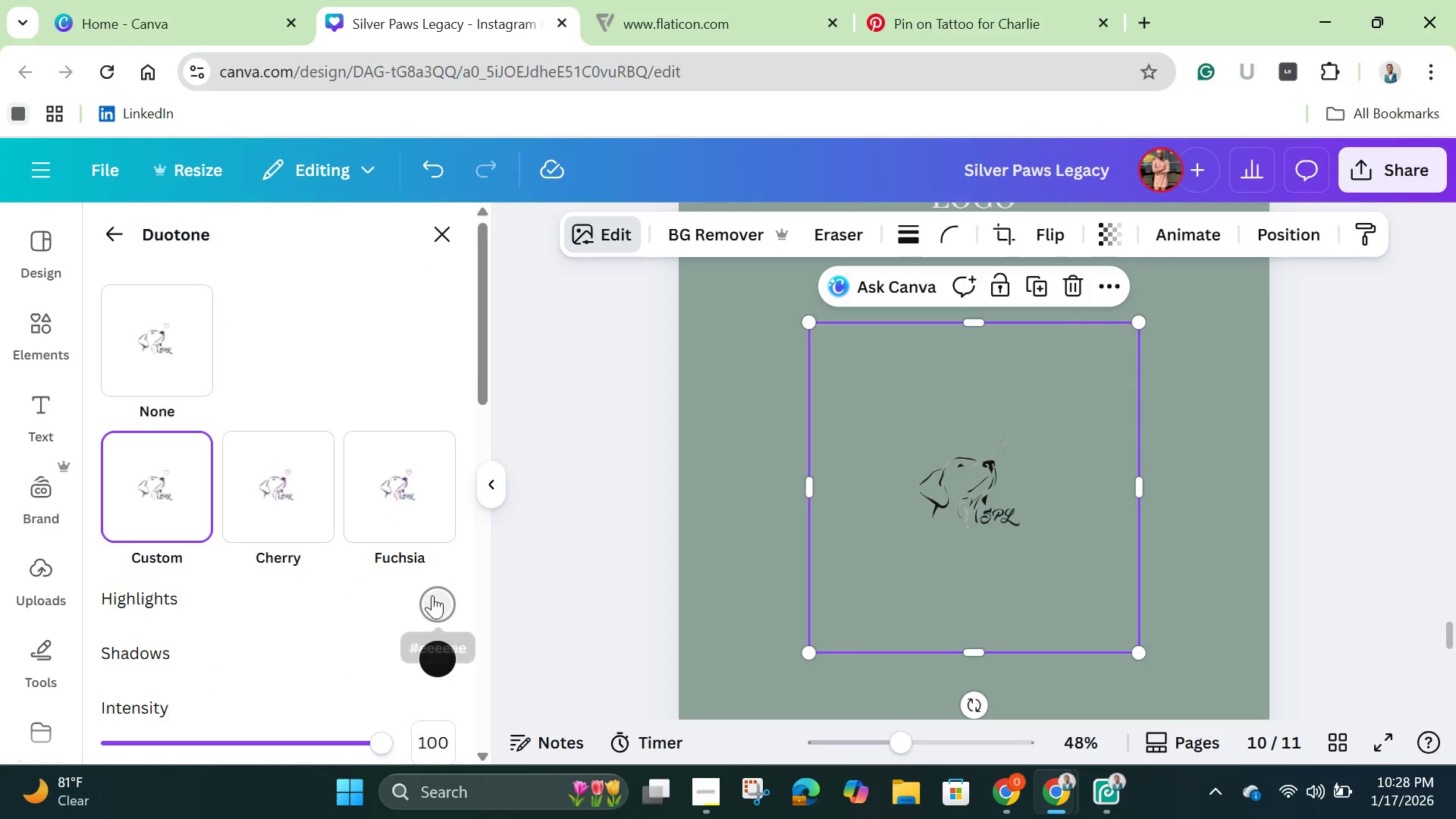 
left_click([432, 595])
 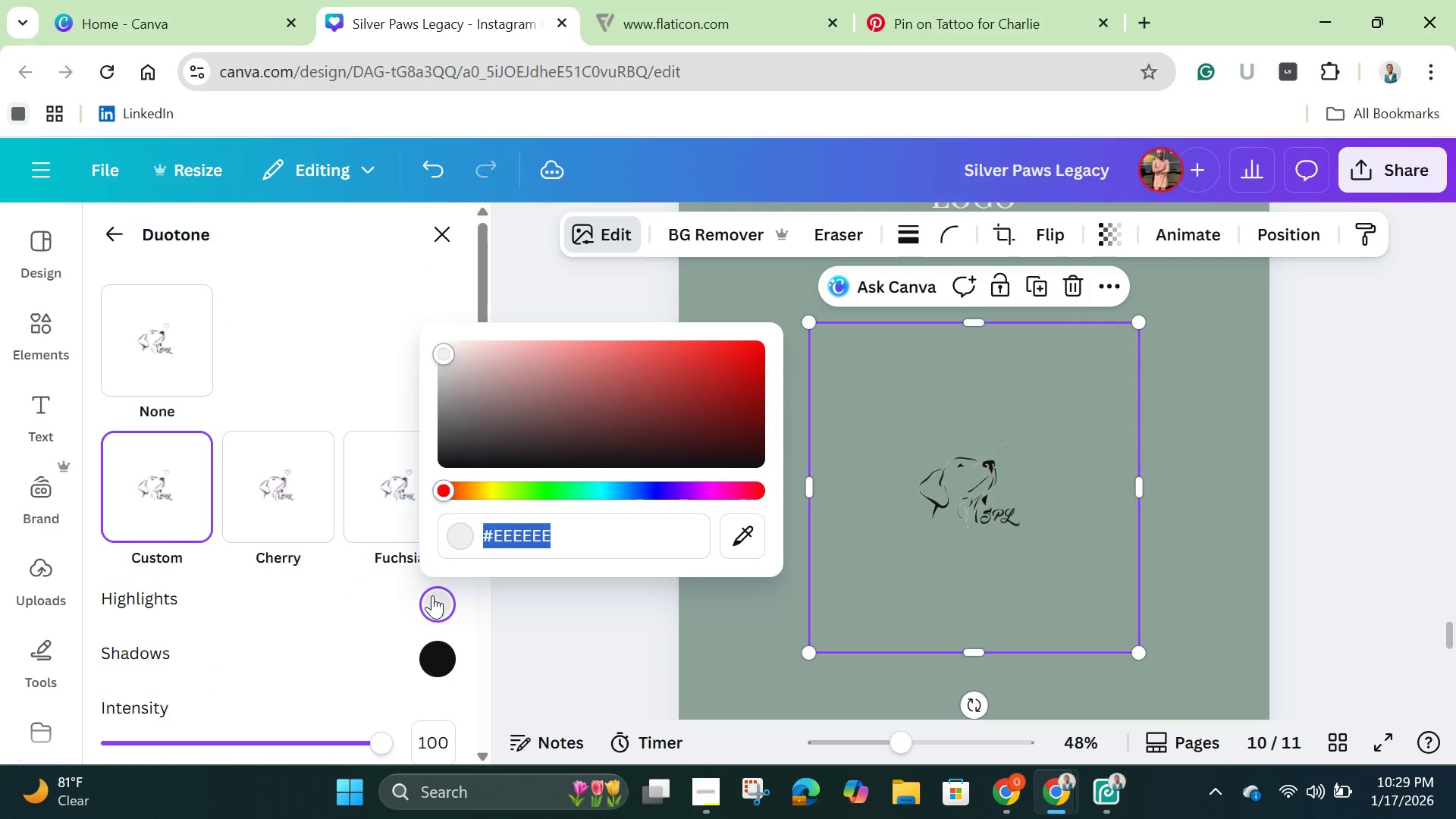 
key(Backspace)
 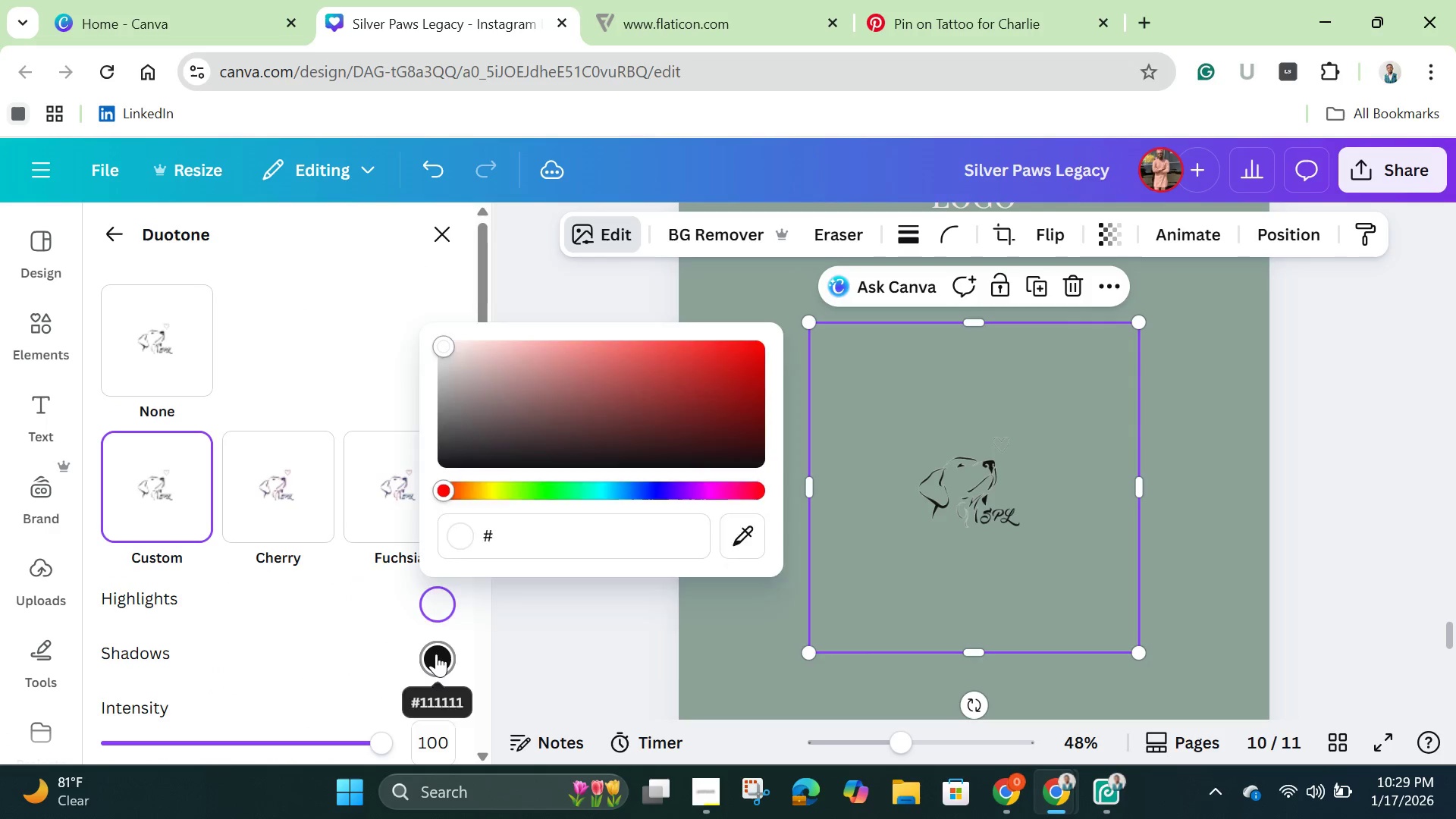 
left_click([436, 654])
 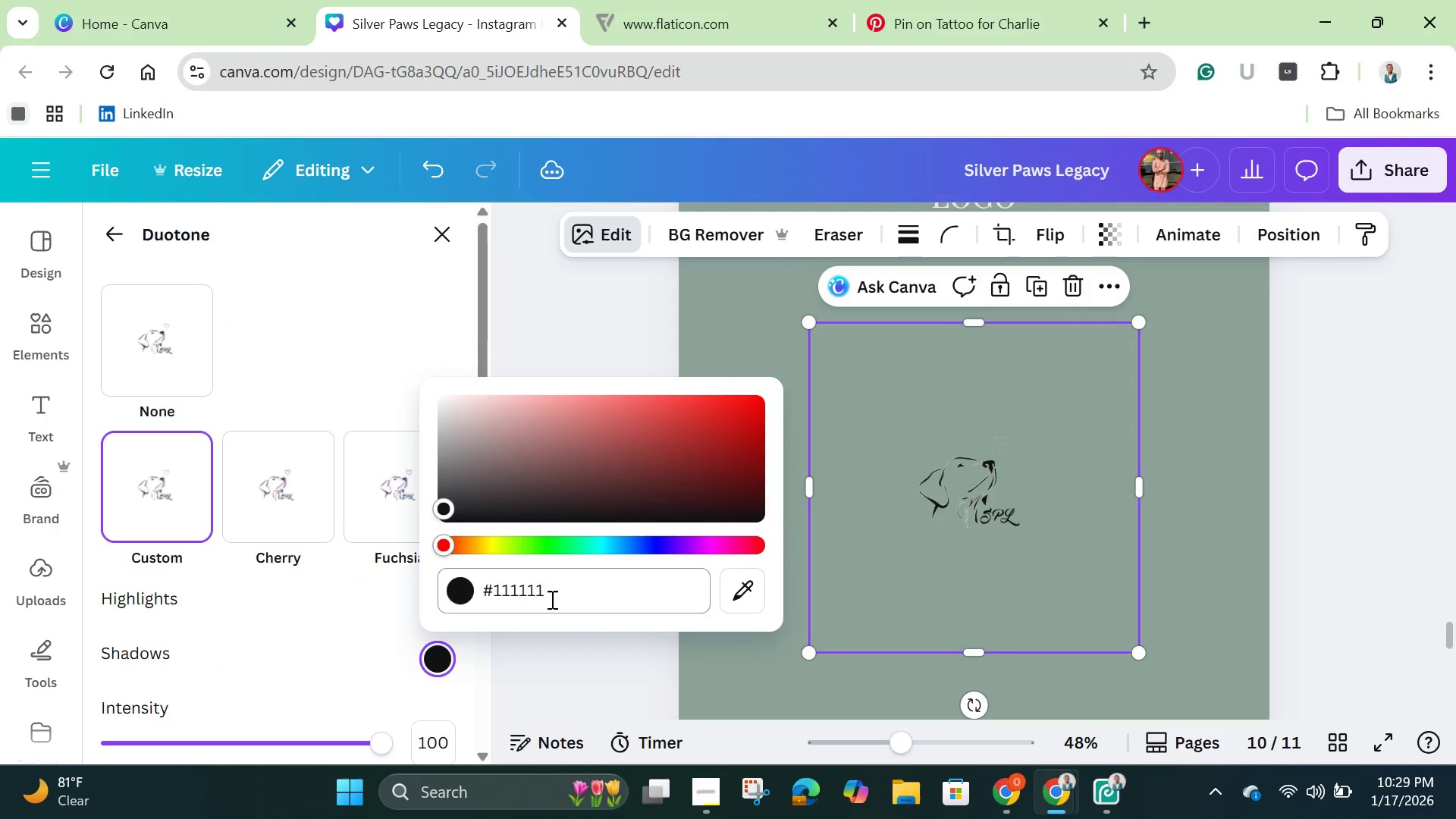 
left_click([551, 599])
 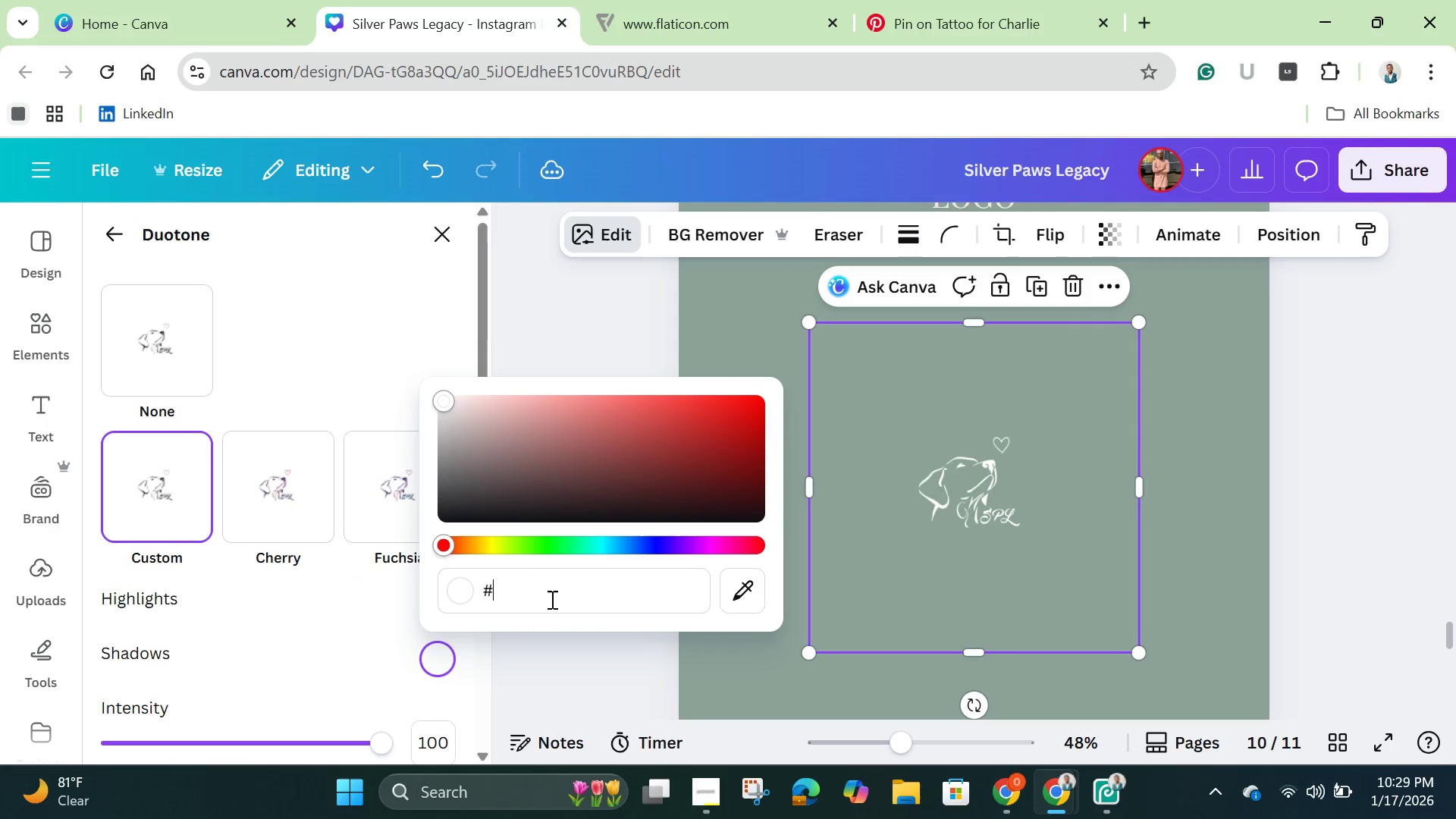 
key(Backspace)
 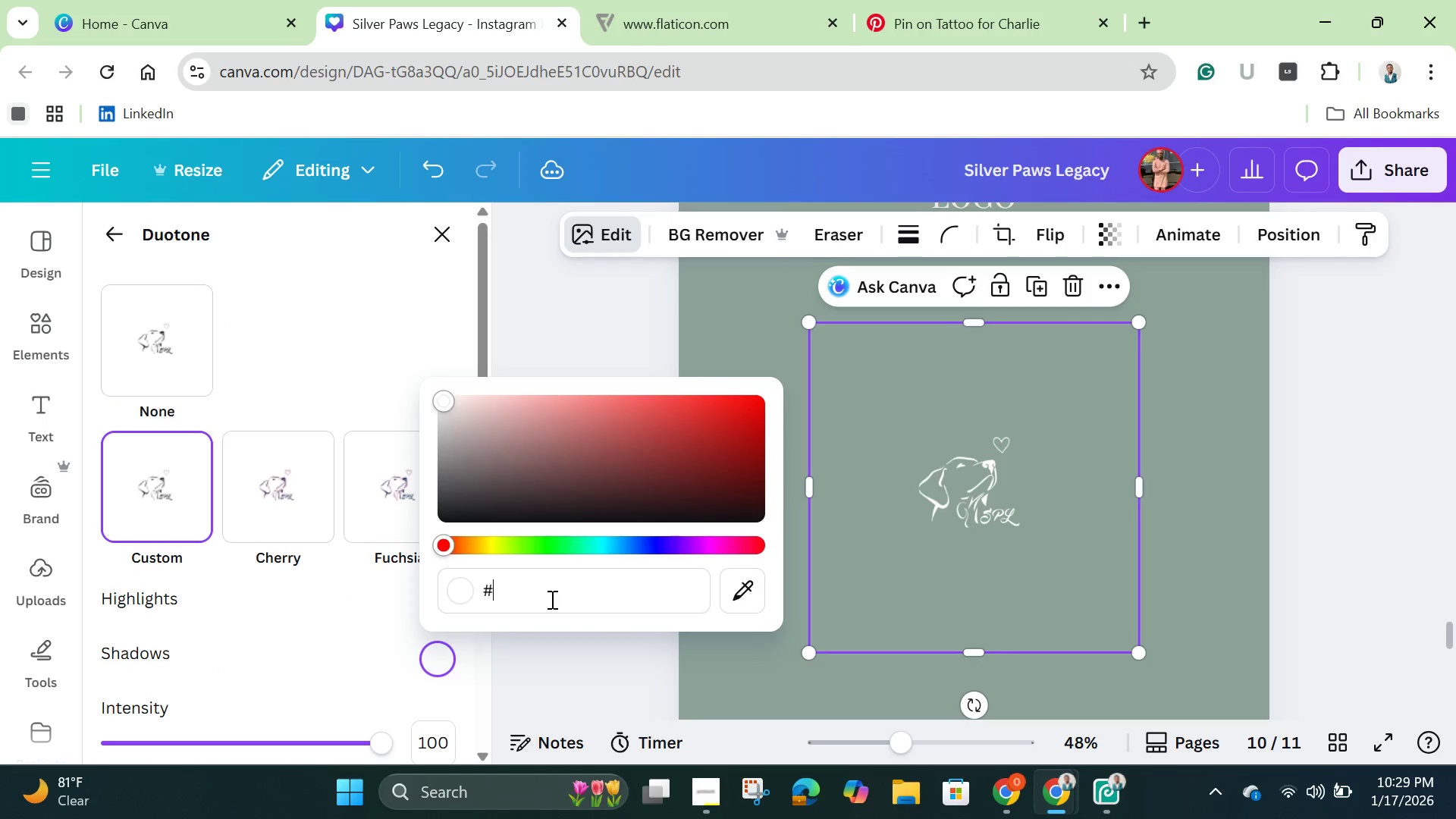 
key(Control+V)
 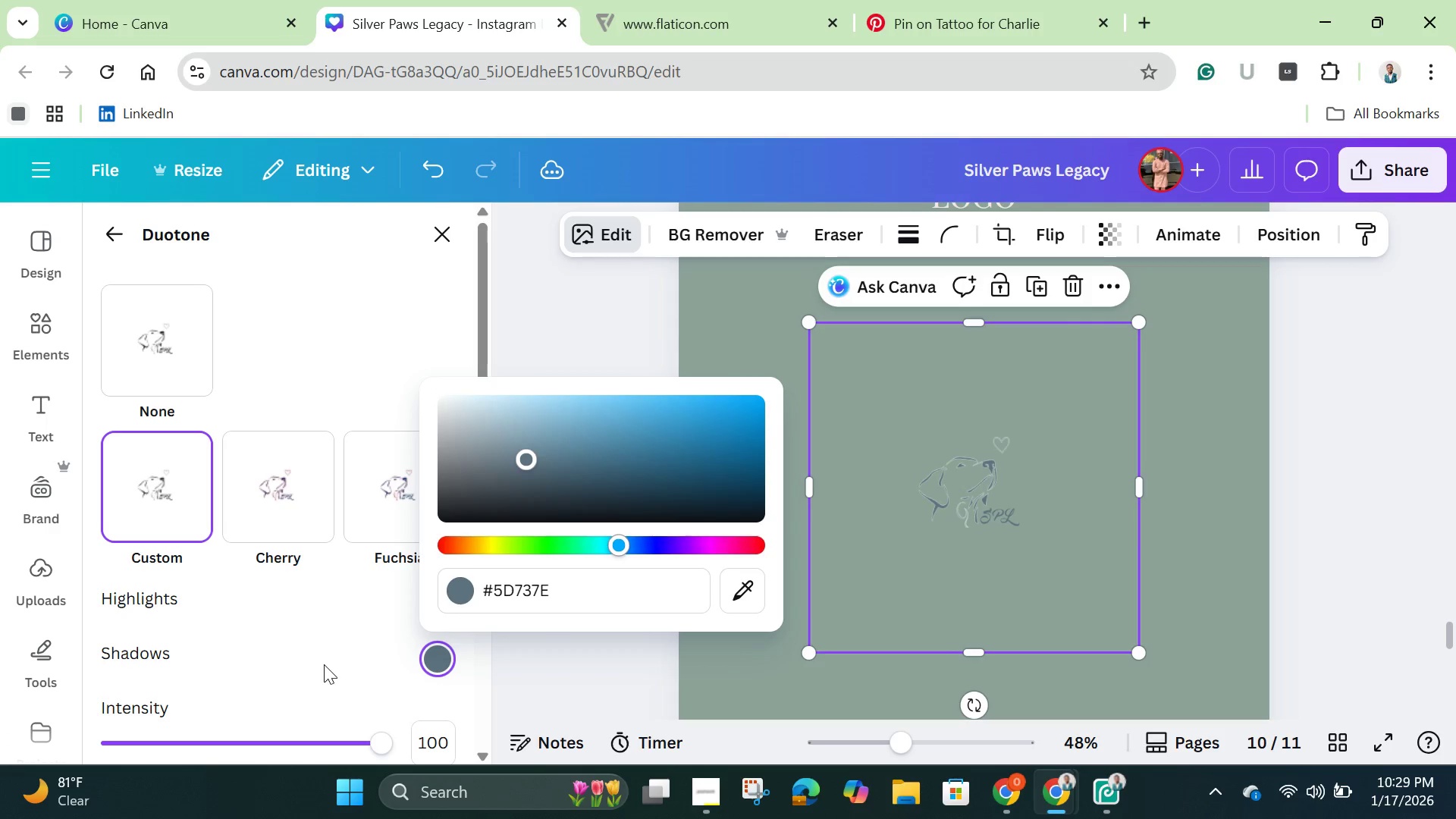 
wait(5.12)
 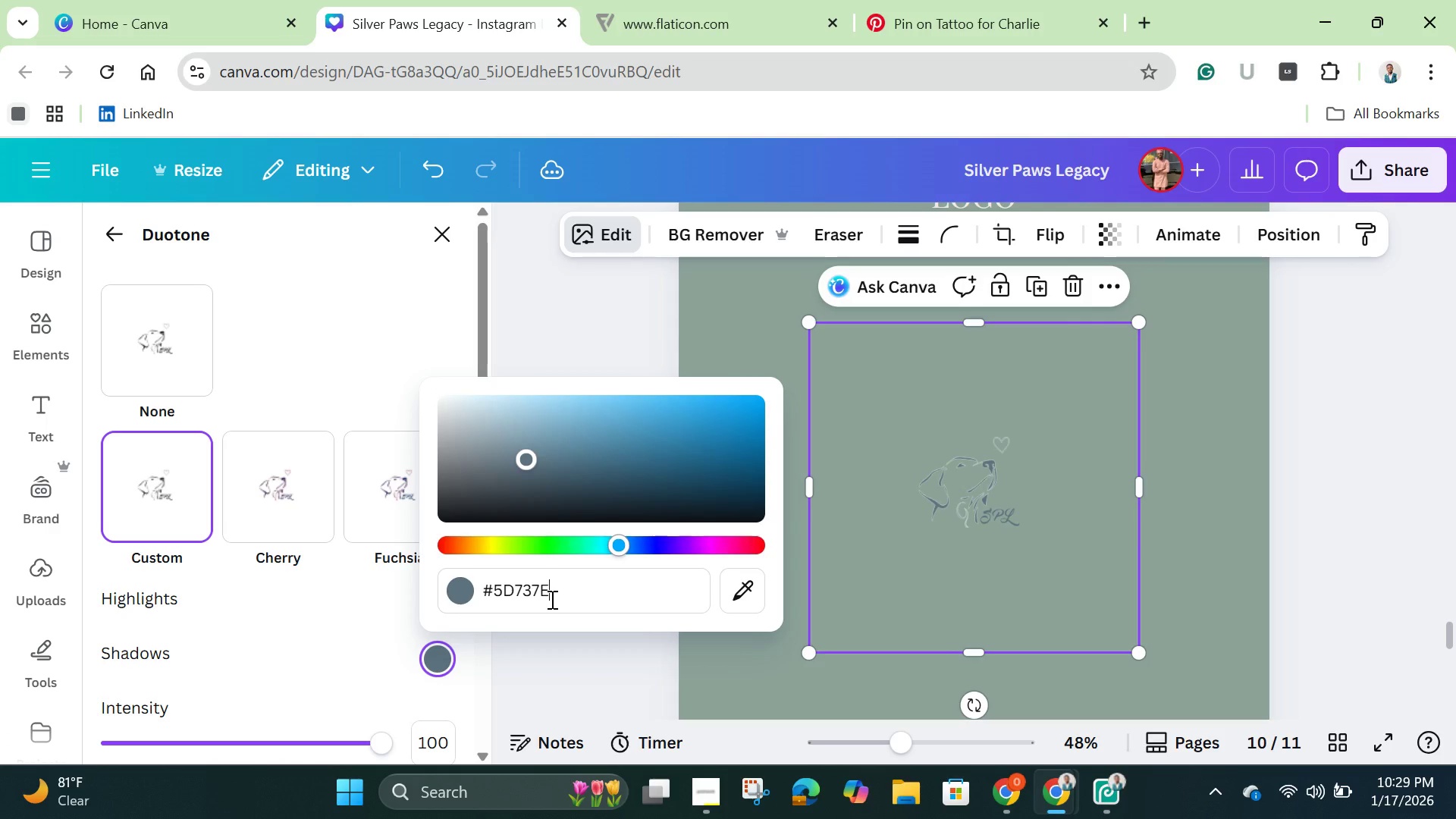 
left_click([322, 657])
 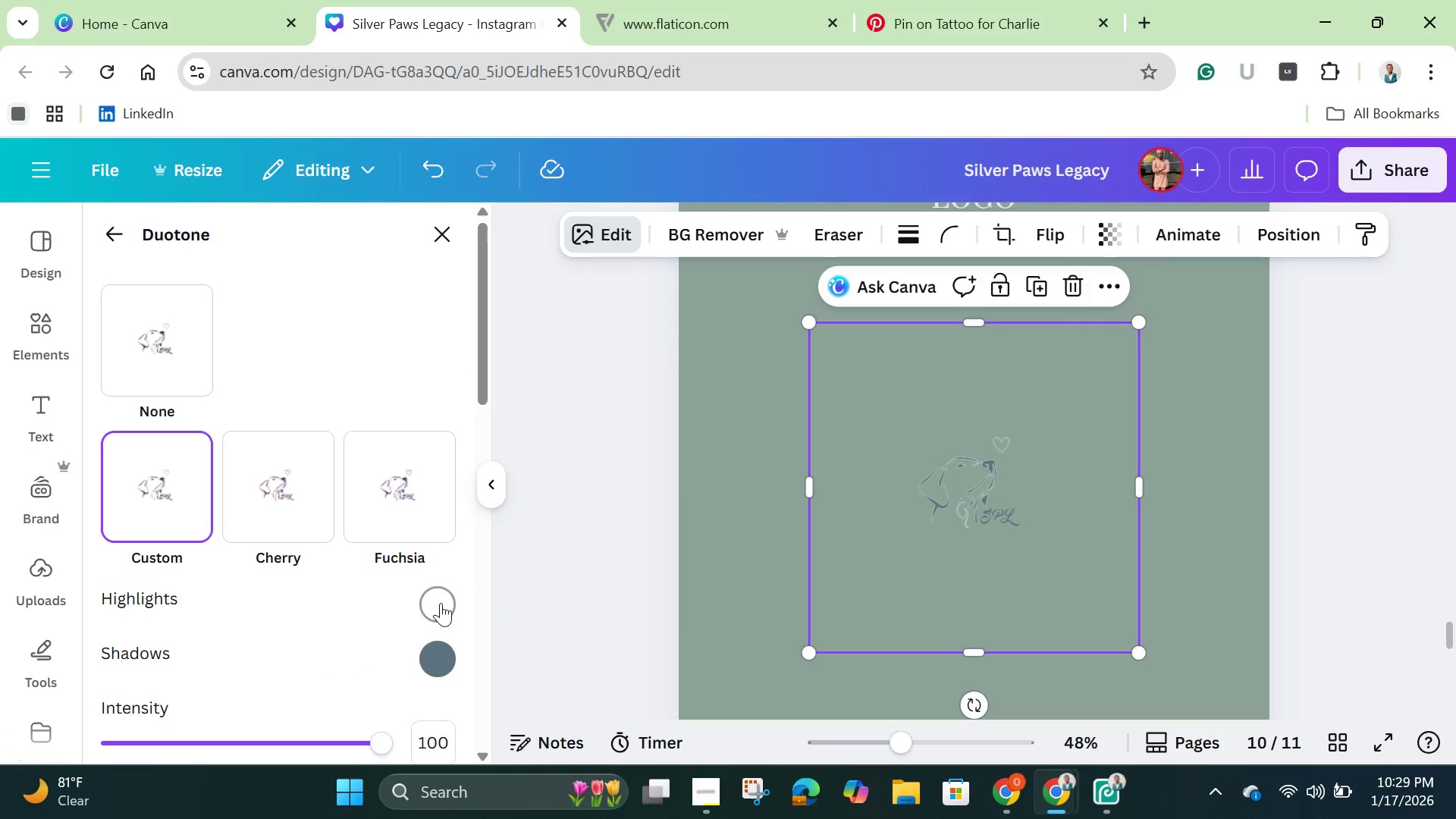 
left_click([441, 603])
 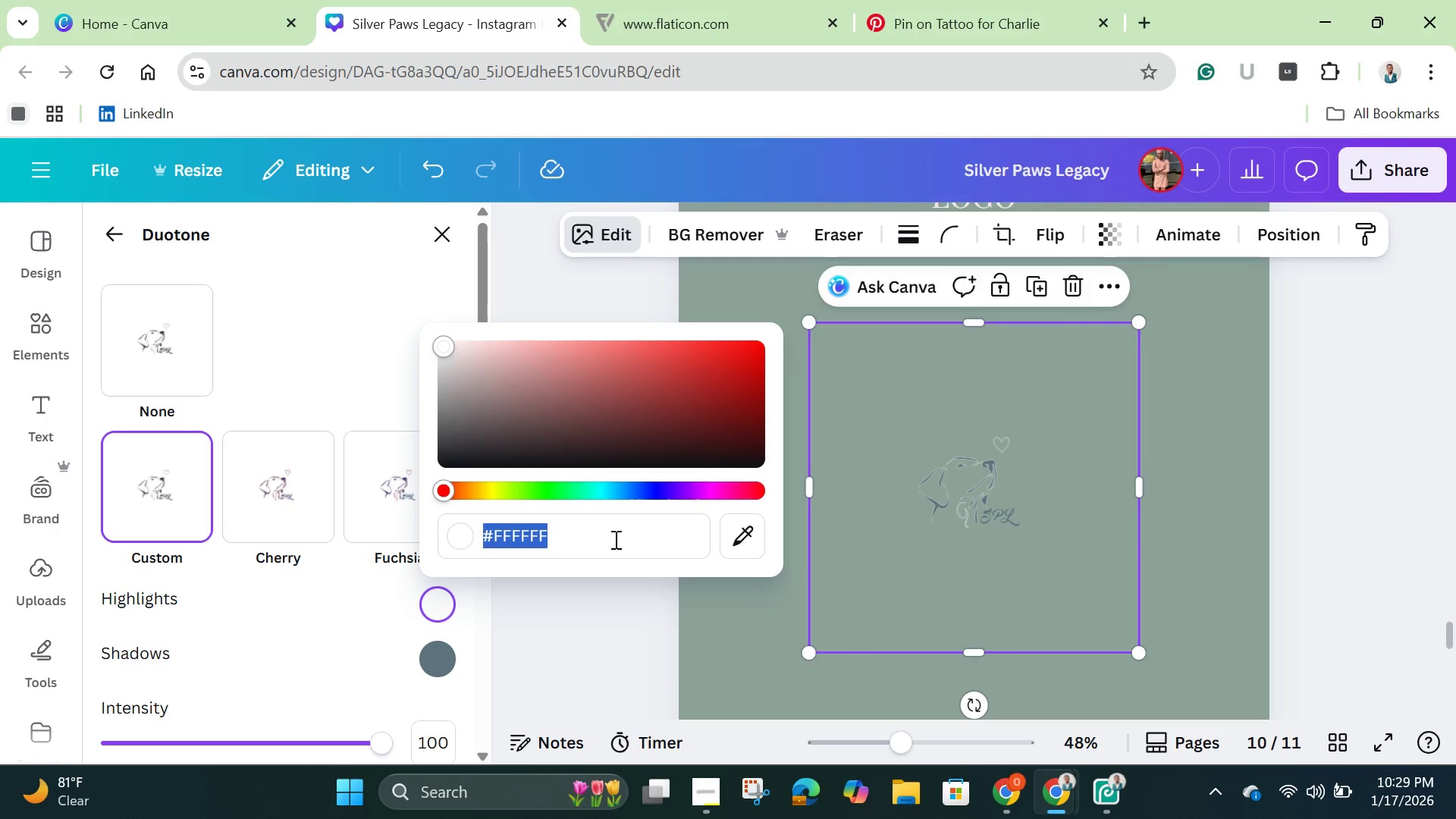 
key(Backspace)
 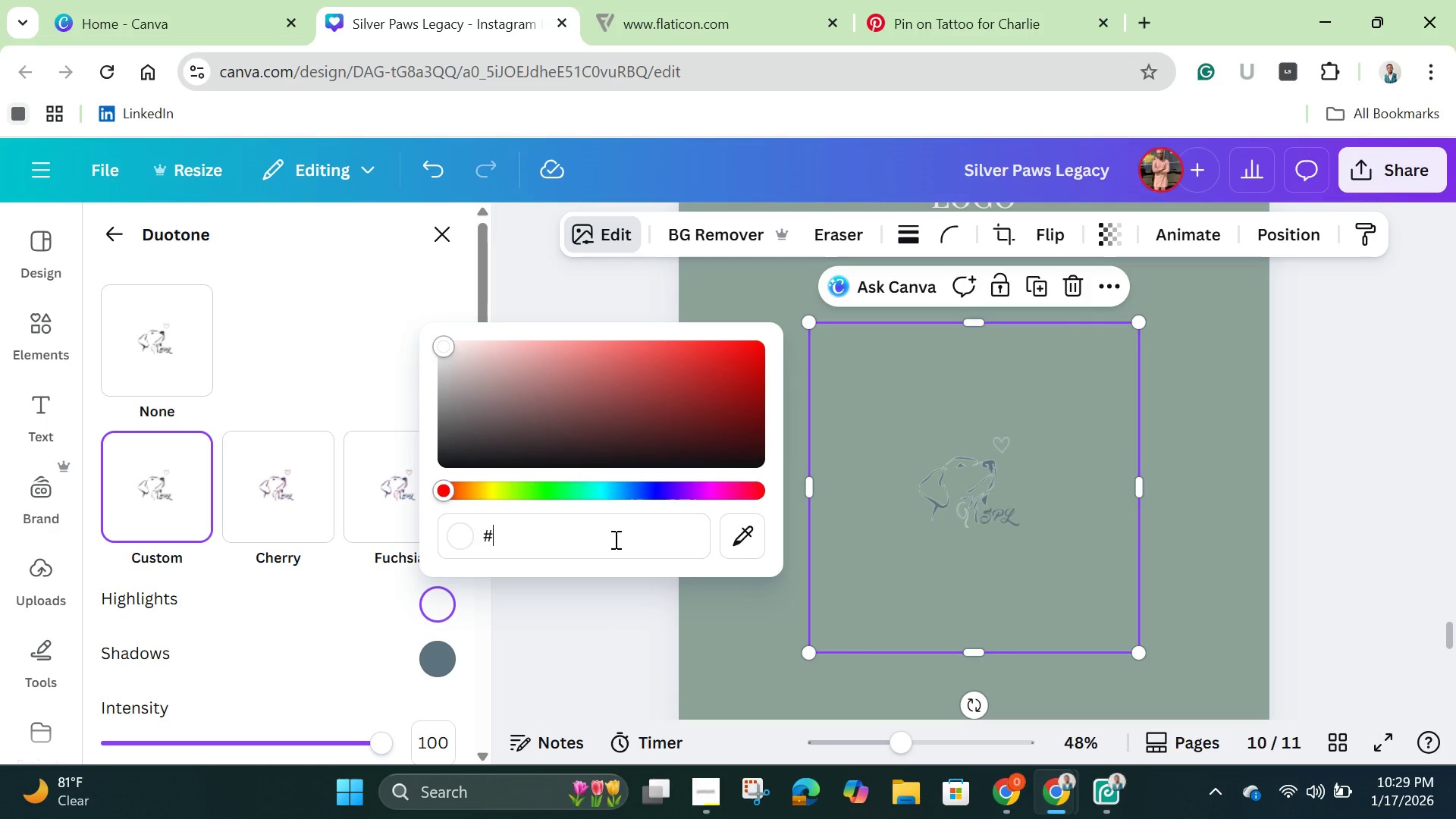 
key(Control+V)
 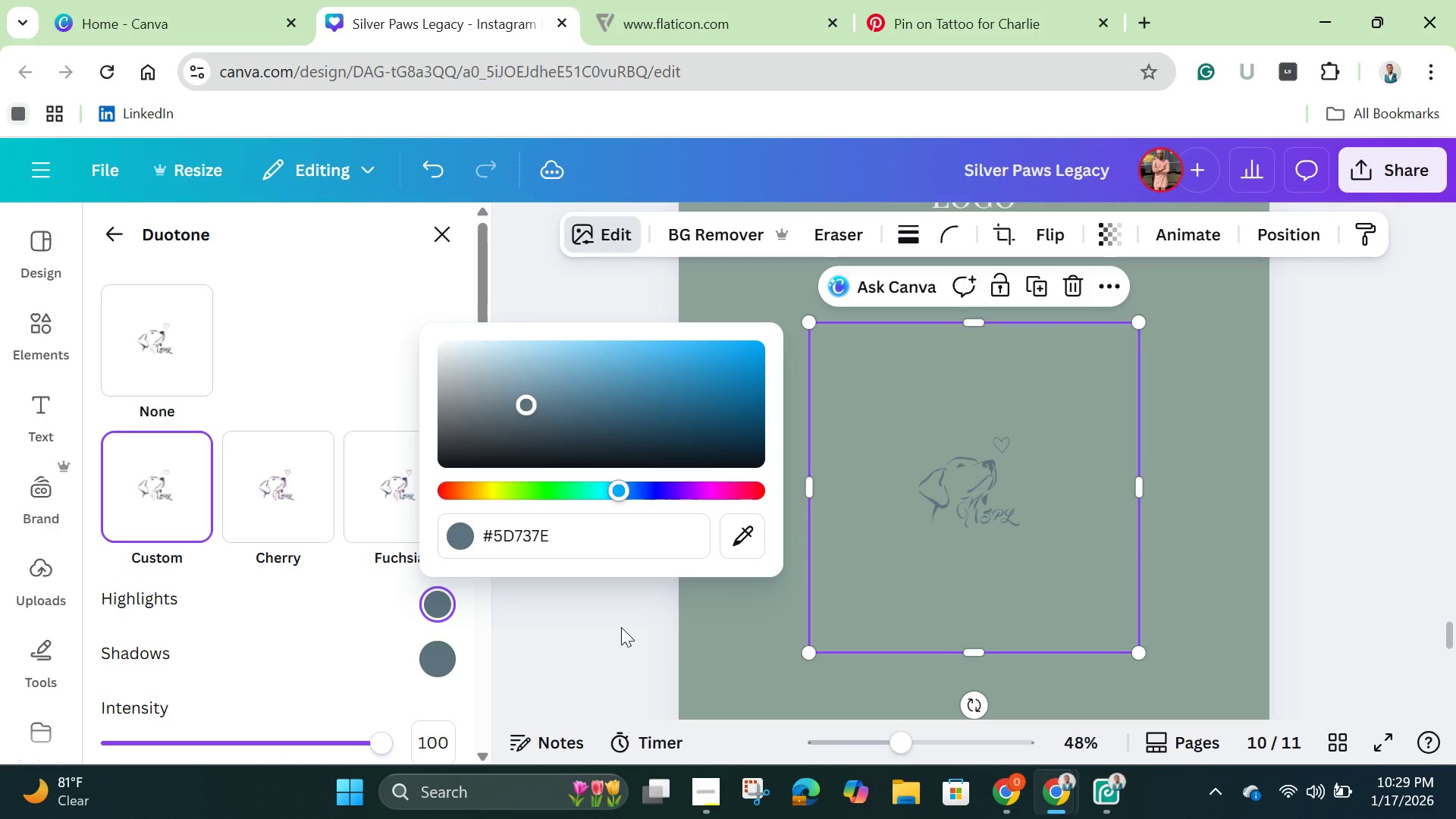 
left_click([615, 627])
 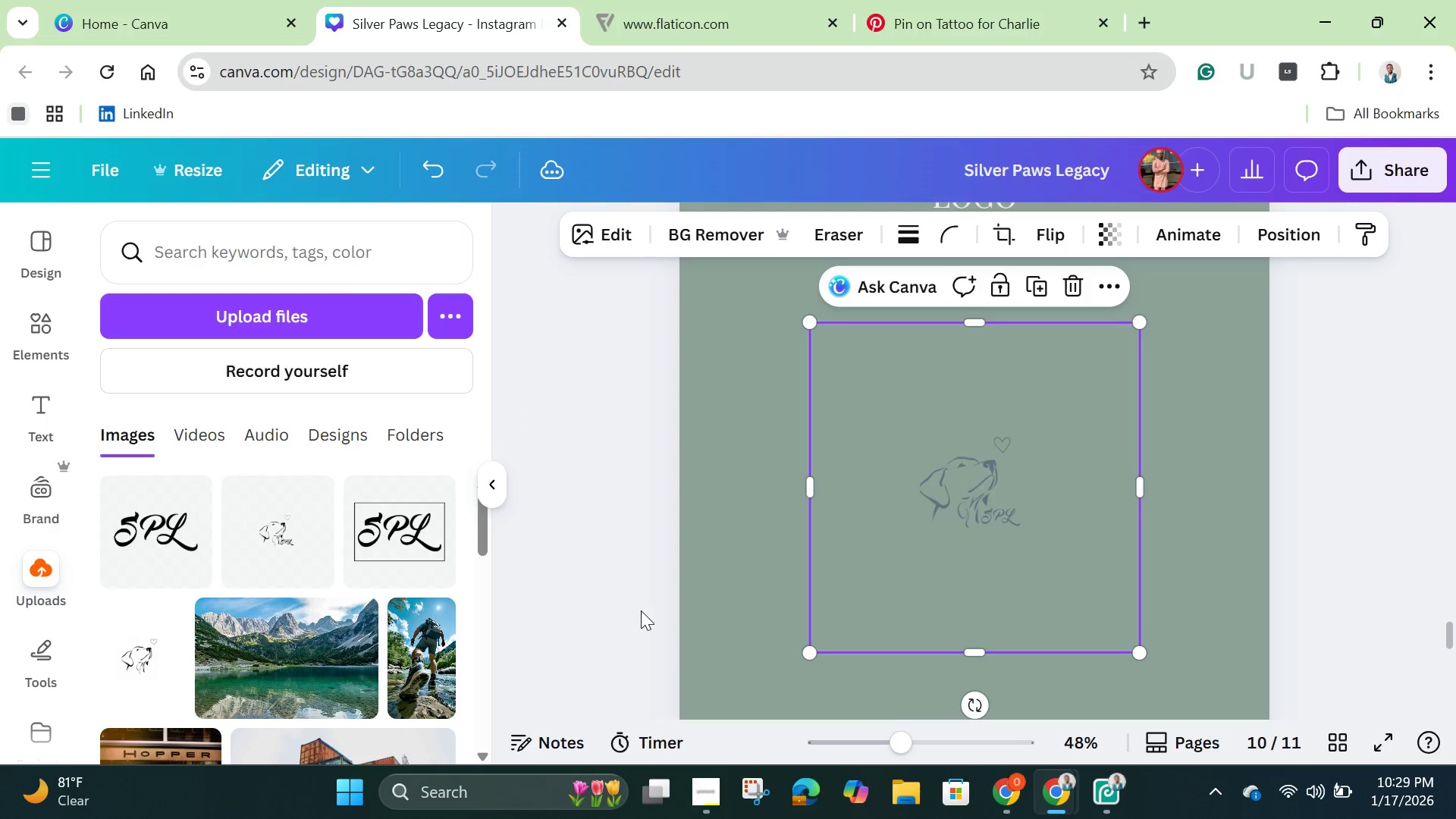 
scroll: coordinate [641, 610], scroll_direction: down, amount: 2.0
 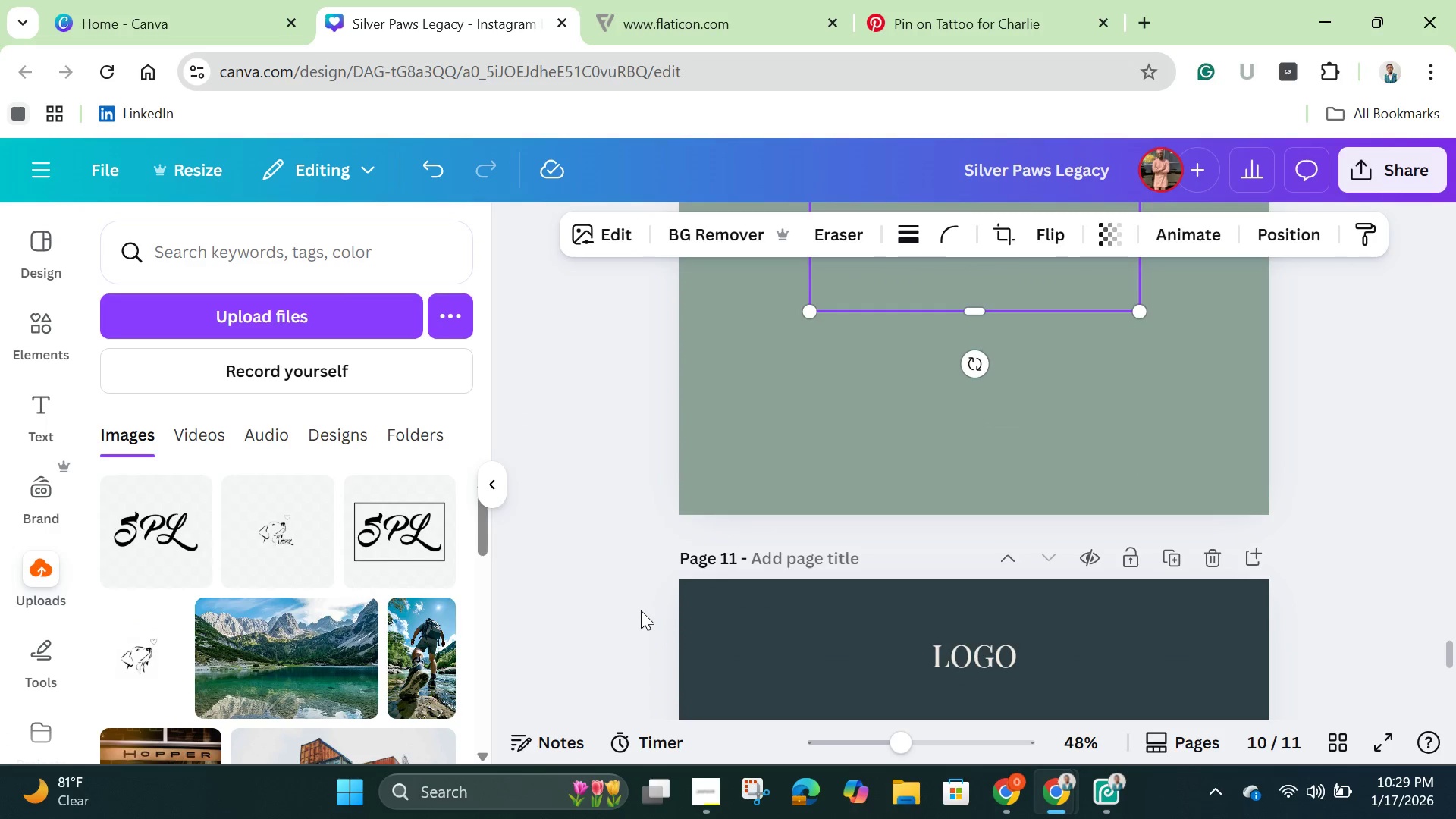 
scroll: coordinate [641, 610], scroll_direction: up, amount: 8.0
 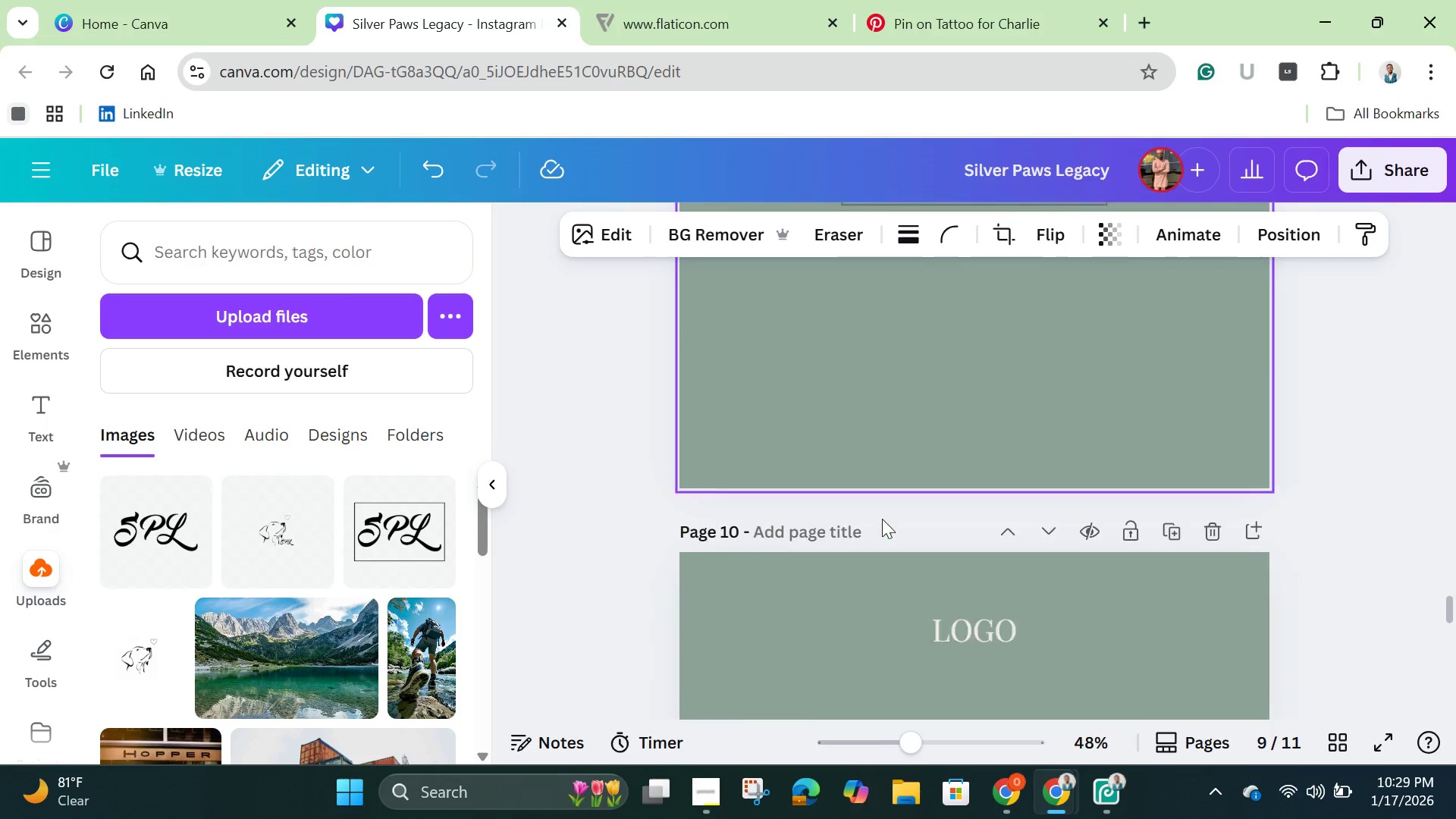 
scroll: coordinate [882, 519], scroll_direction: down, amount: 2.0
 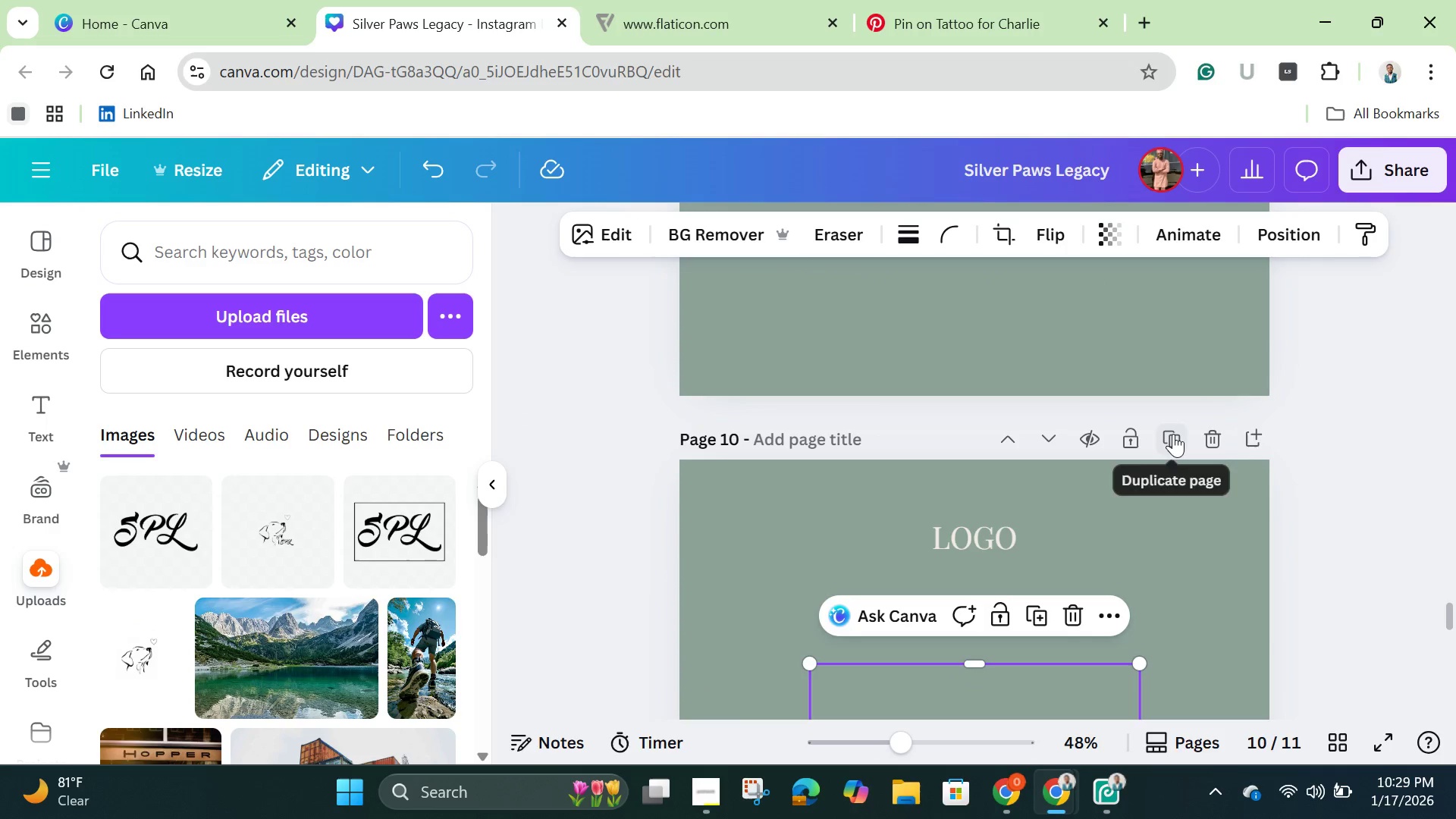 
left_click([1173, 434])
 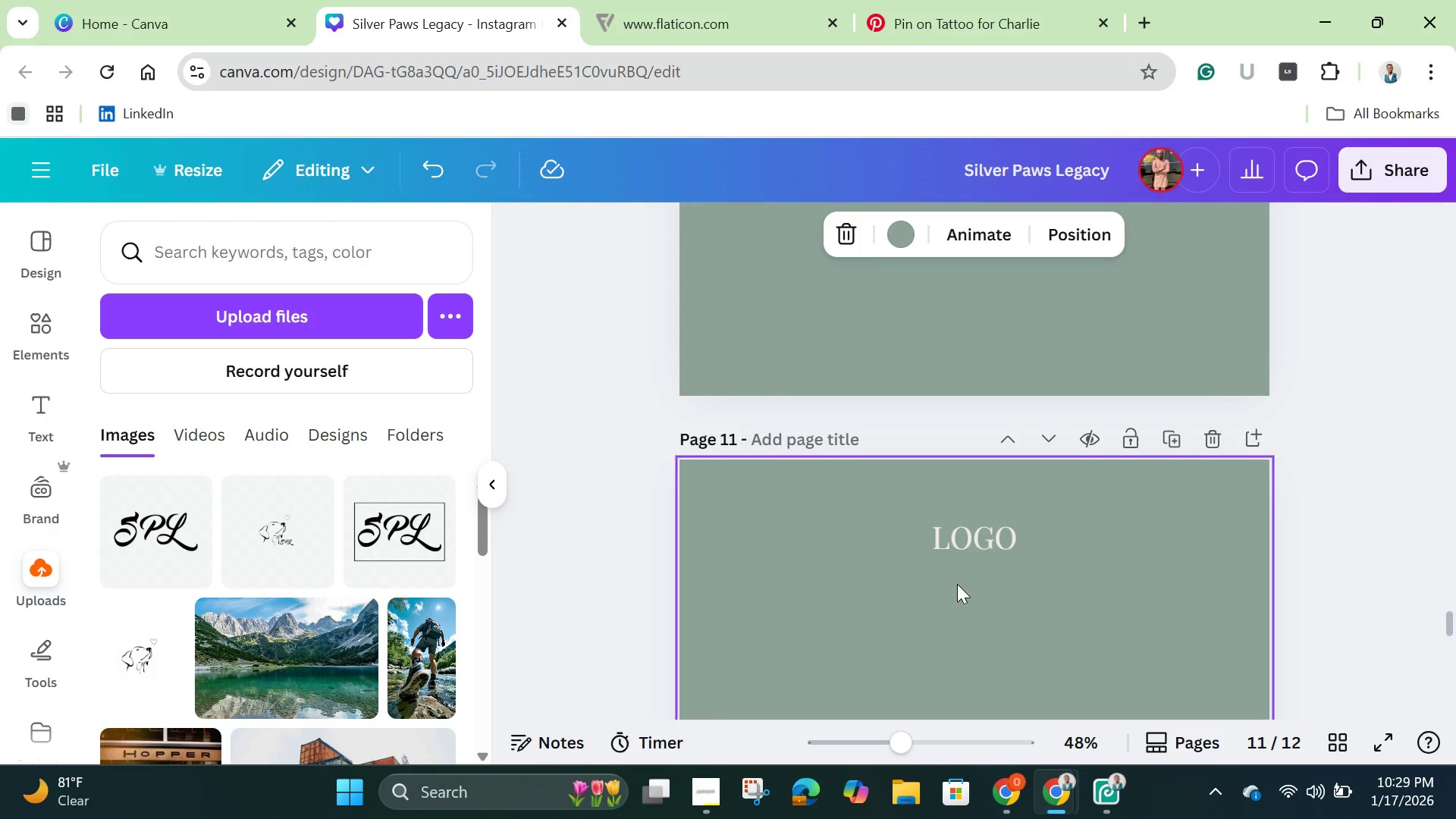 
scroll: coordinate [946, 595], scroll_direction: down, amount: 3.0
 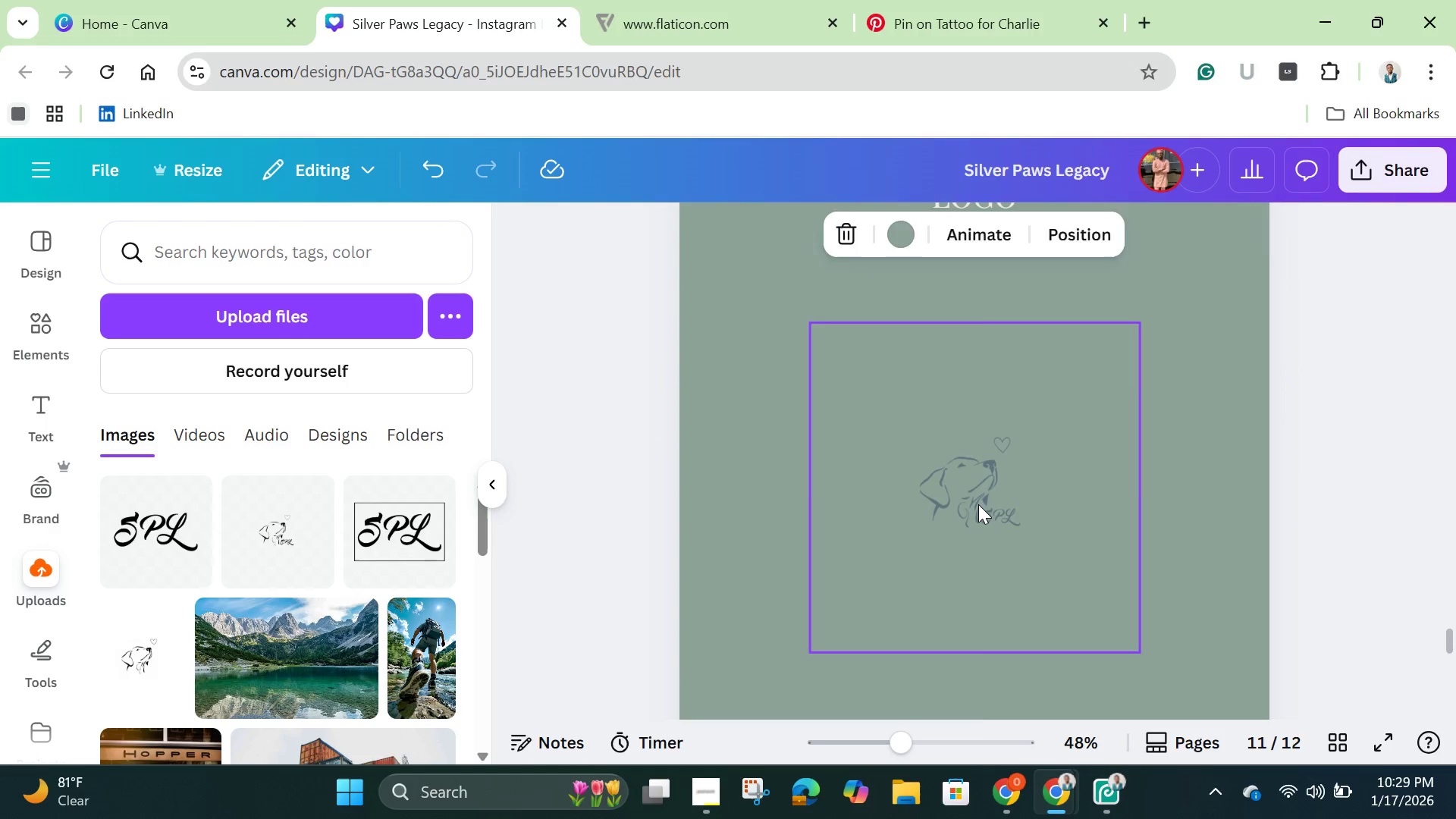 
left_click([978, 504])
 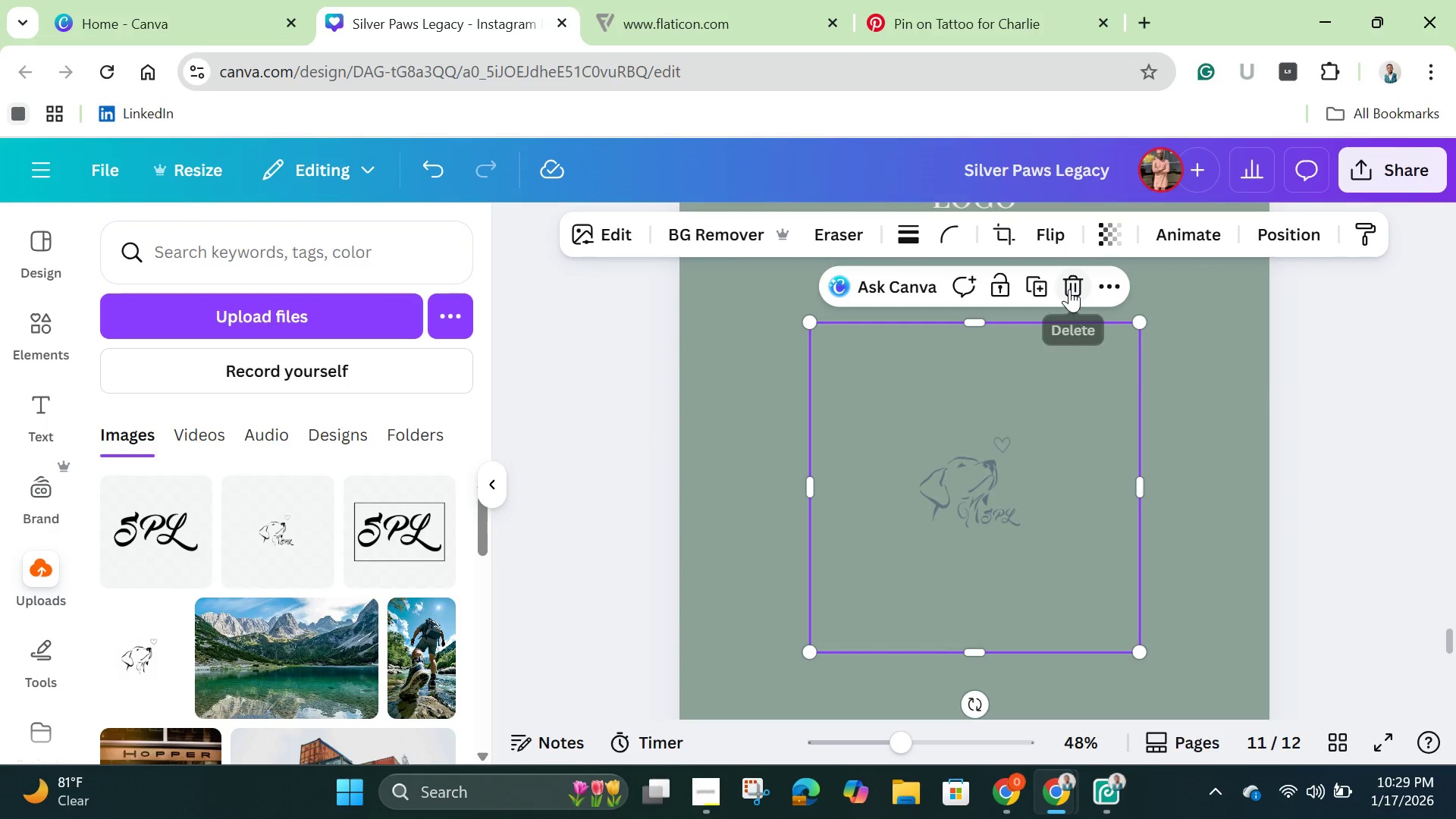 
left_click([1069, 289])
 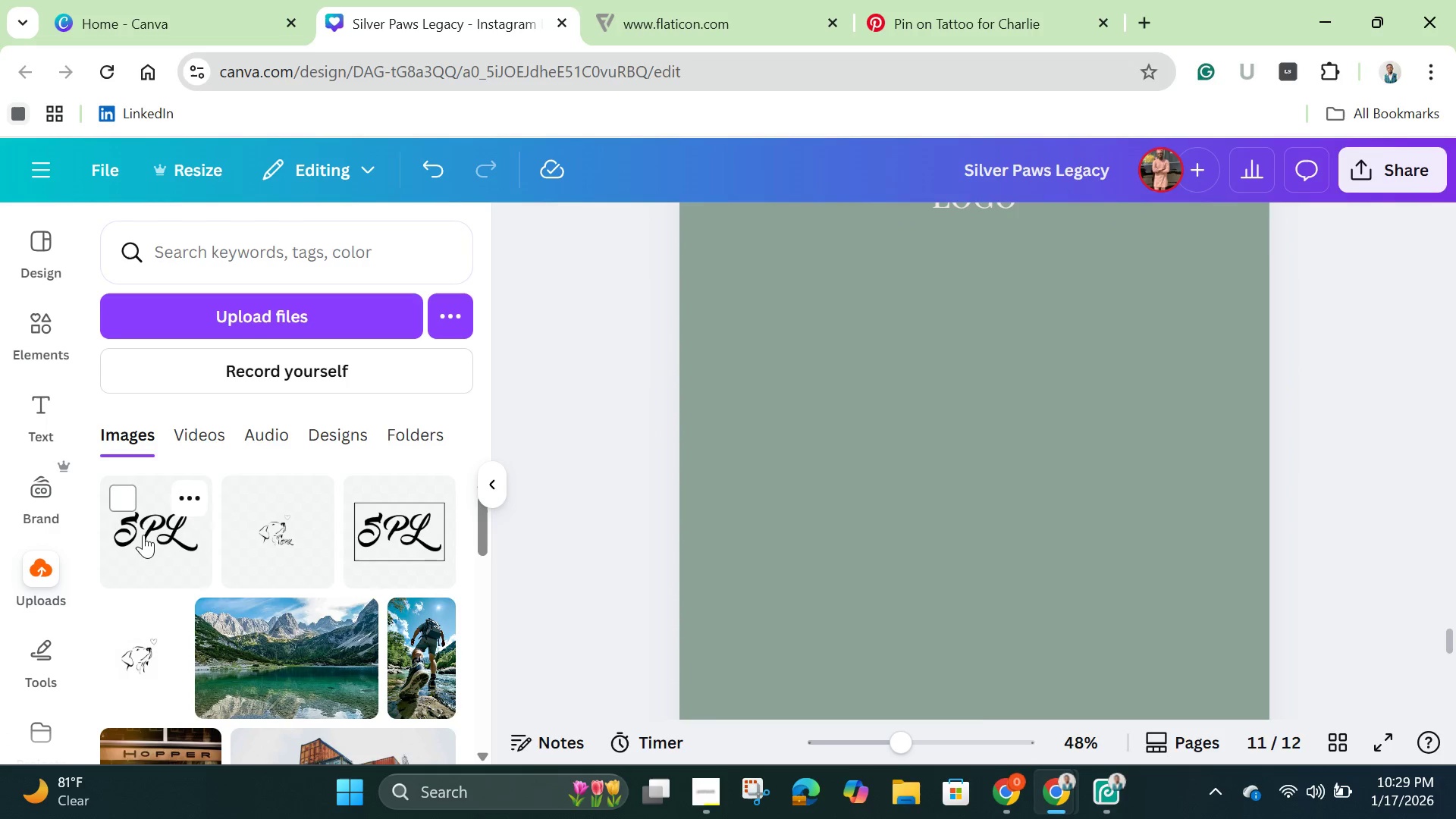 
left_click([144, 535])
 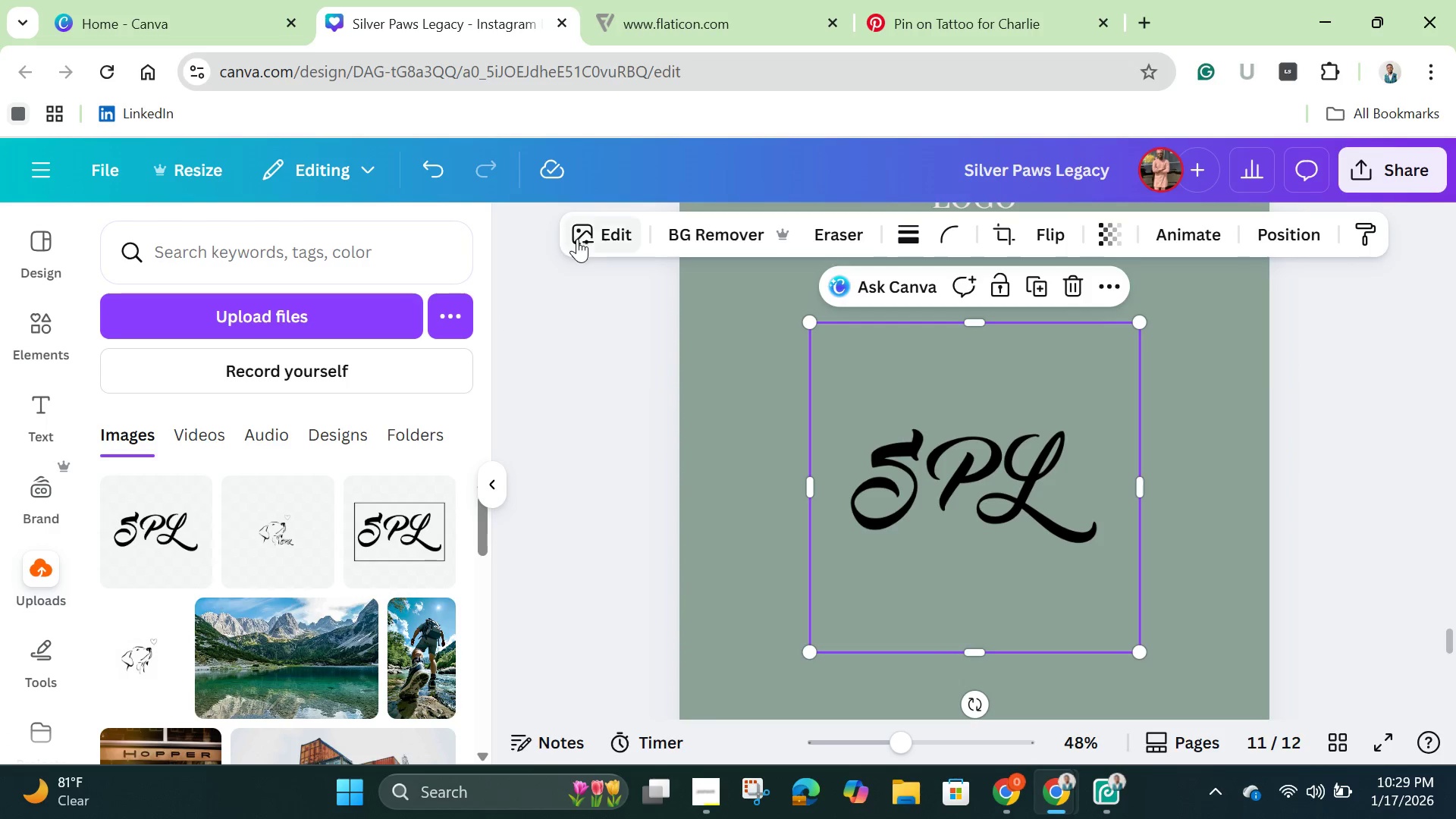 
left_click([598, 243])
 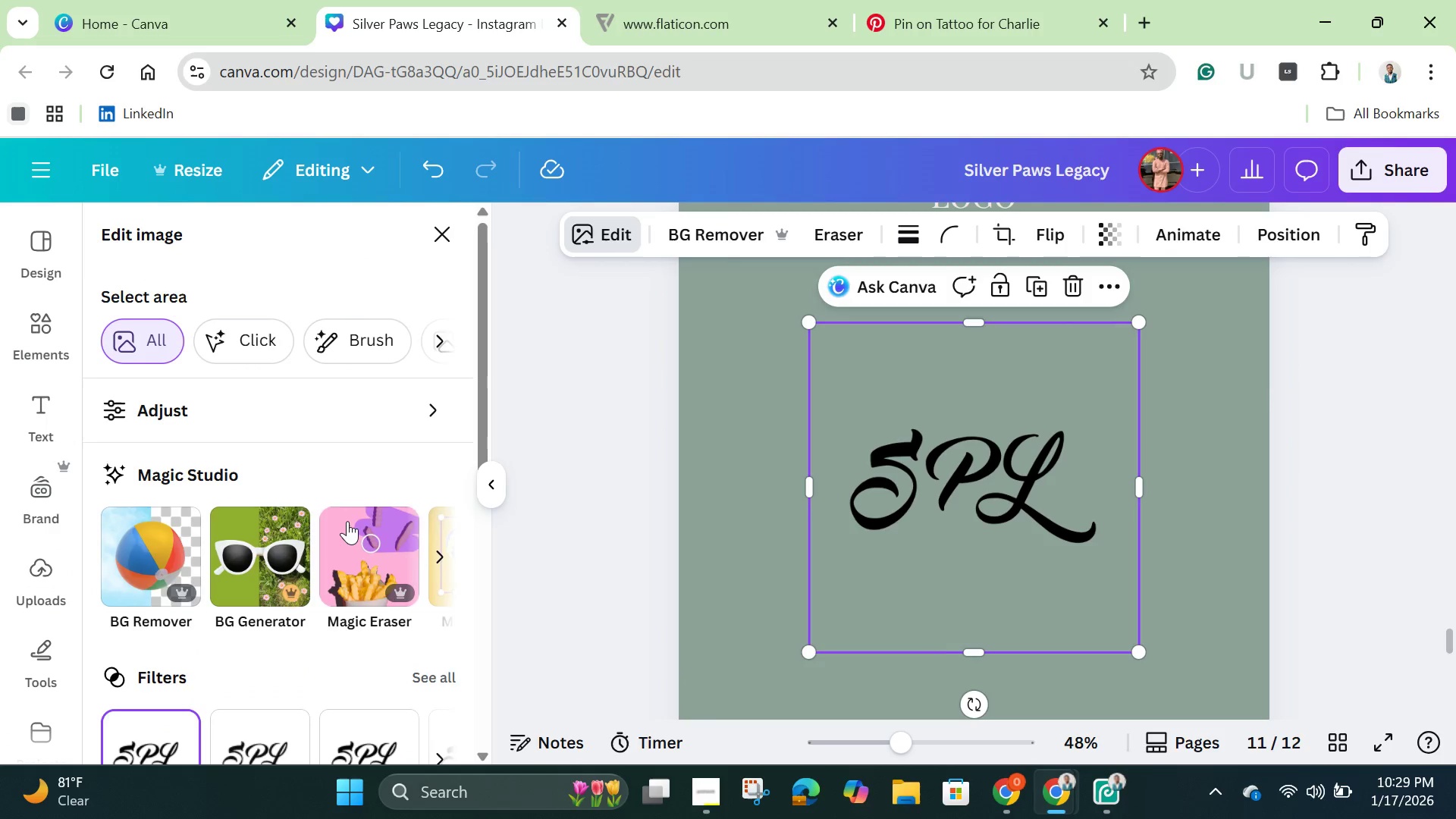 
scroll: coordinate [347, 523], scroll_direction: down, amount: 2.0
 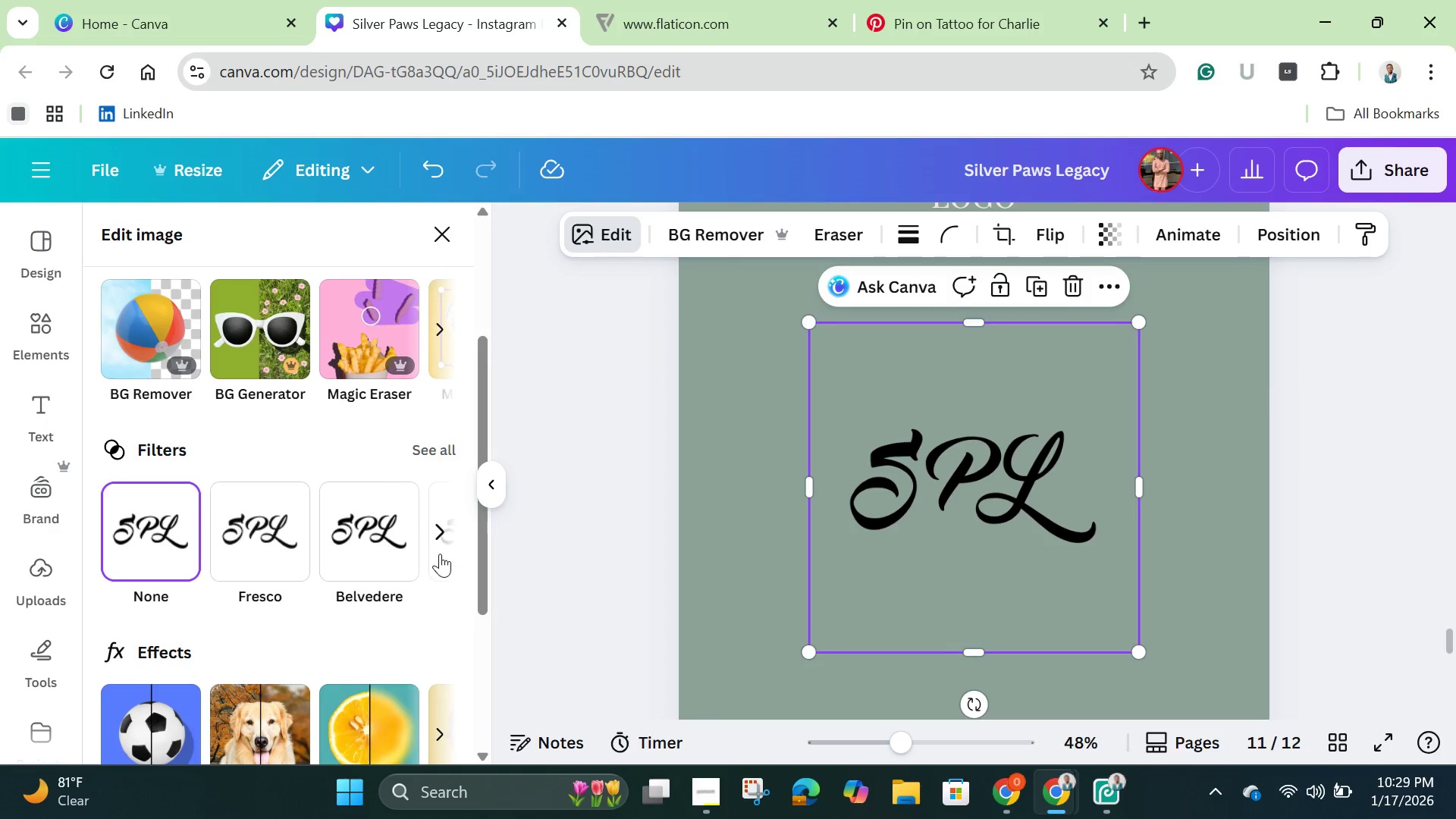 
left_click([440, 554])
 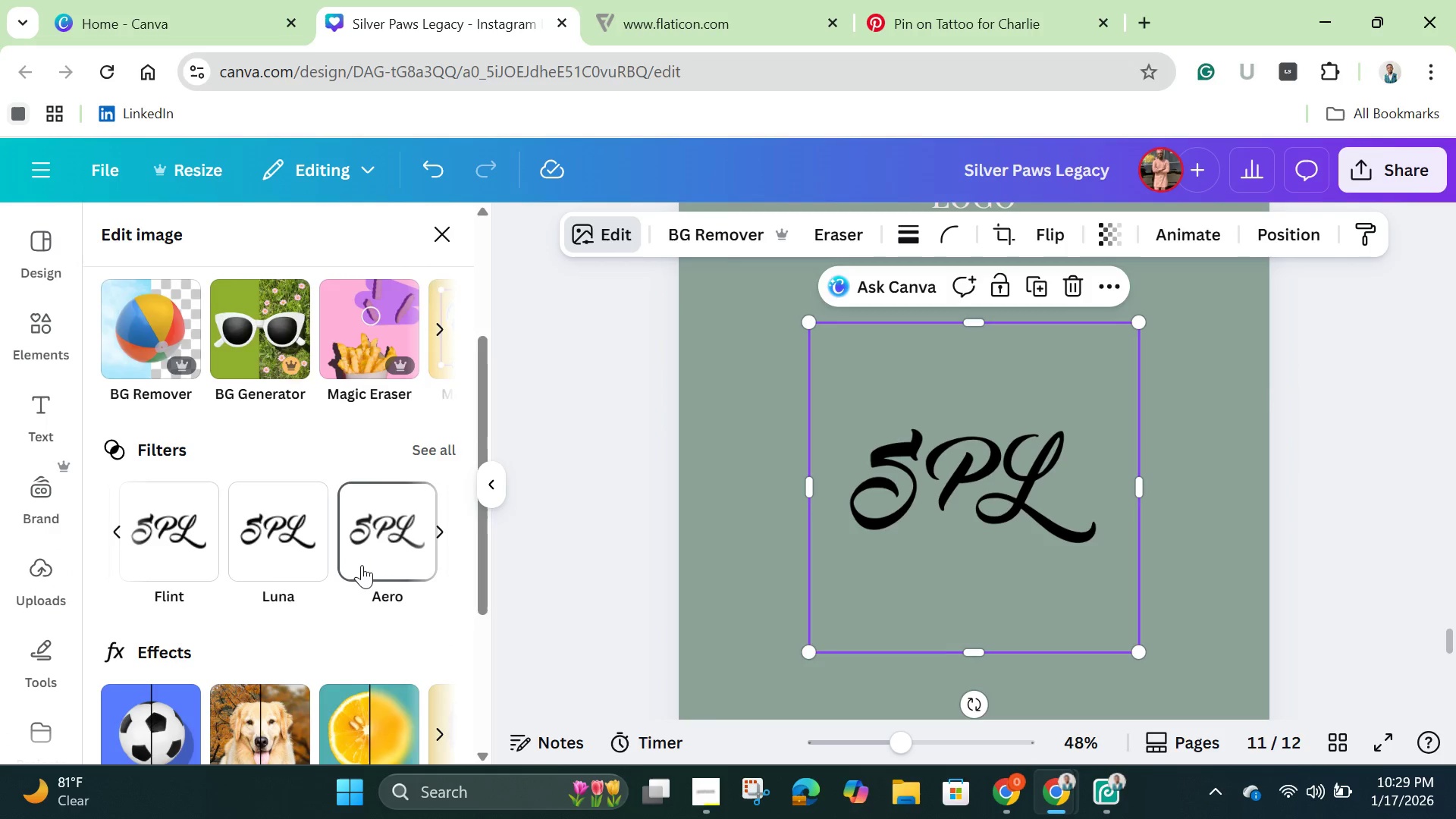 
scroll: coordinate [362, 565], scroll_direction: down, amount: 1.0
 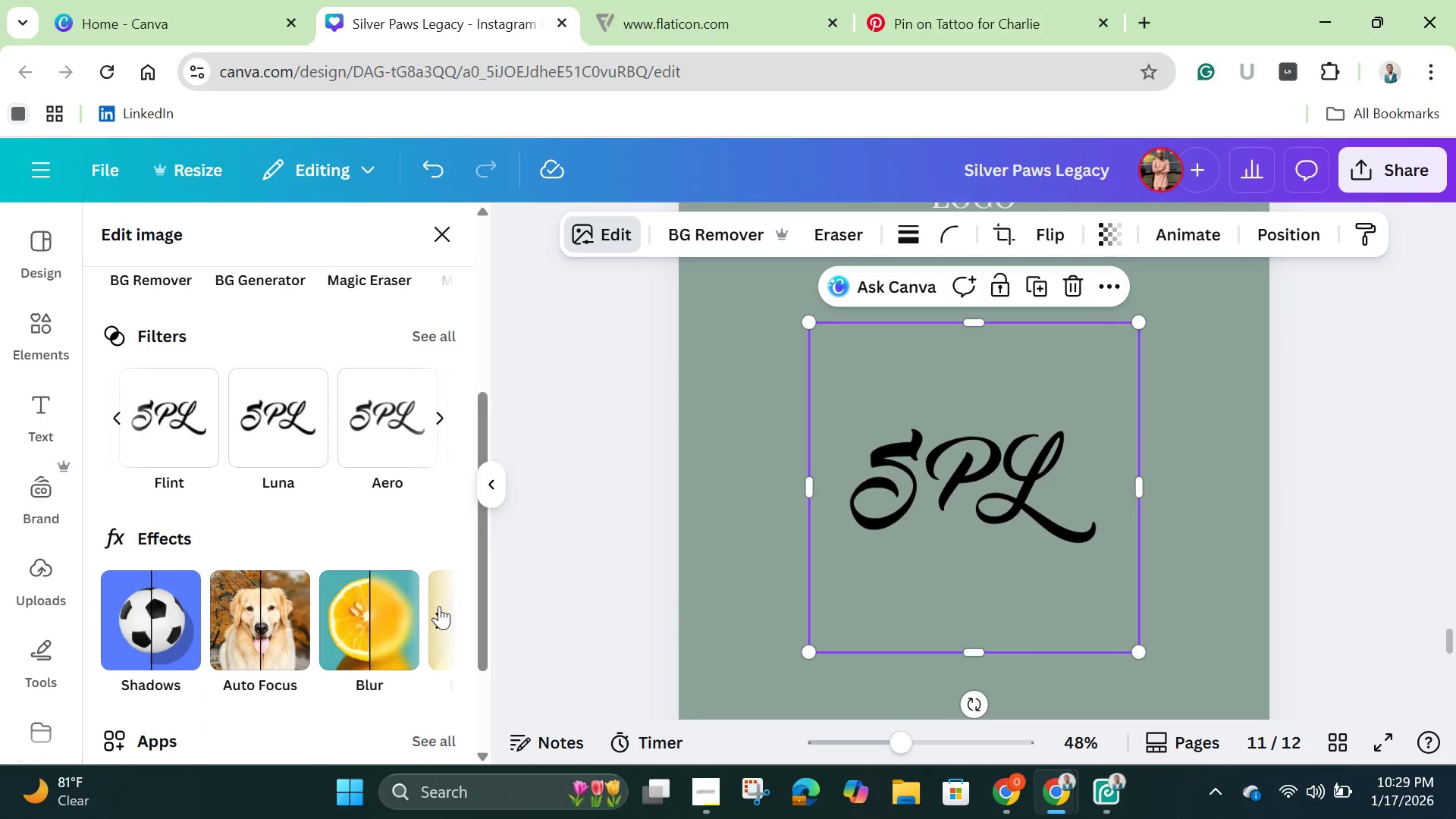 
left_click([439, 606])
 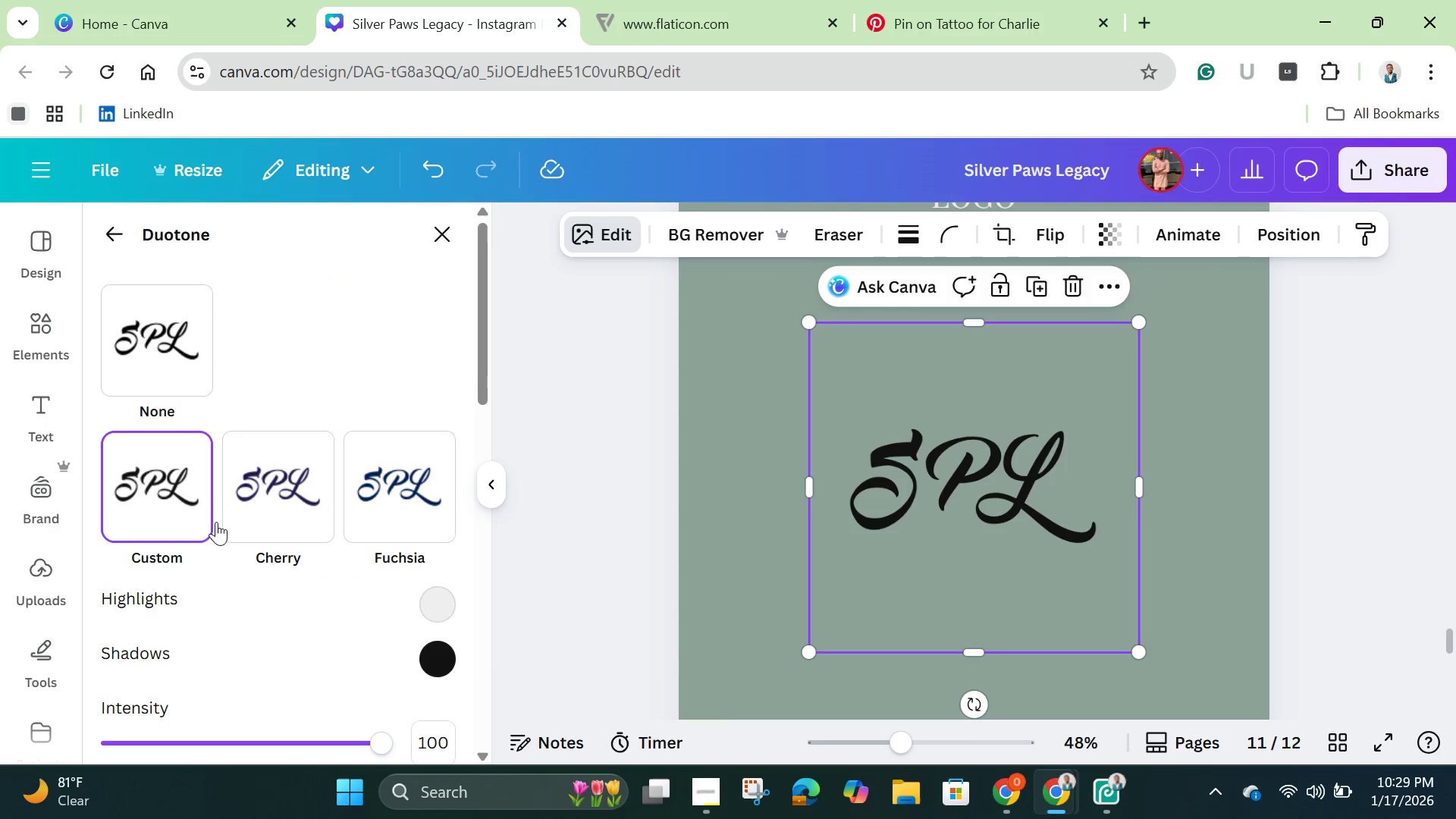 
left_click([438, 603])
 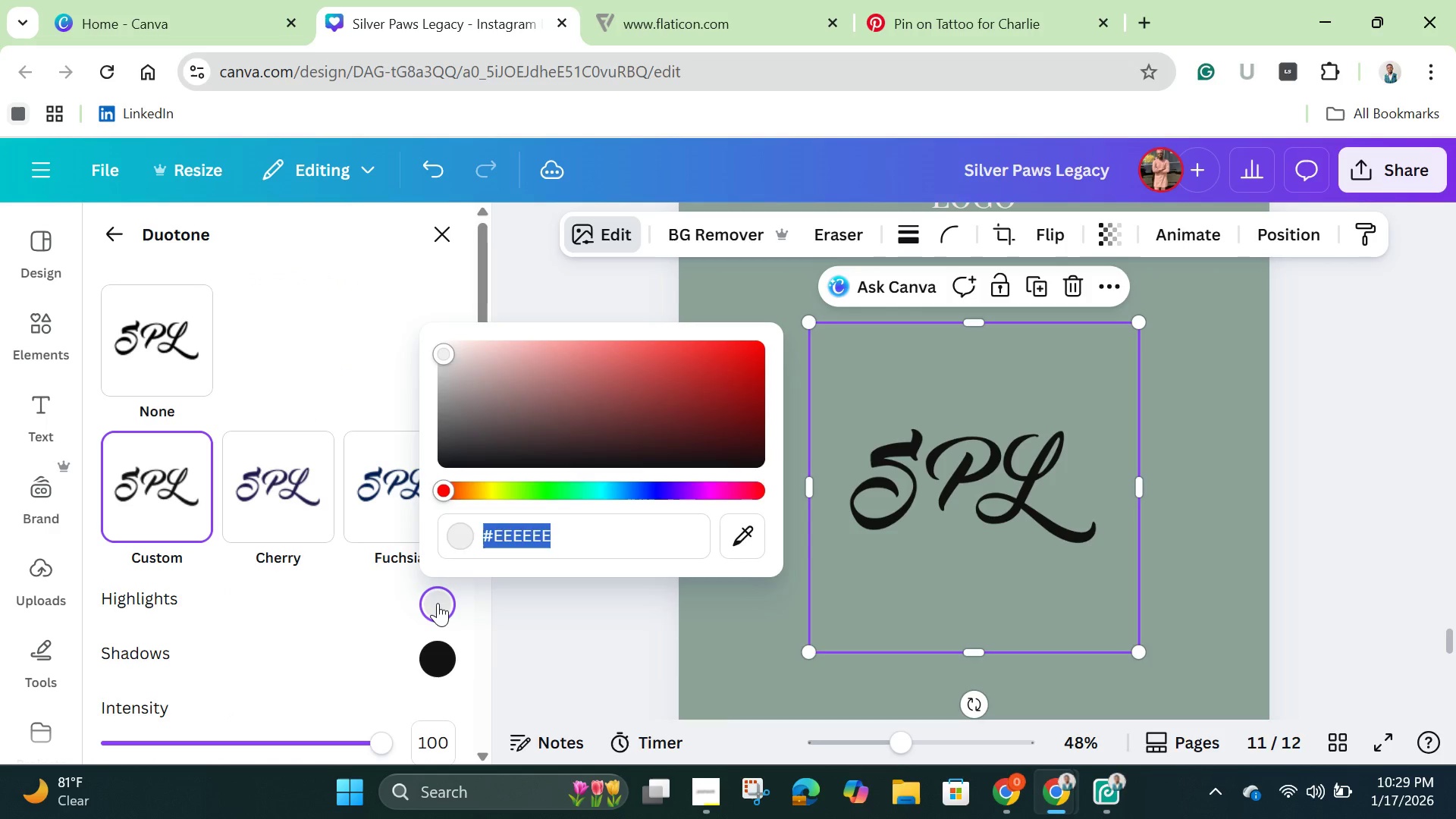 
key(Backspace)
 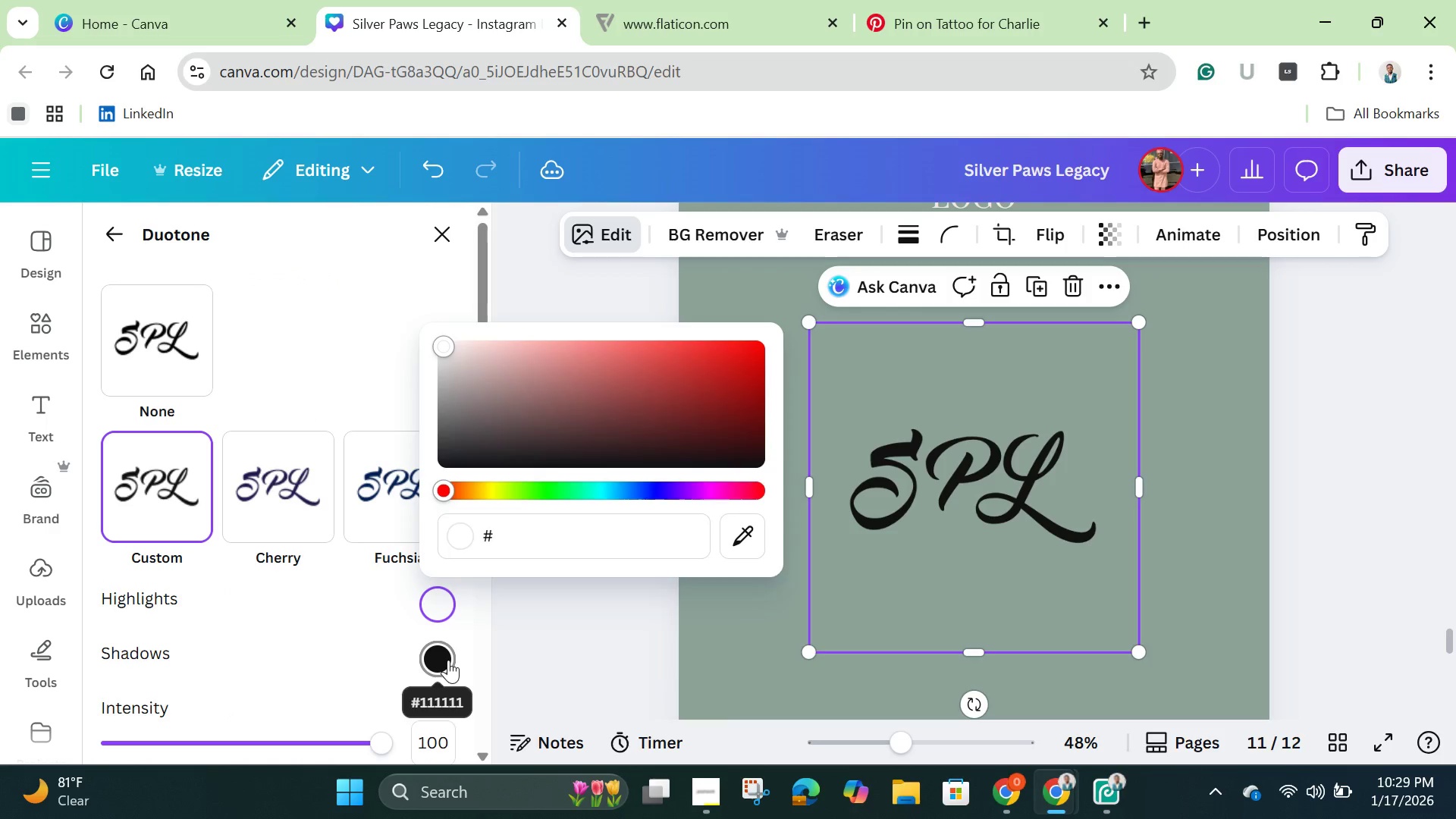 
left_click([448, 660])
 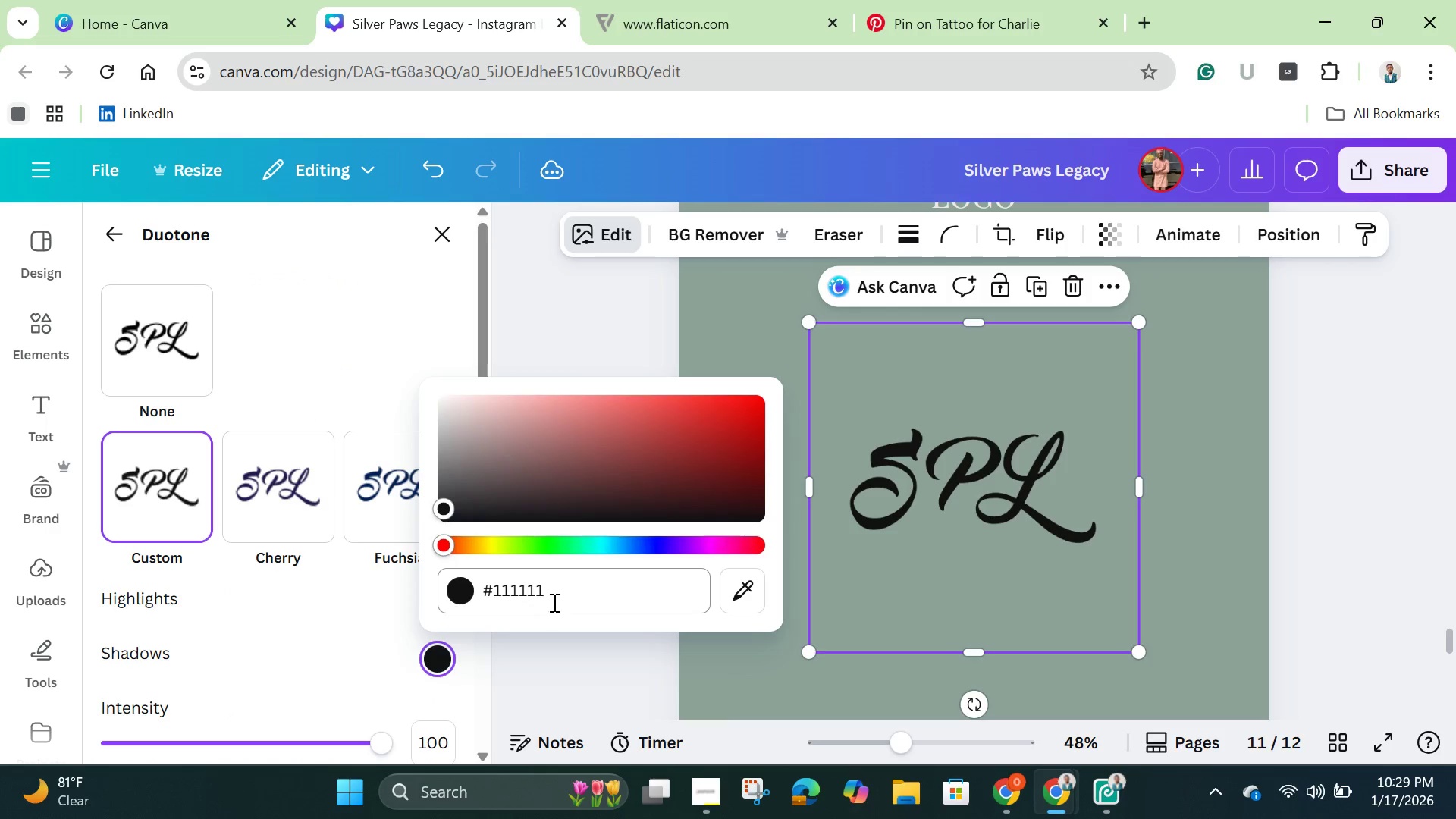 
left_click([553, 602])
 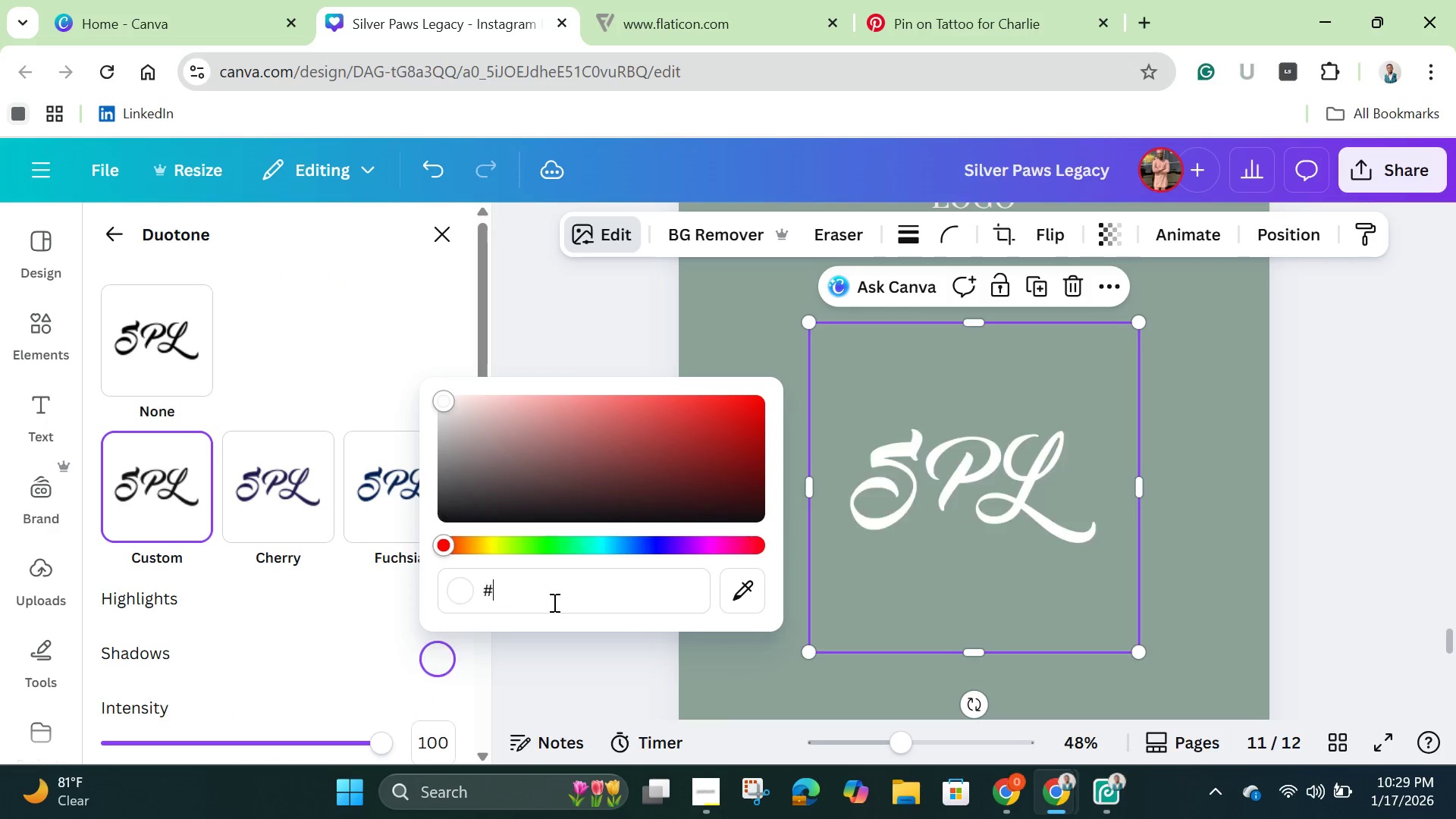 
key(Backspace)
 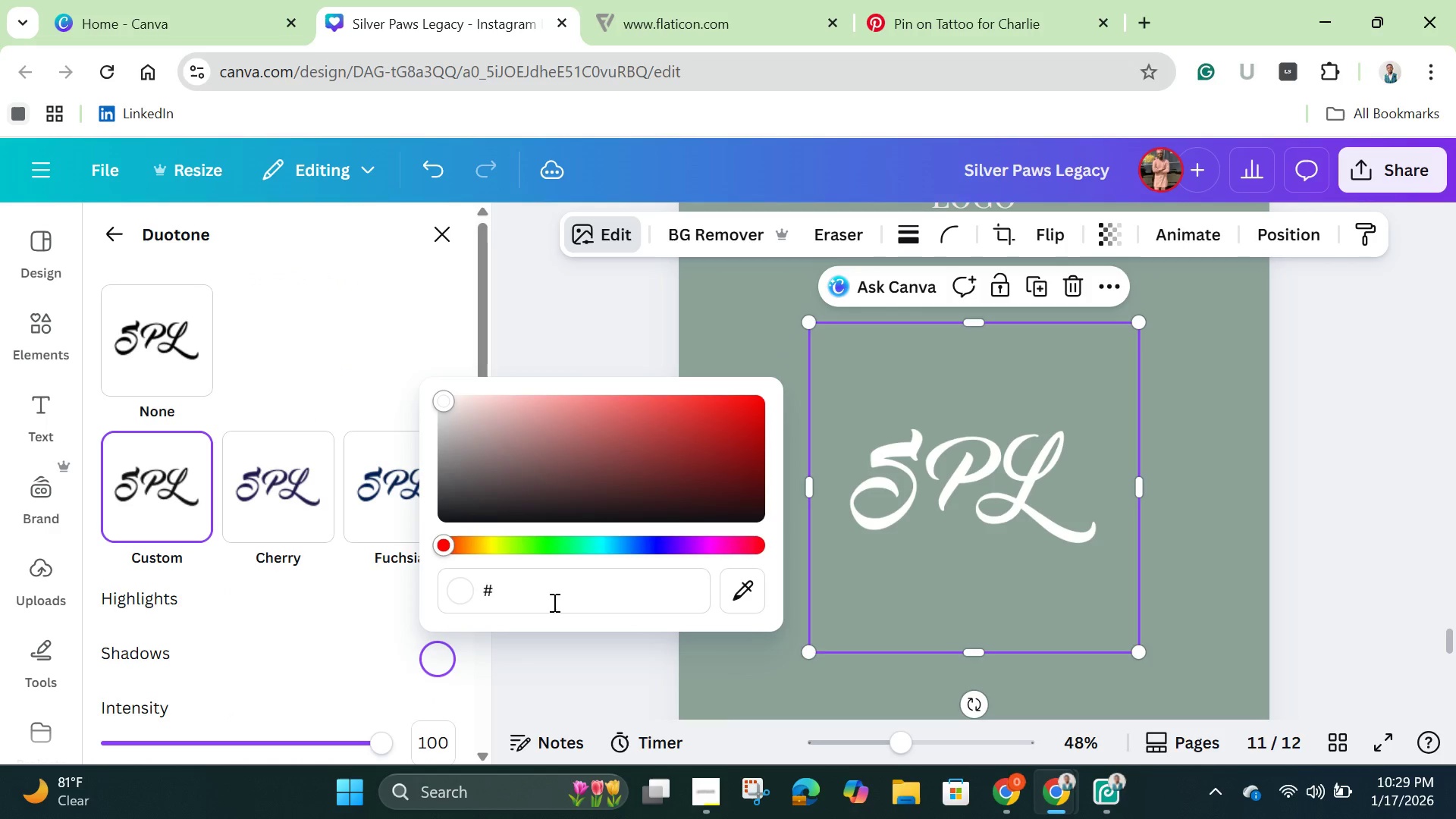 
key(Control+V)
 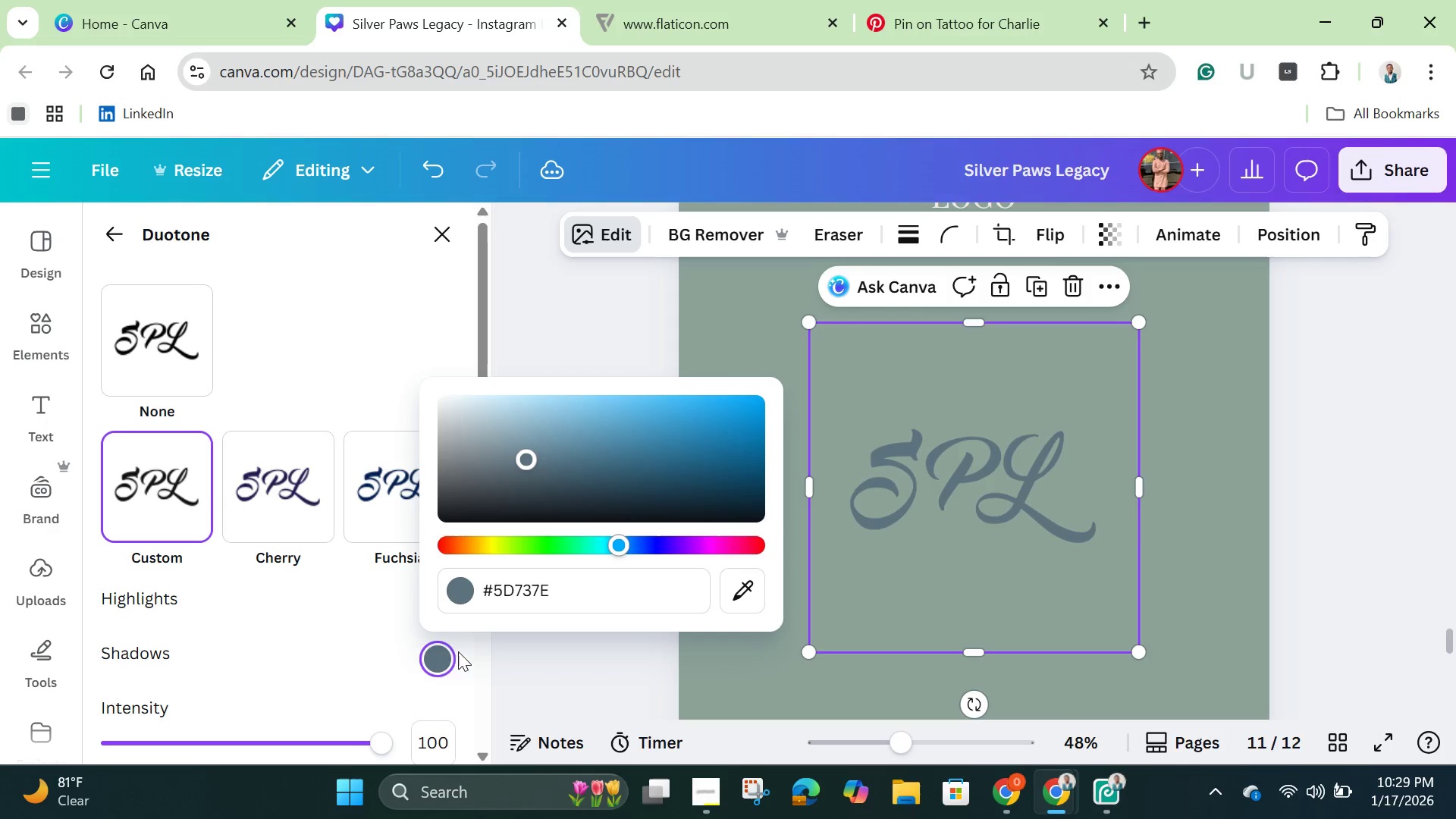 
left_click([364, 647])
 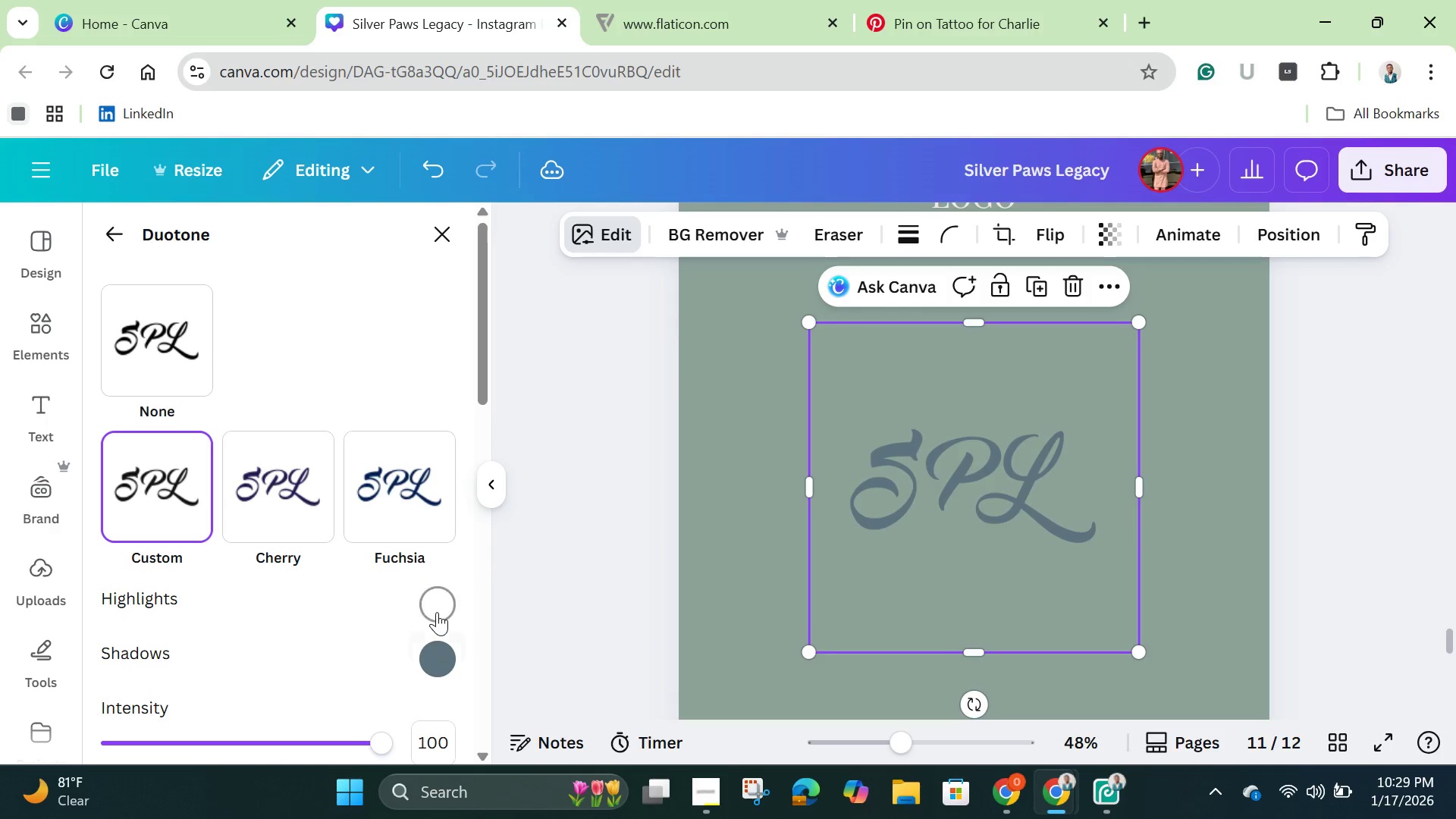 
left_click([437, 612])
 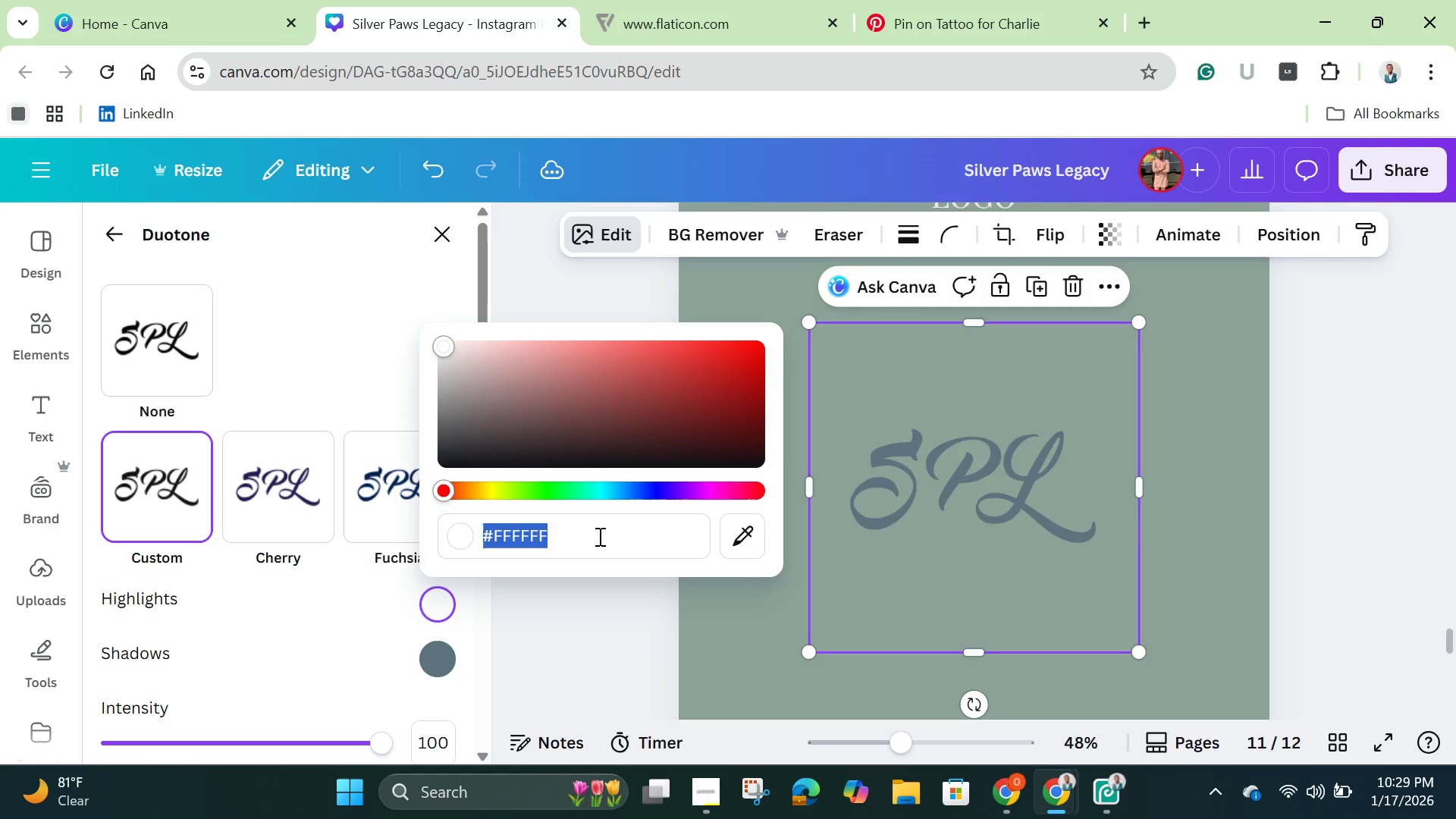 
key(Backspace)
 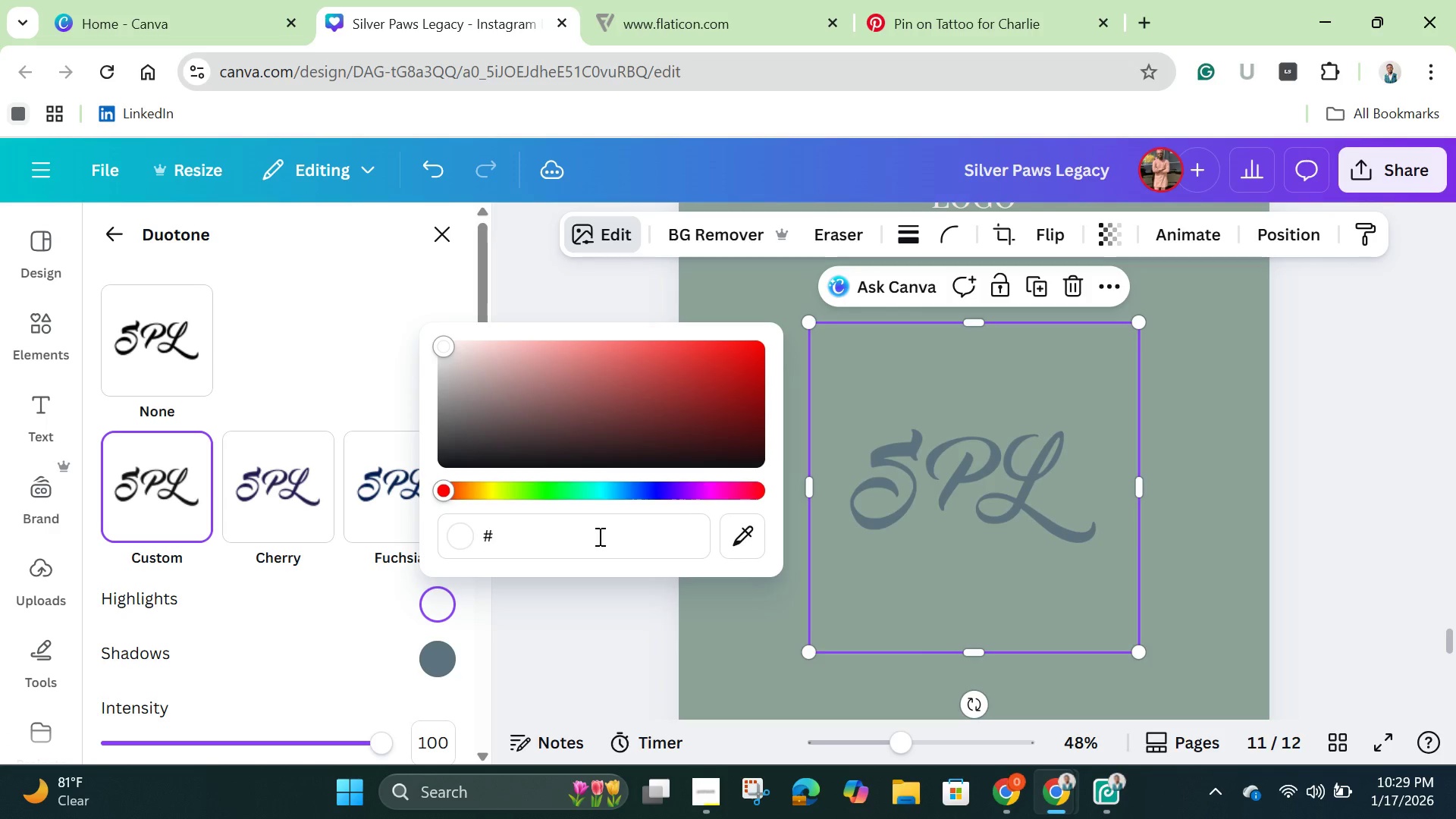 
key(Control+V)
 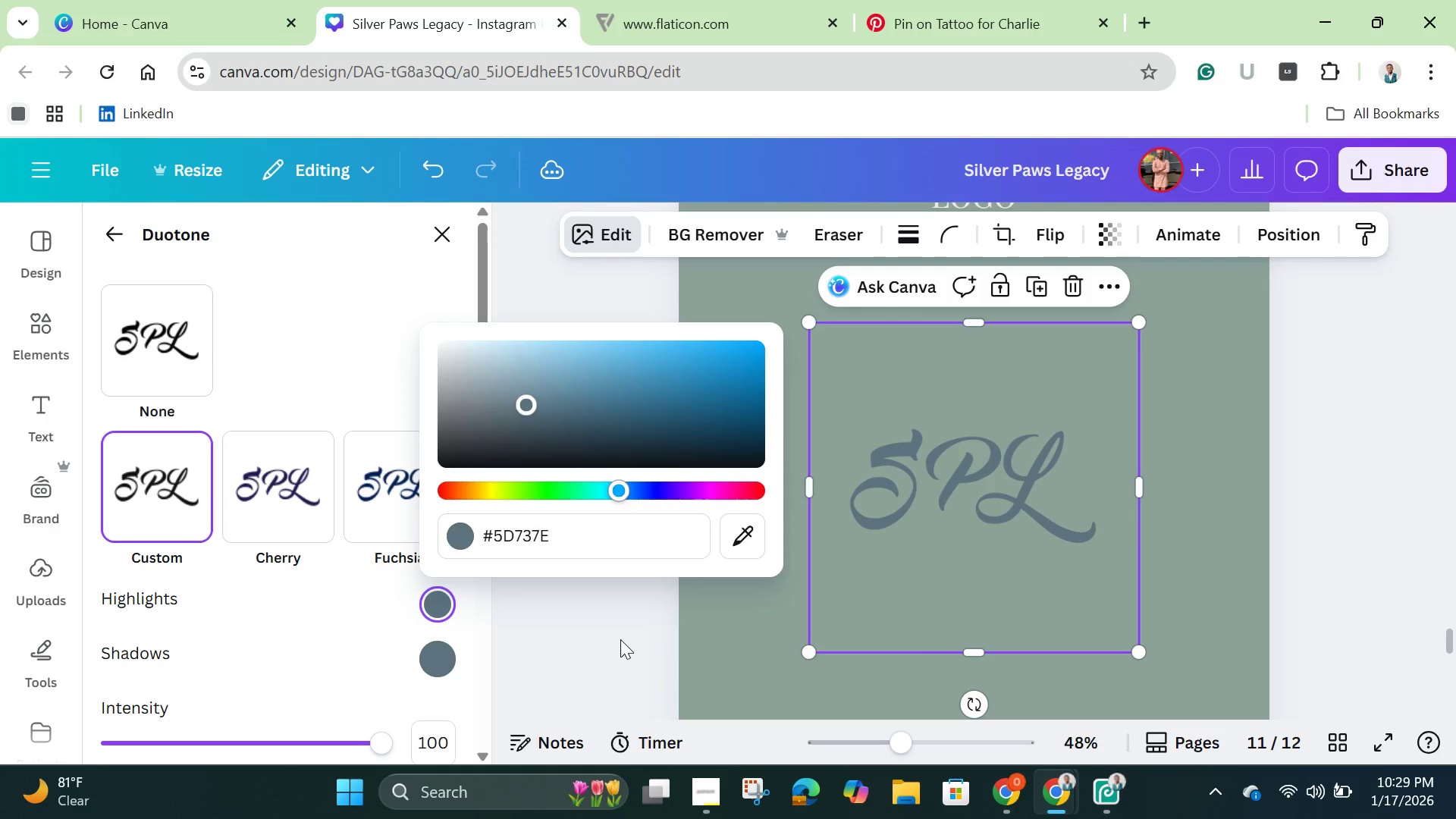 
left_click([620, 639])
 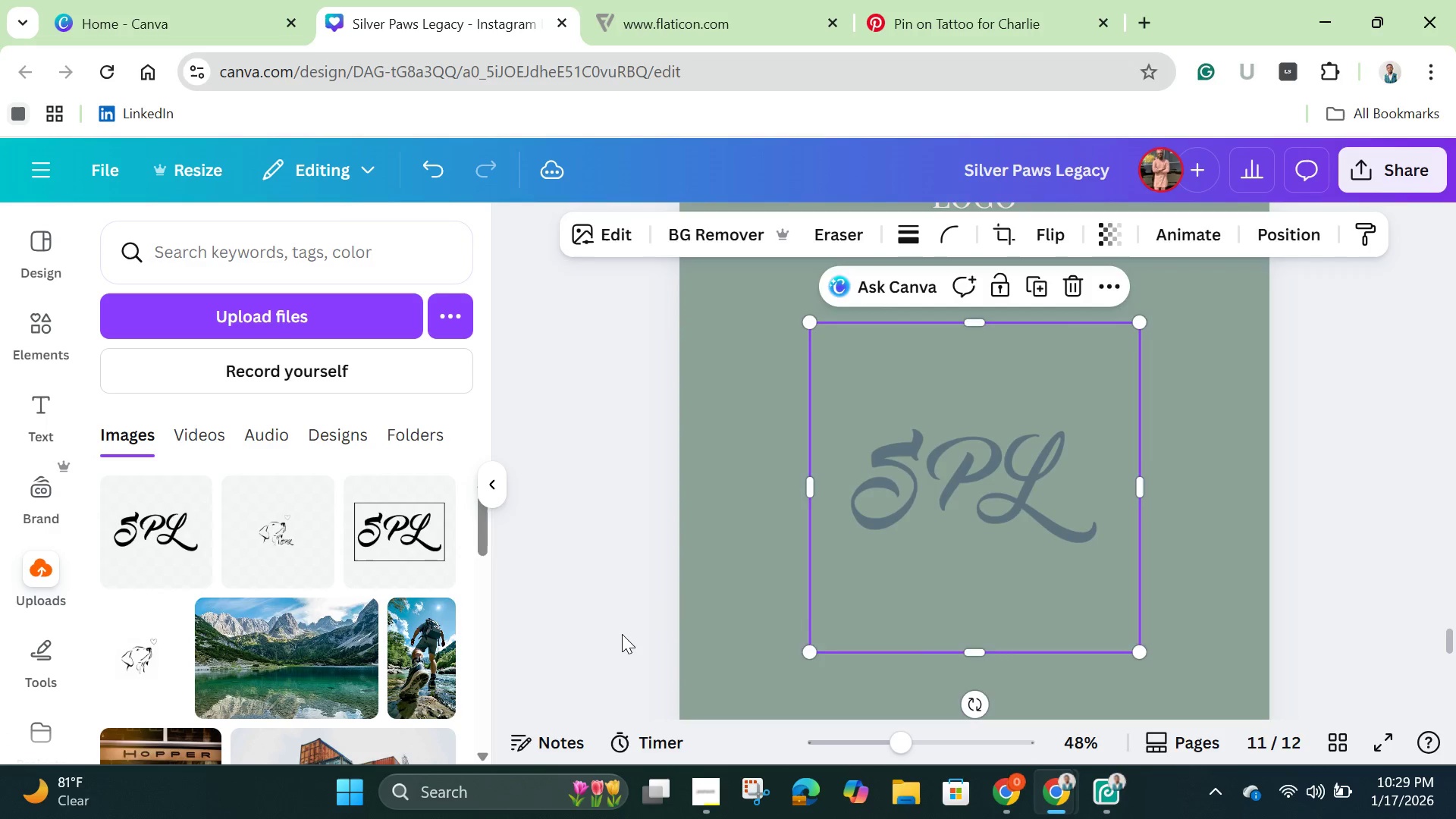 
left_click([622, 634])
 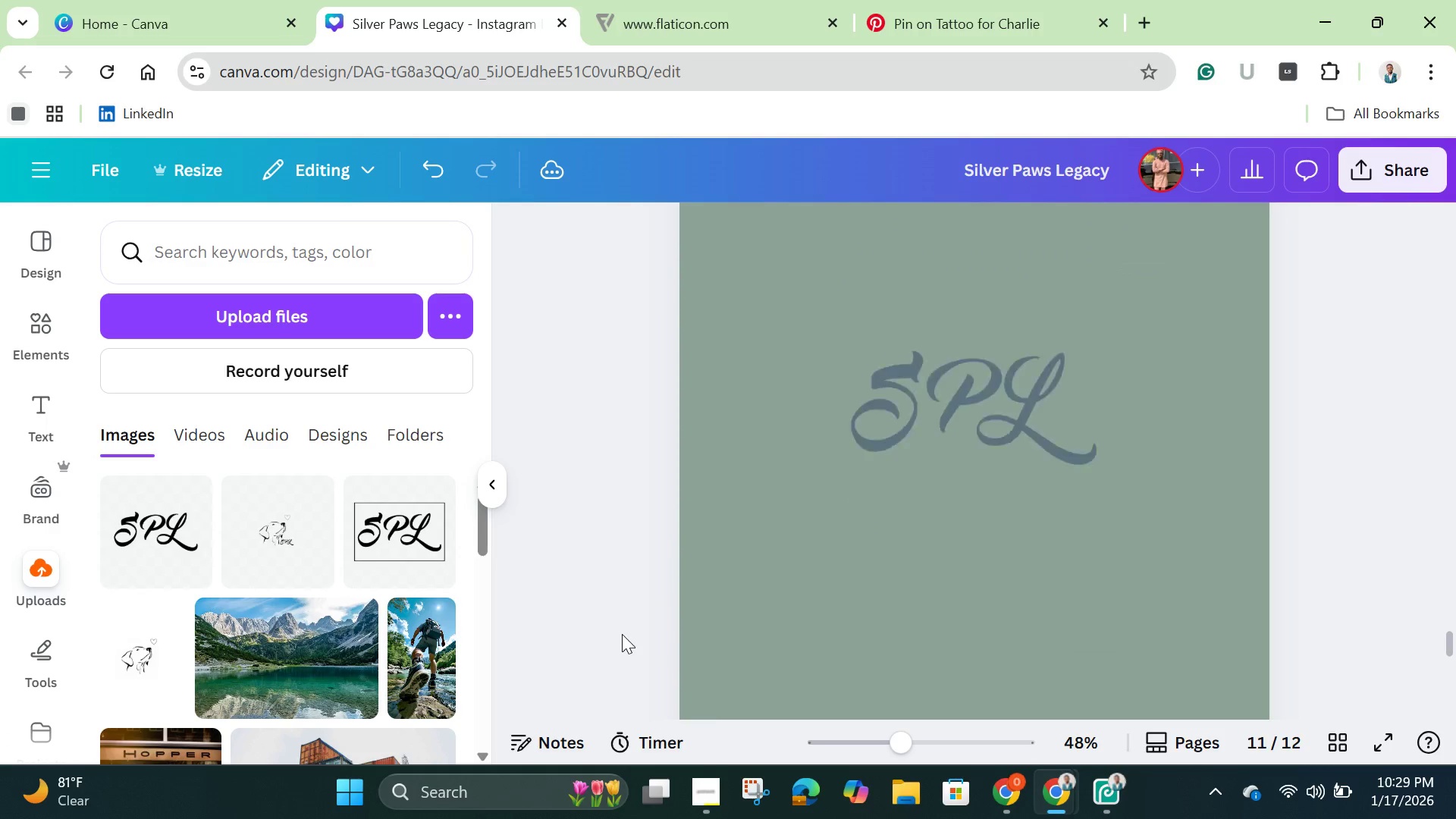 
scroll: coordinate [622, 613], scroll_direction: down, amount: 4.0
 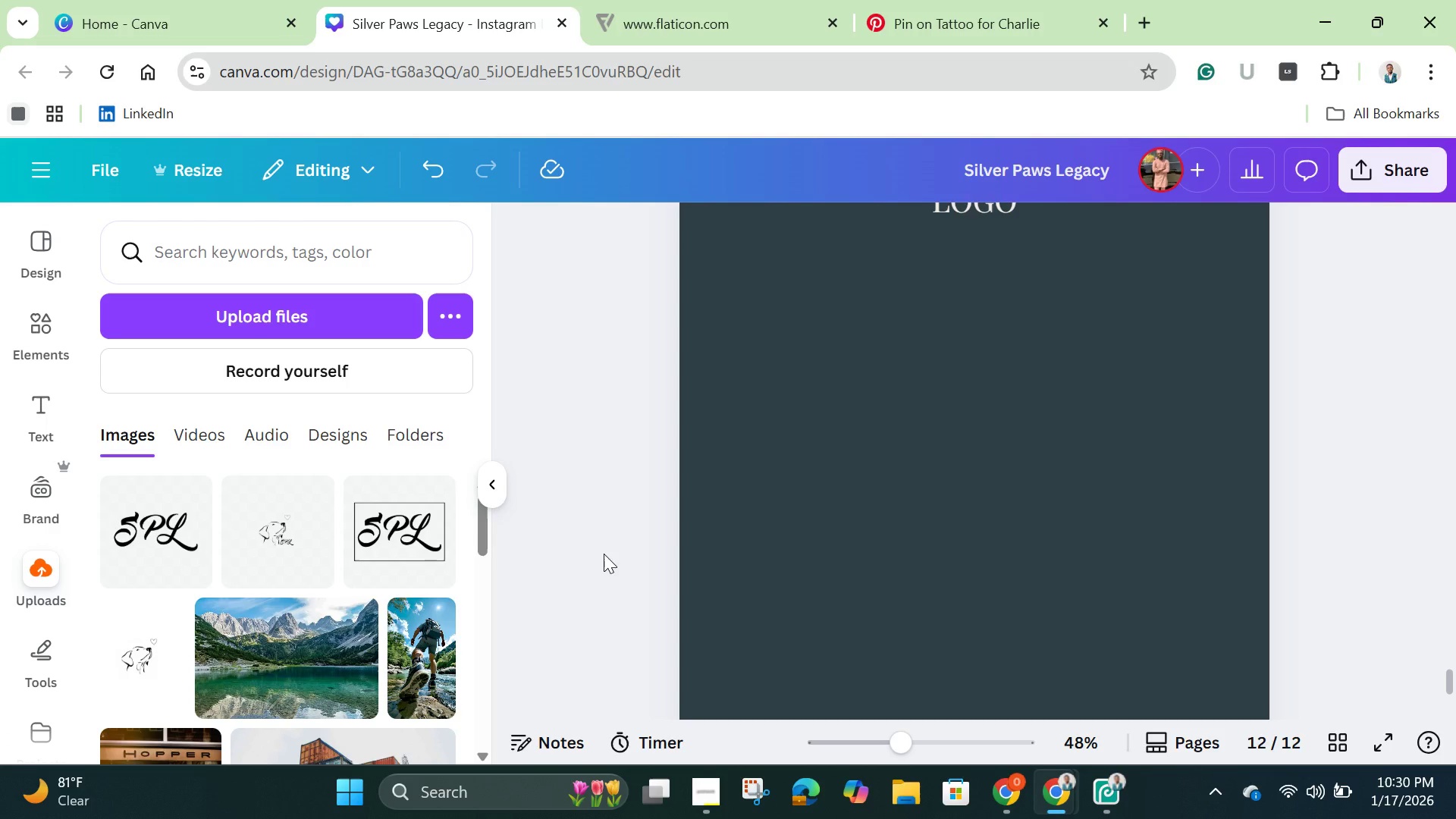 
wait(15.08)
 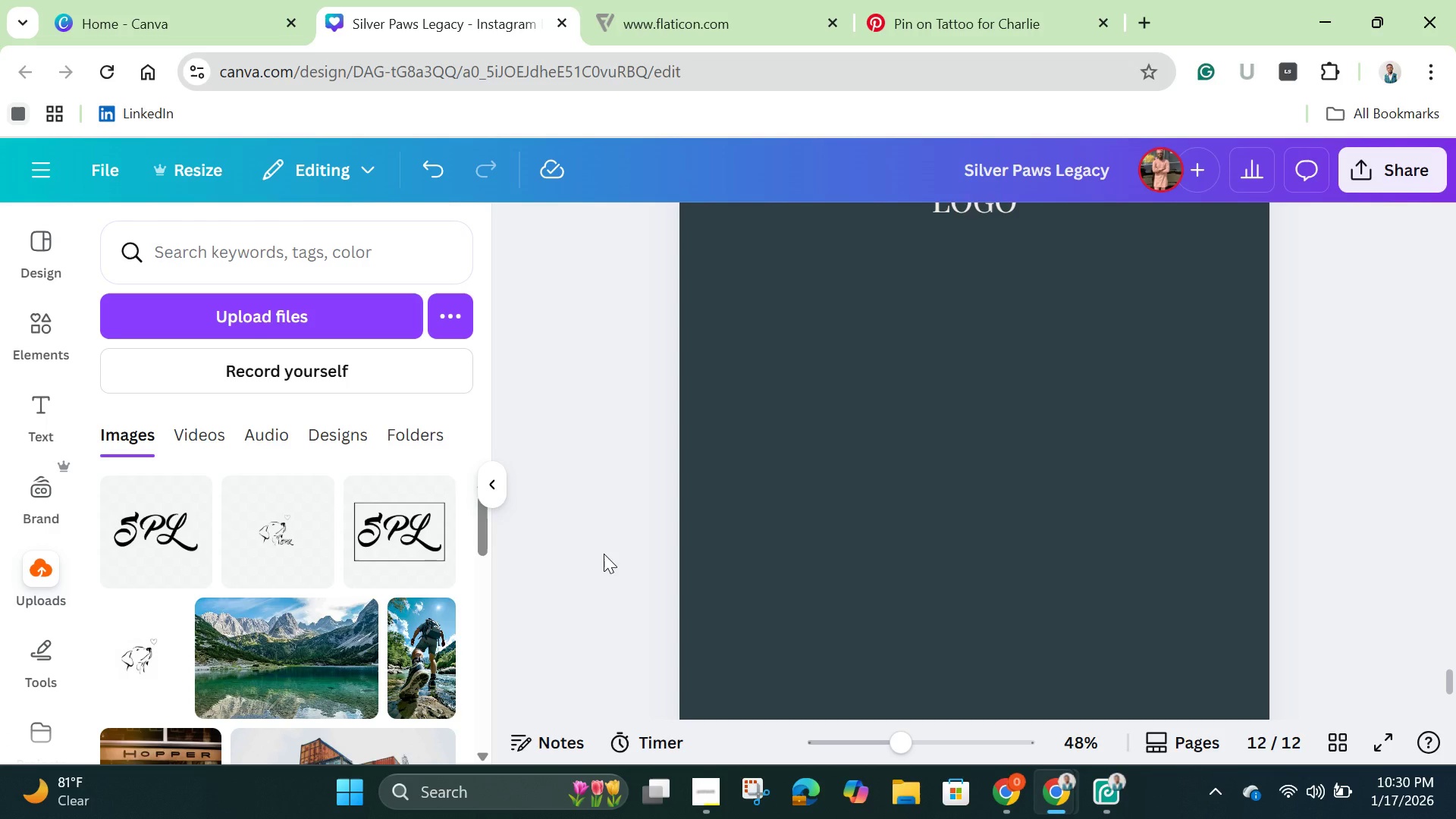 
scroll: coordinate [843, 539], scroll_direction: up, amount: 25.0
 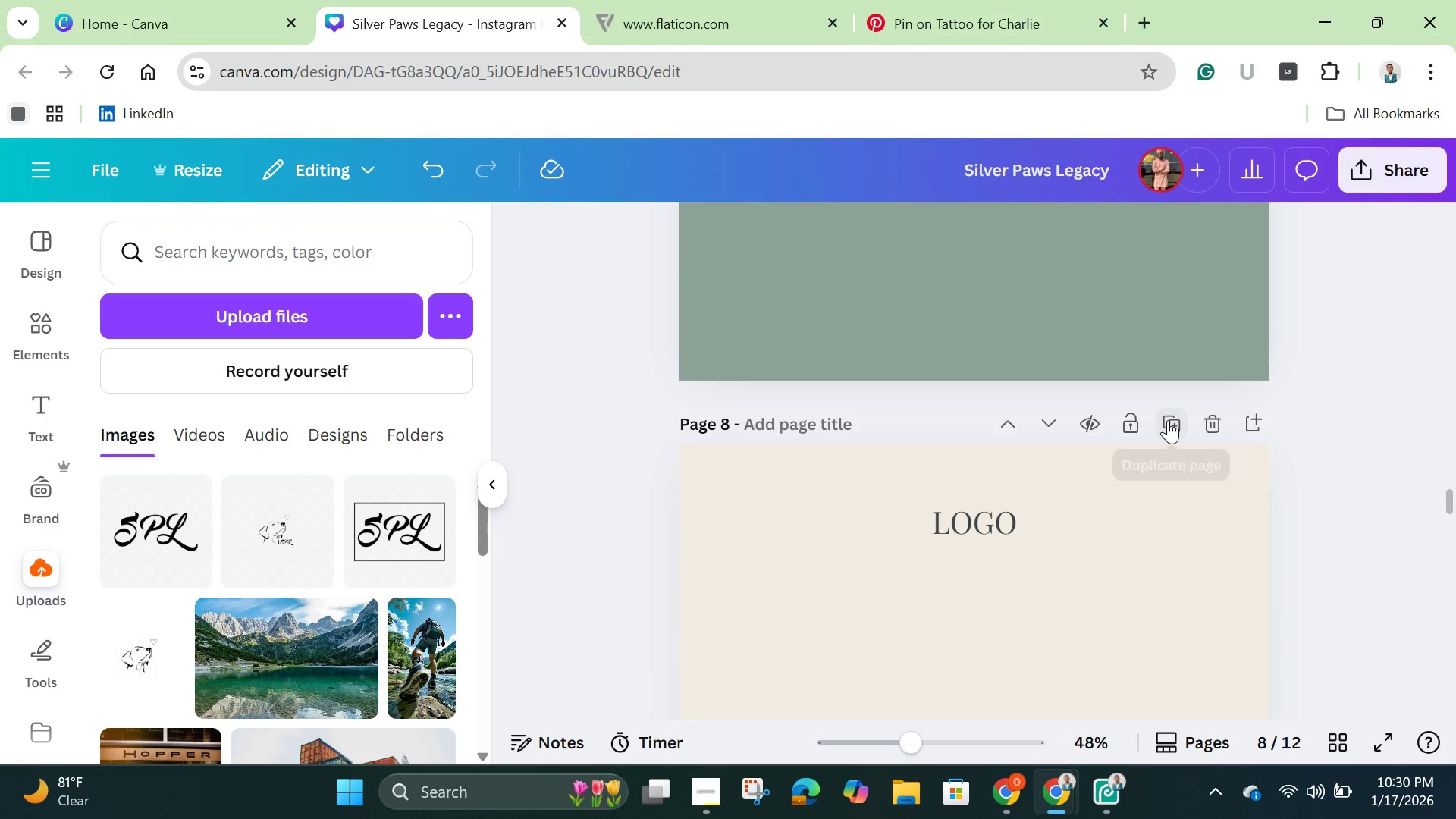 
left_click([1171, 417])
 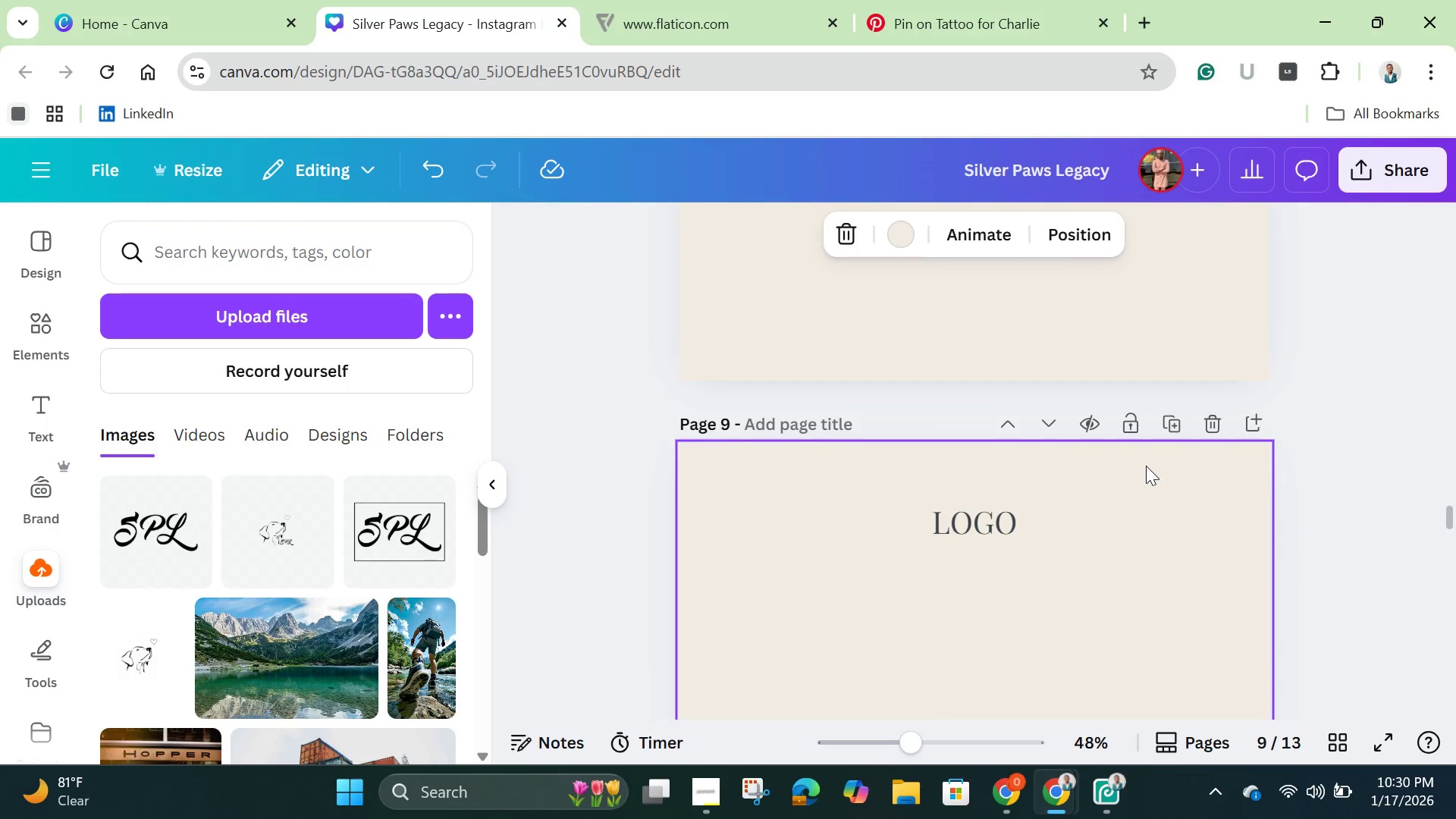 
scroll: coordinate [1146, 466], scroll_direction: down, amount: 3.0
 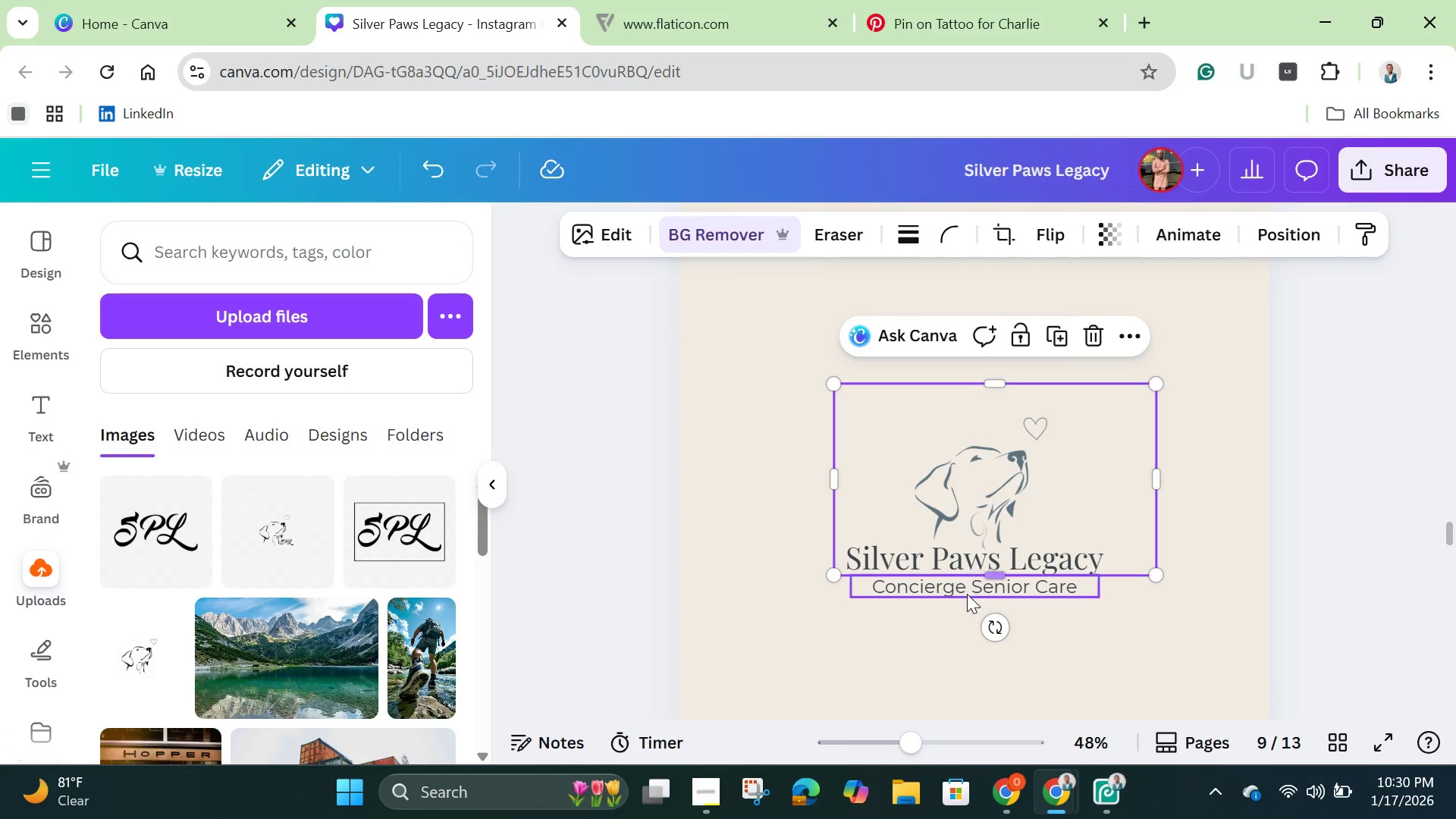 
left_click([965, 597])
 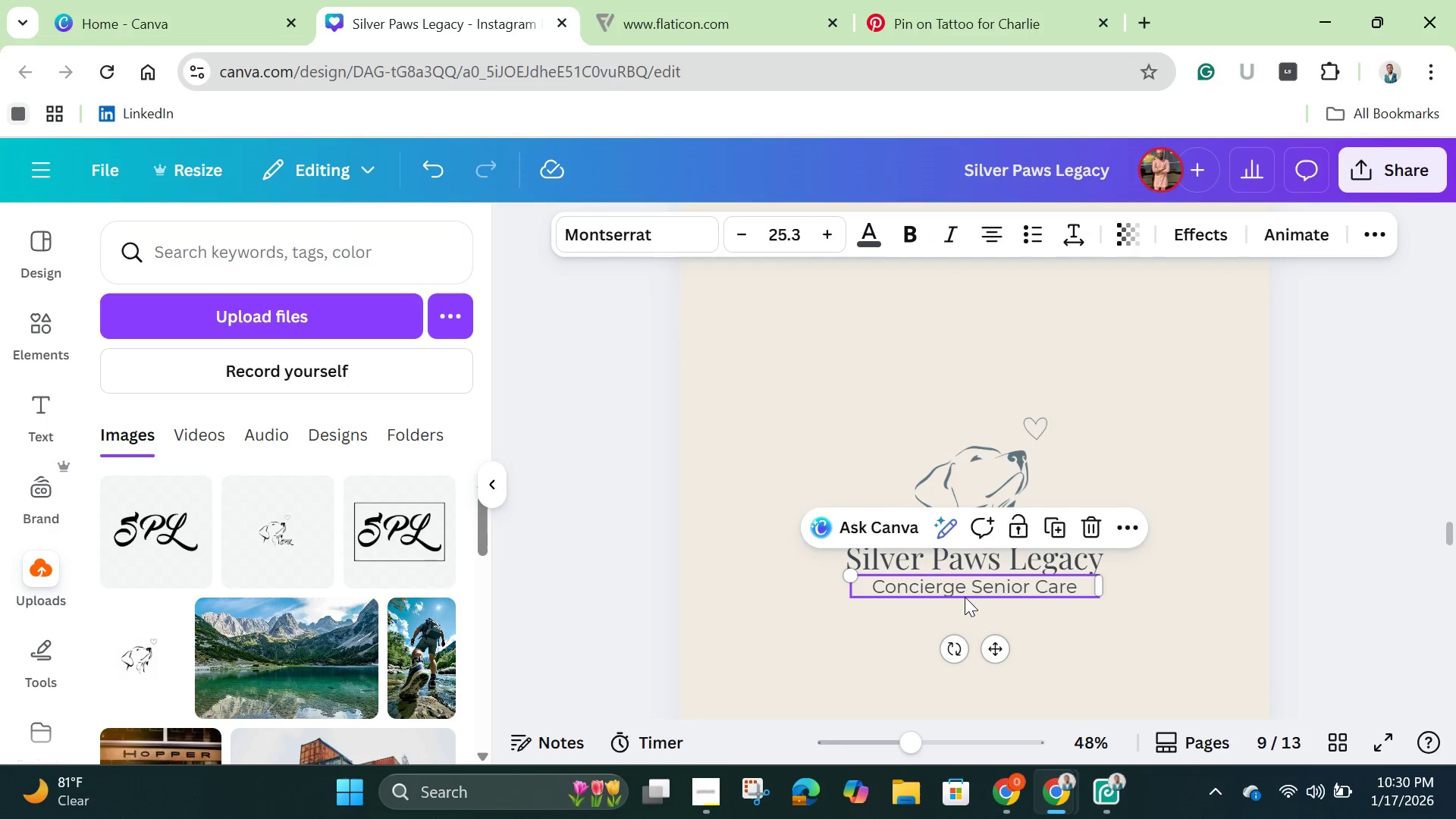 
hold_key(key=ShiftLeft, duration=1.51)
left_click([987, 482])
 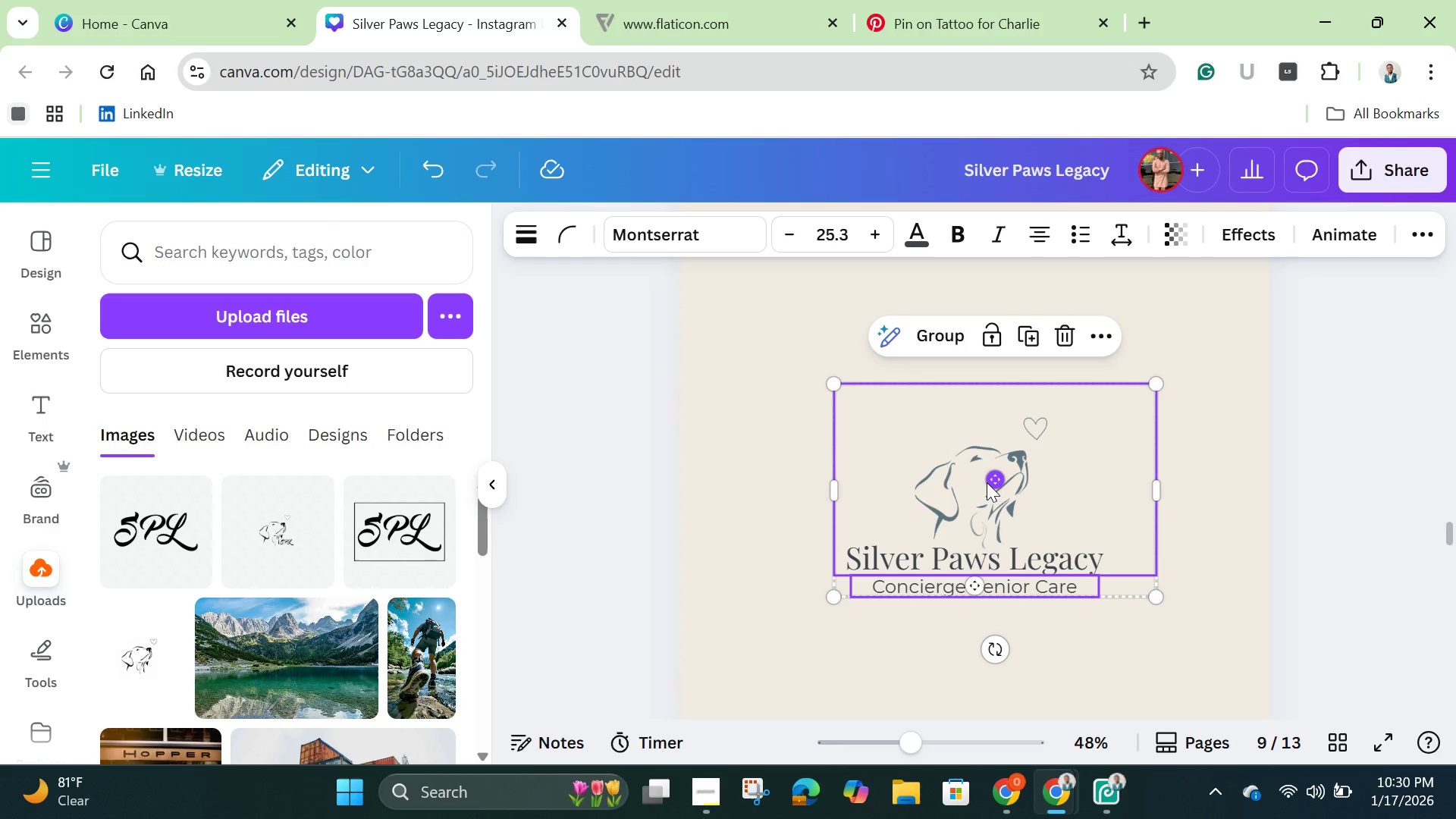 
key(Shift+ShiftLeft)
 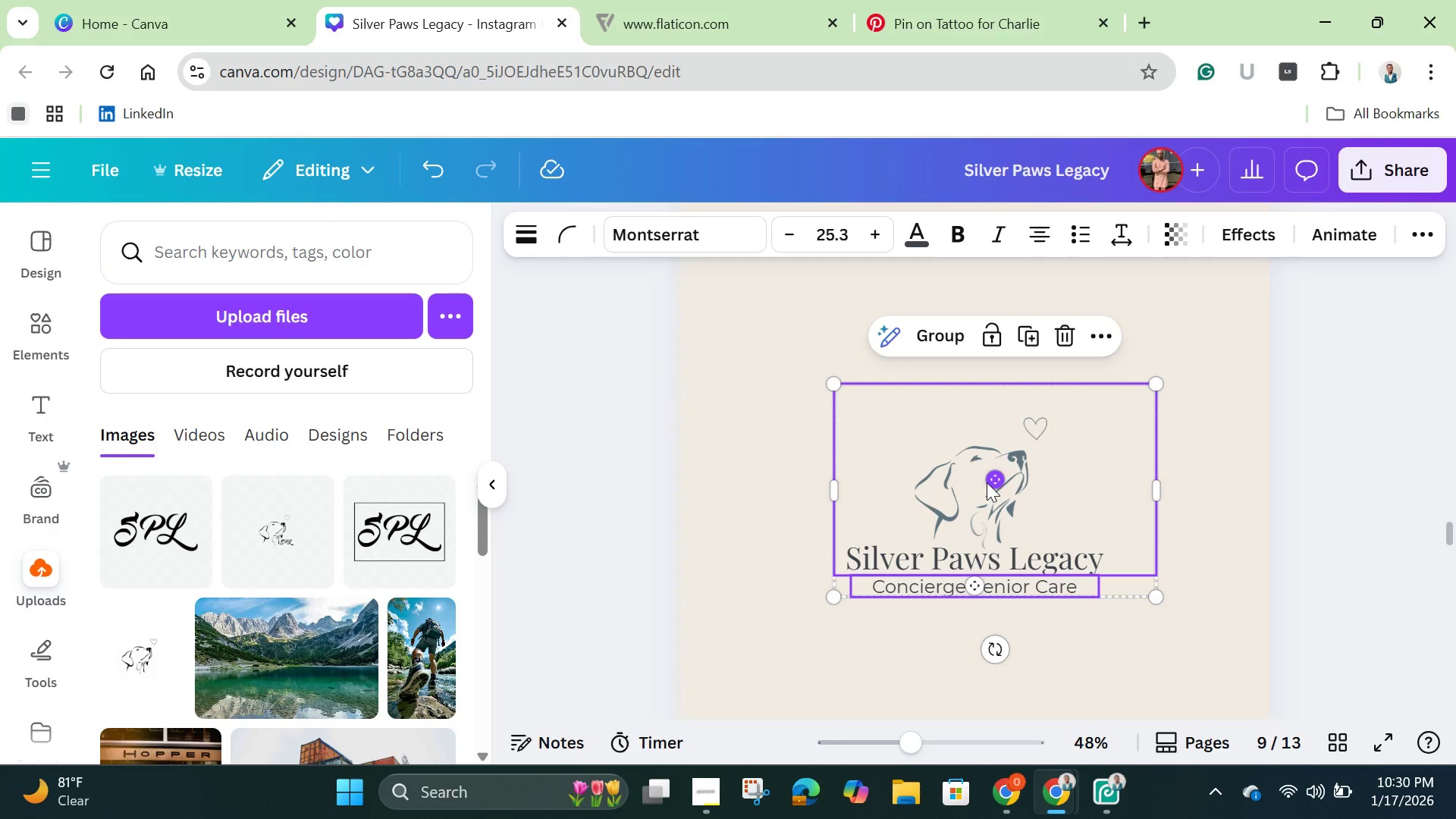 
key(Shift+ShiftLeft)
 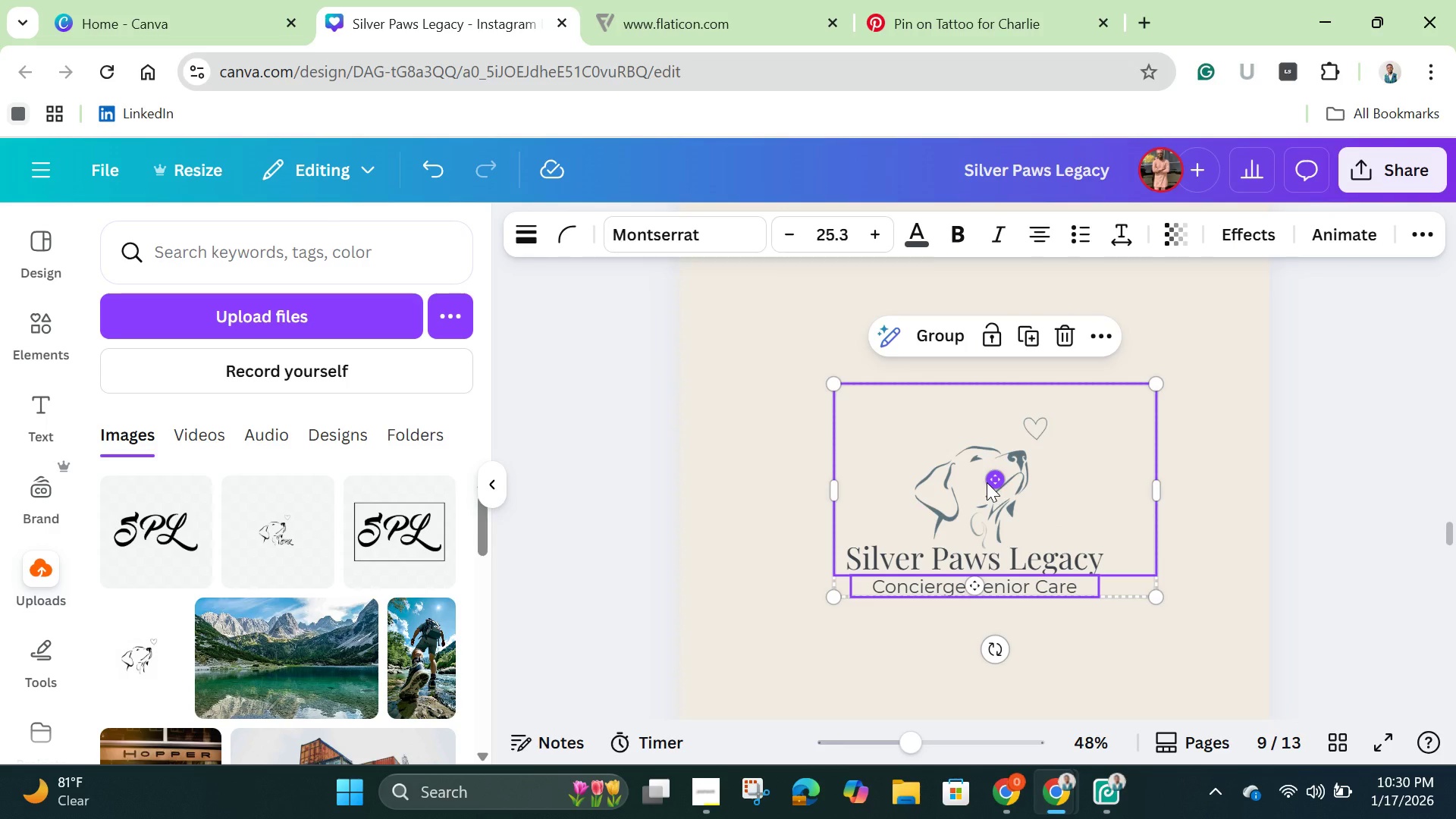 
key(Shift+ShiftLeft)
 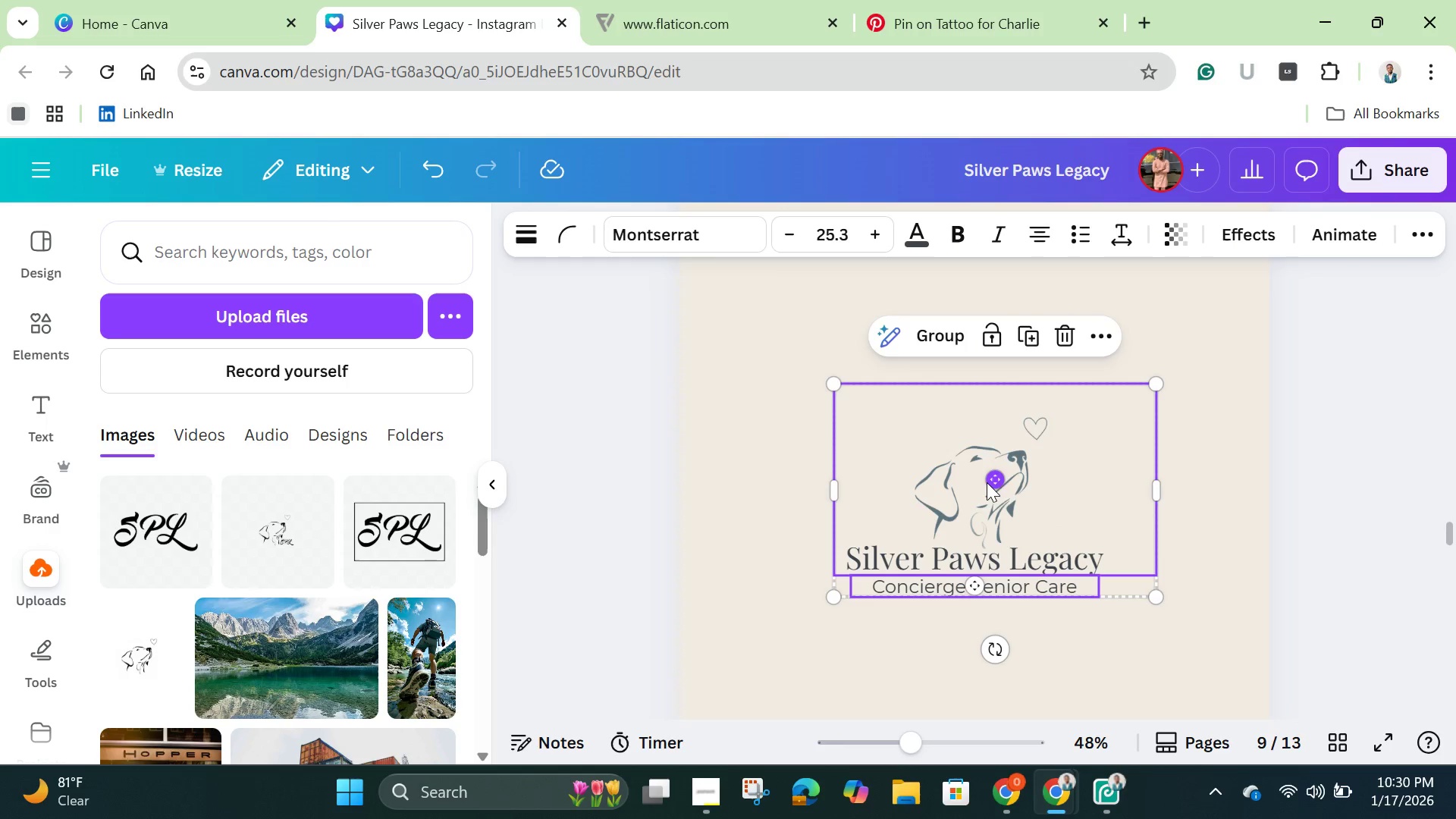 
key(Shift+ShiftLeft)
 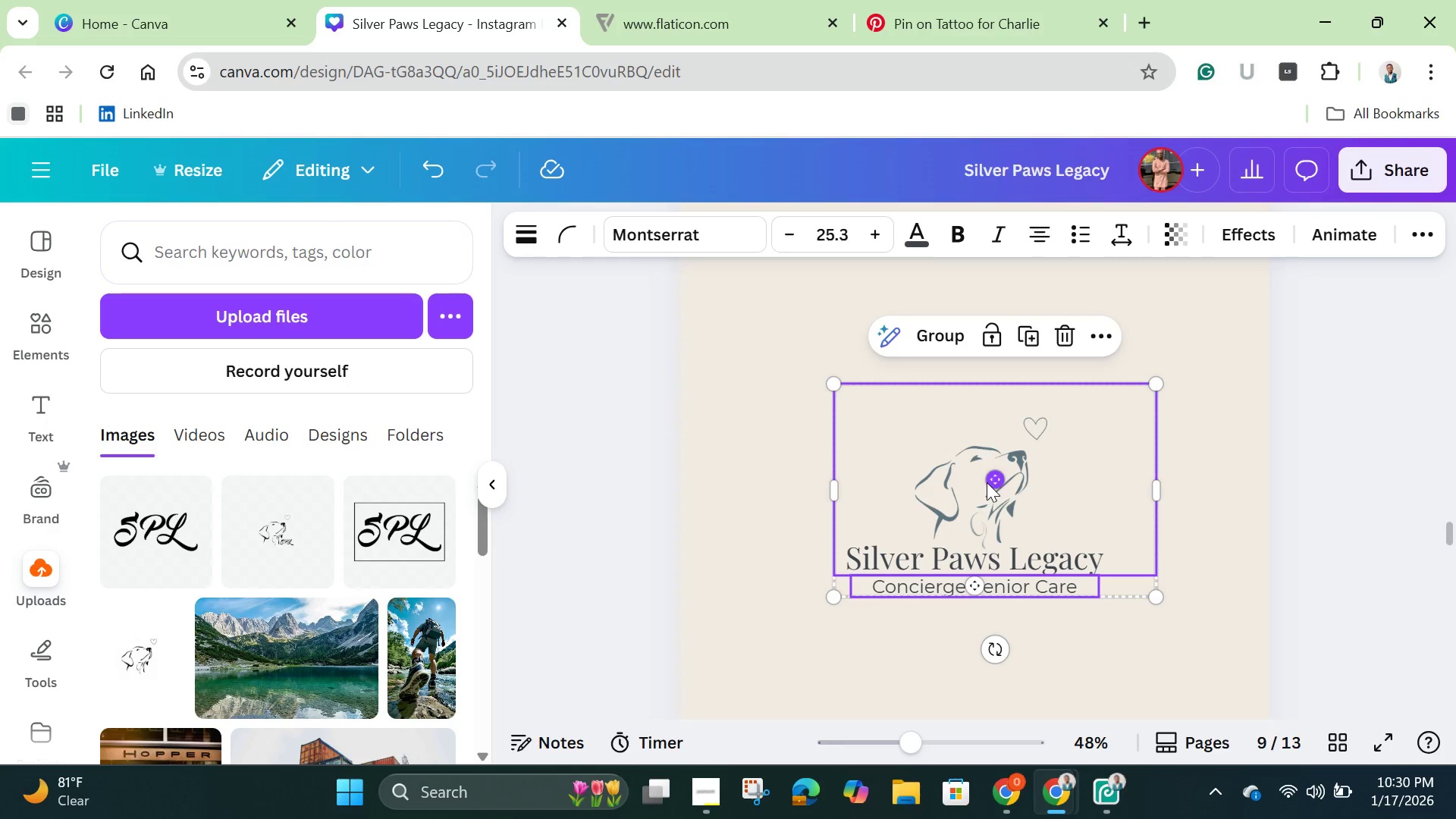 
key(Shift+ShiftLeft)
 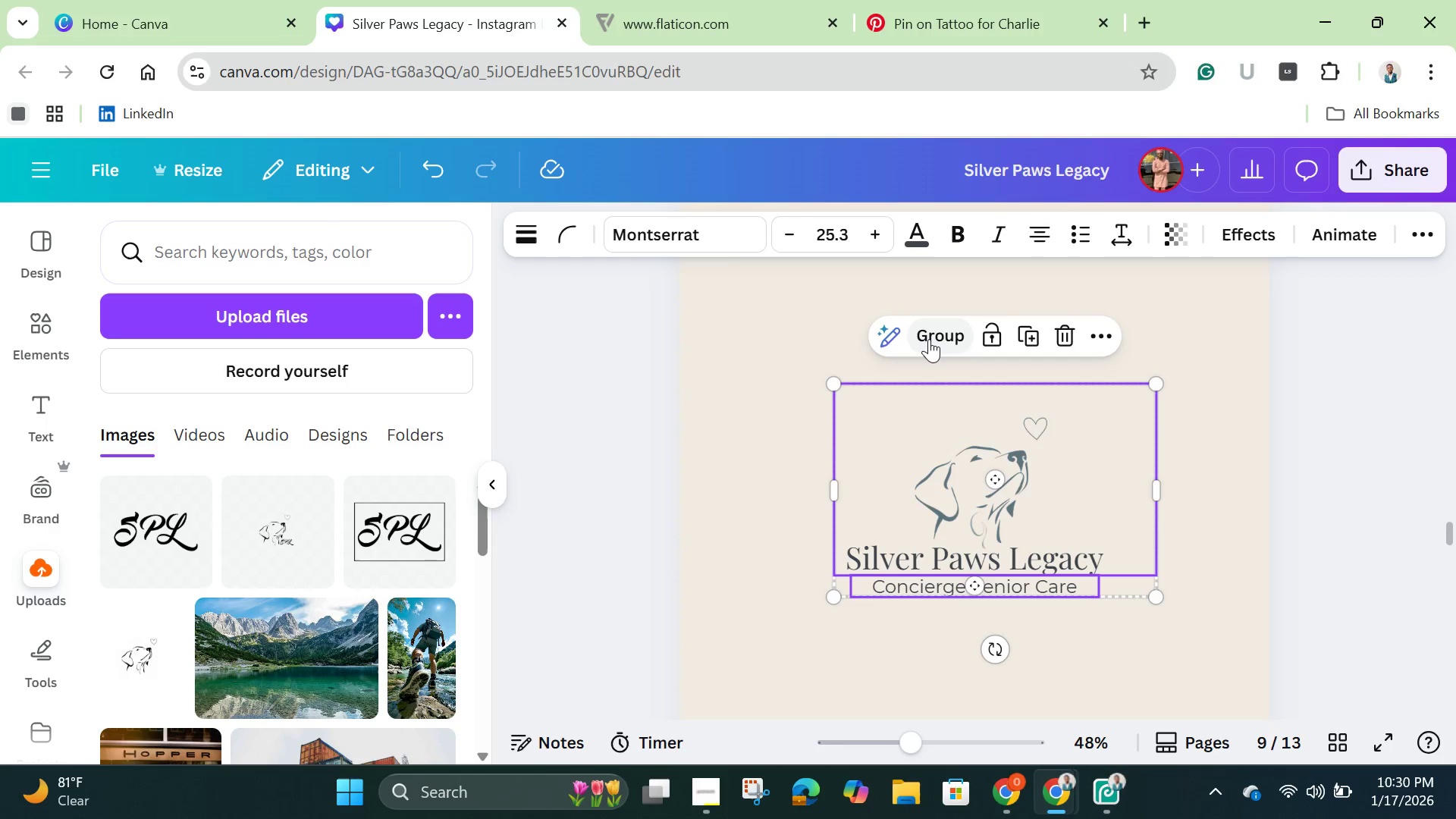 
left_click([930, 339])
 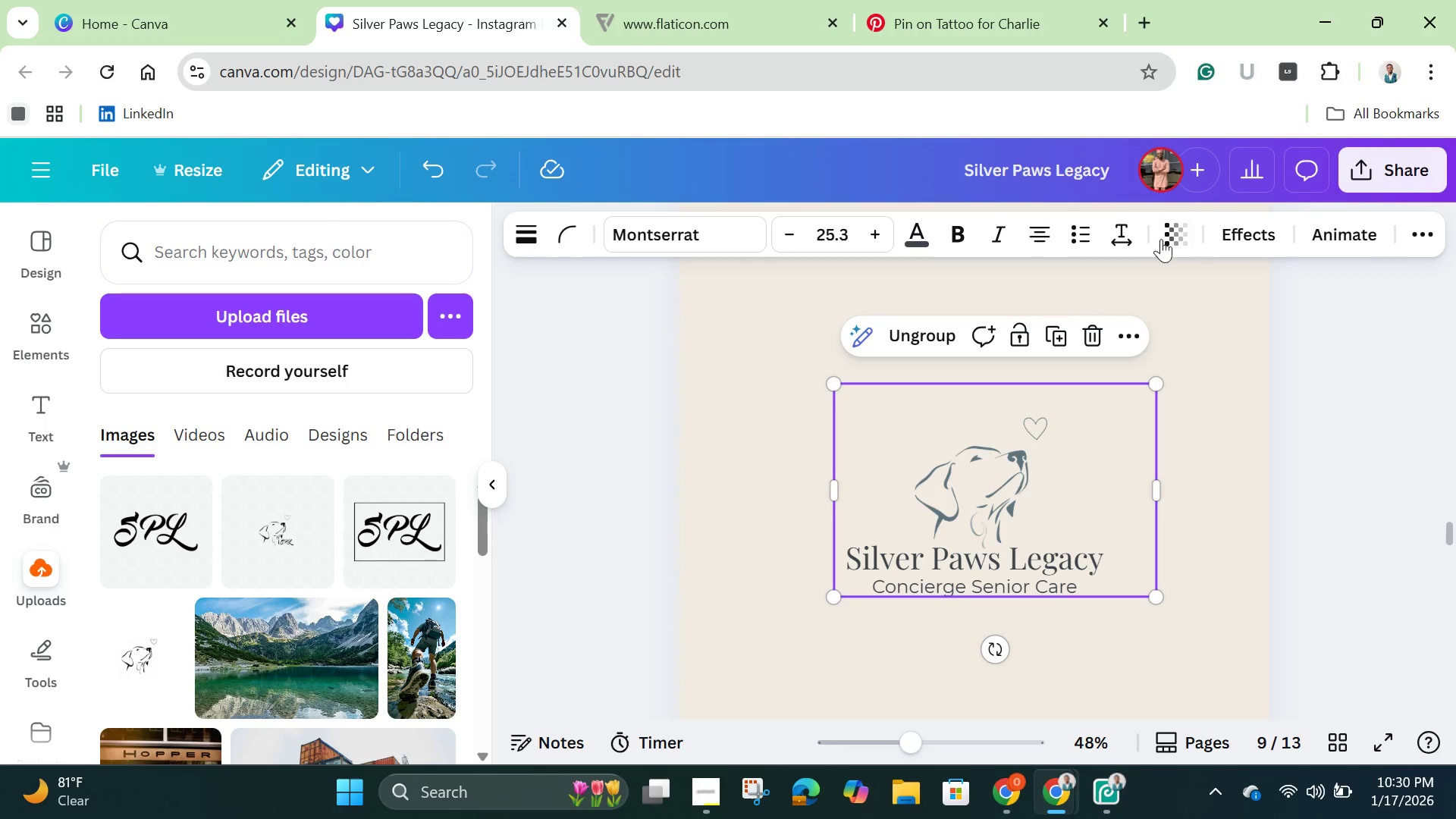 
left_click([1172, 234])
 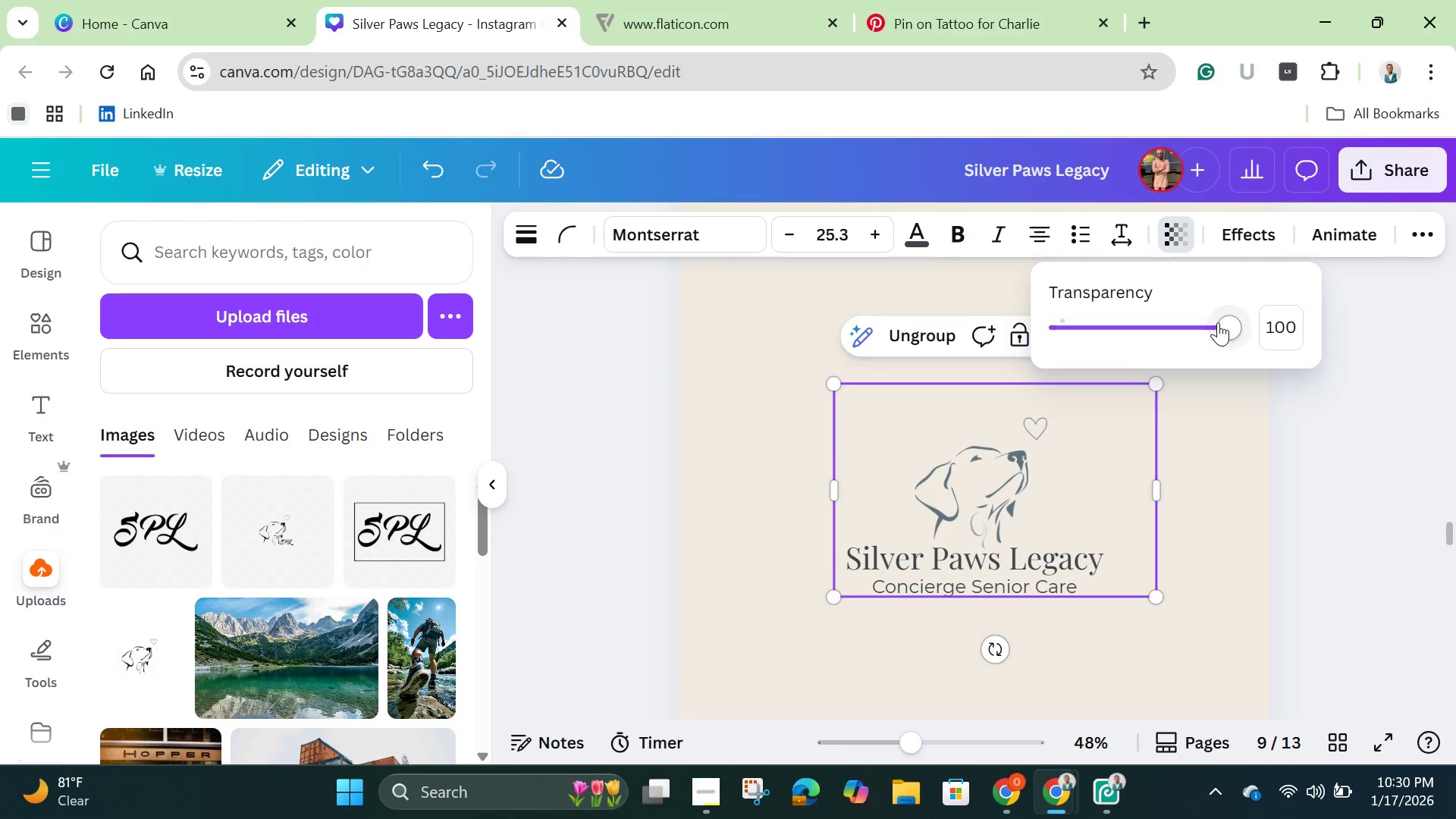 
left_click_drag(start_coordinate=[1222, 322], to_coordinate=[1145, 348])
 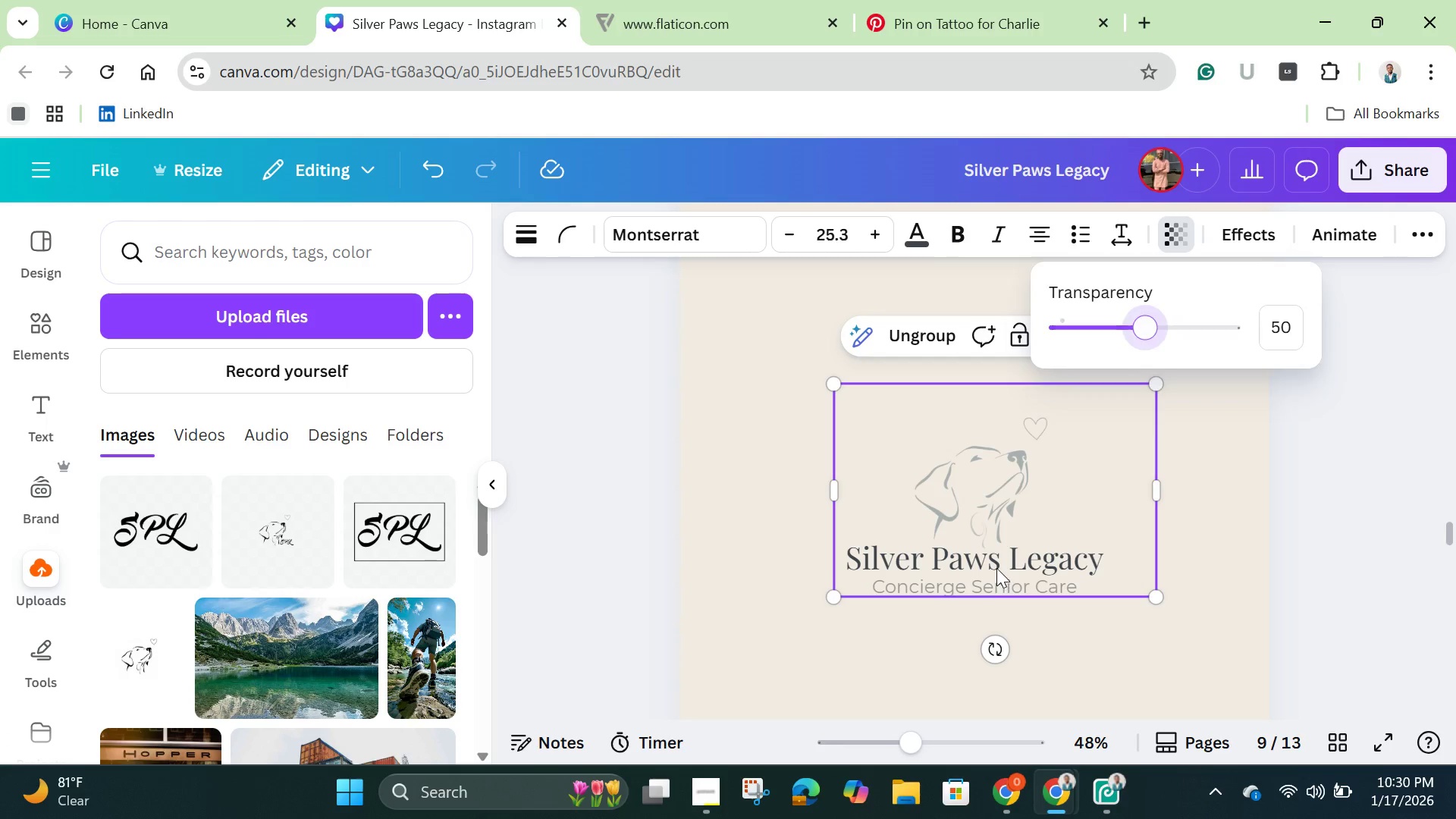 
left_click([996, 568])
 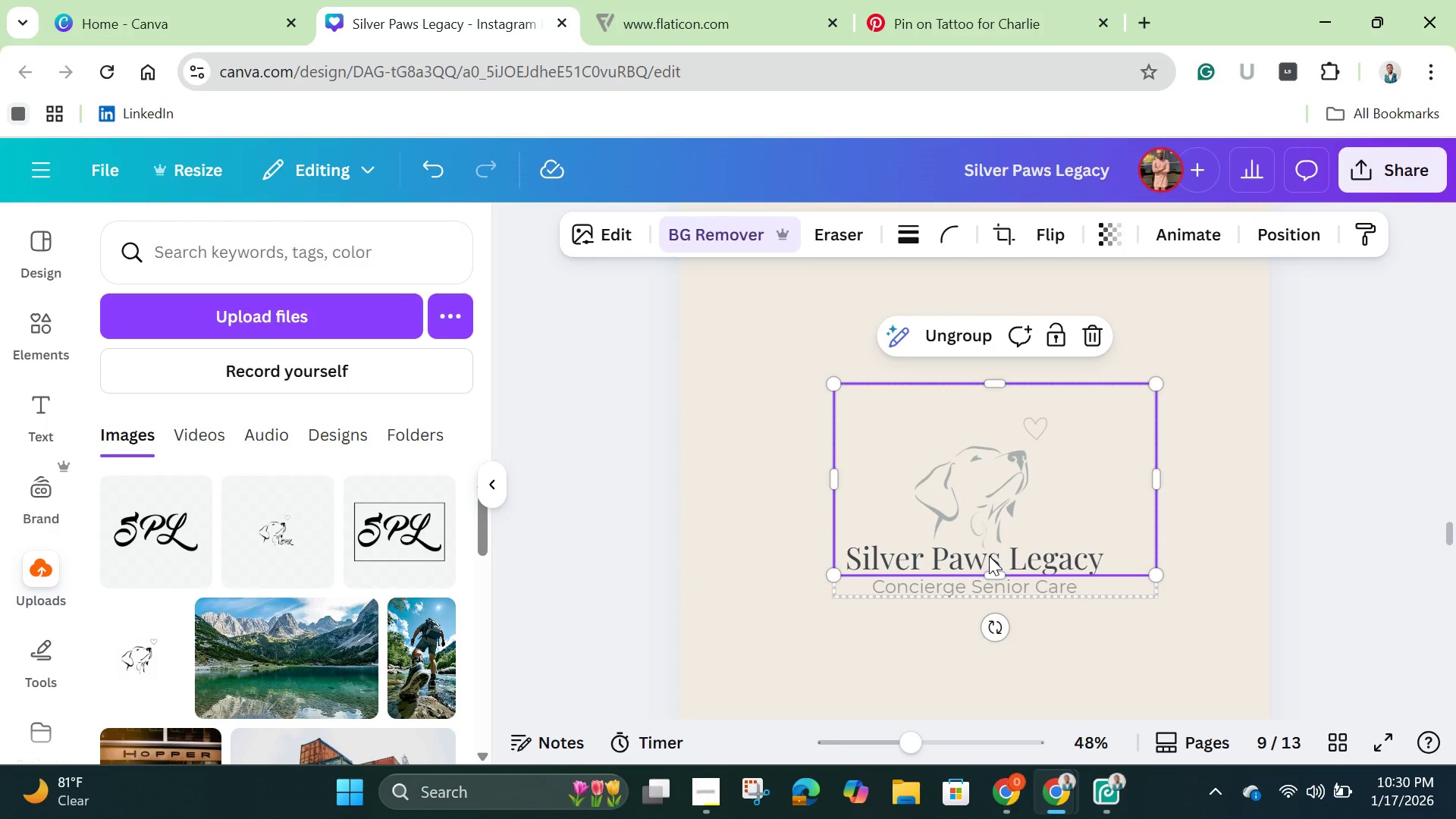 
left_click([989, 556])
 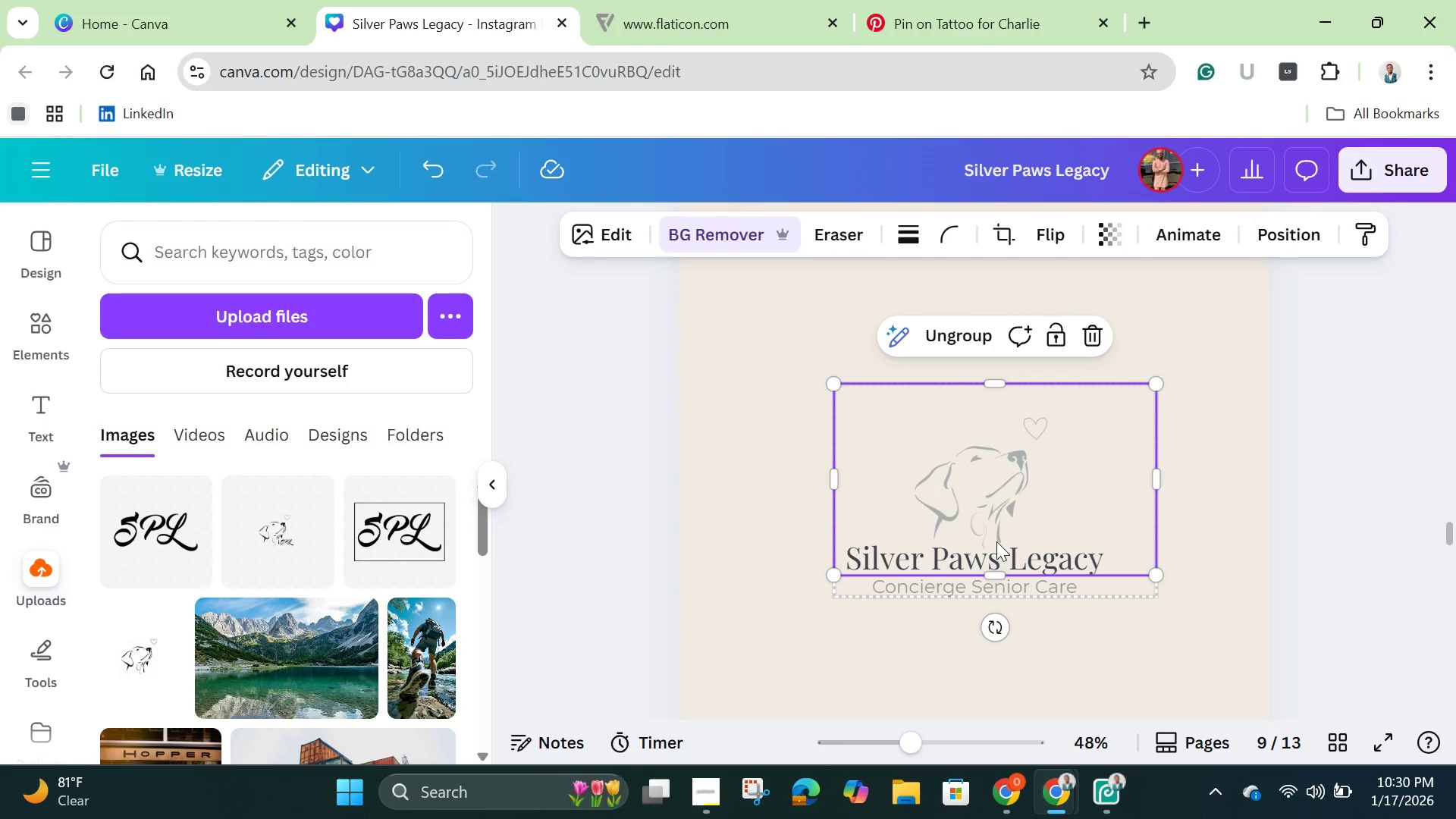 
left_click([996, 541])
 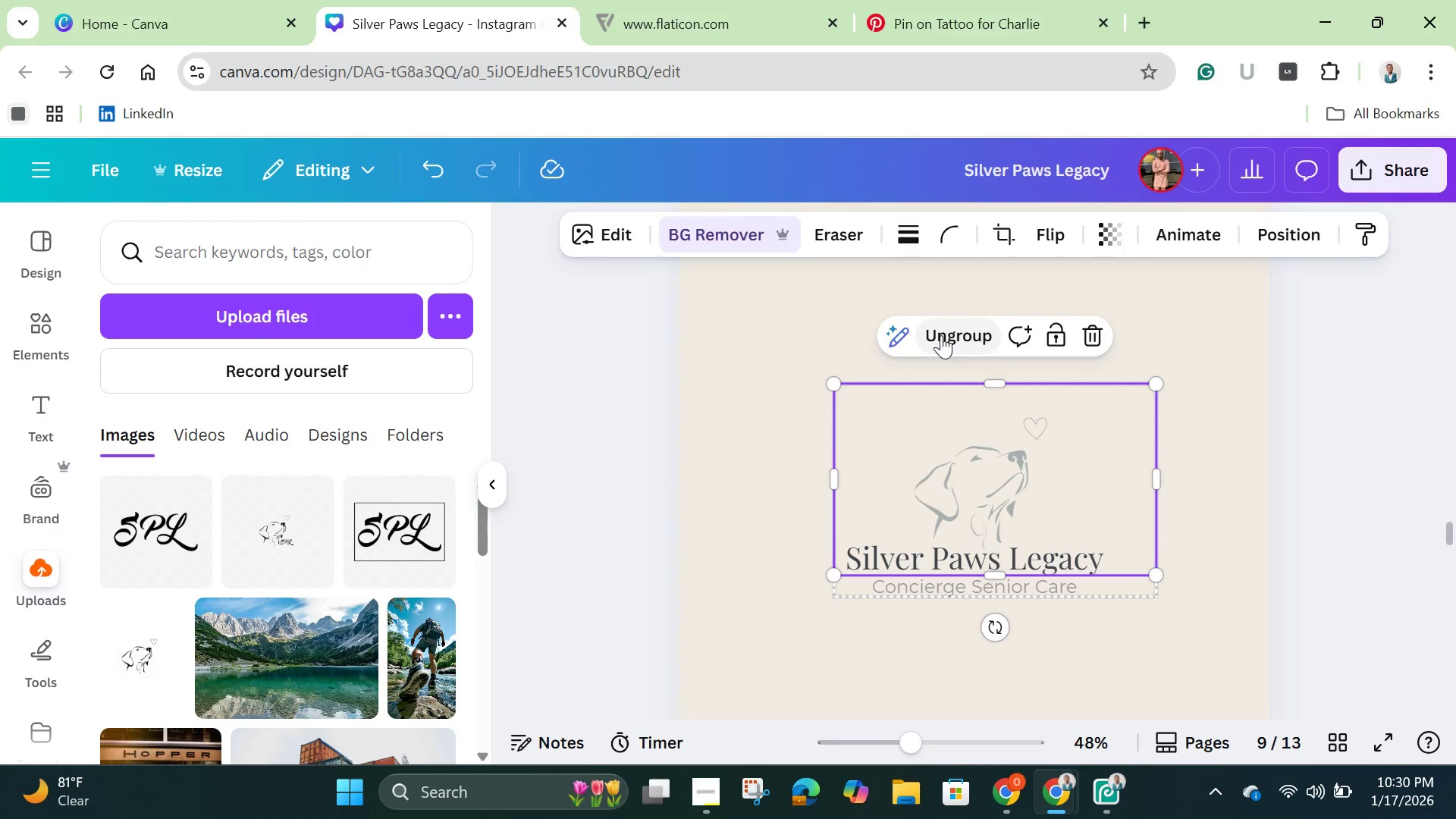 
left_click([941, 335])
 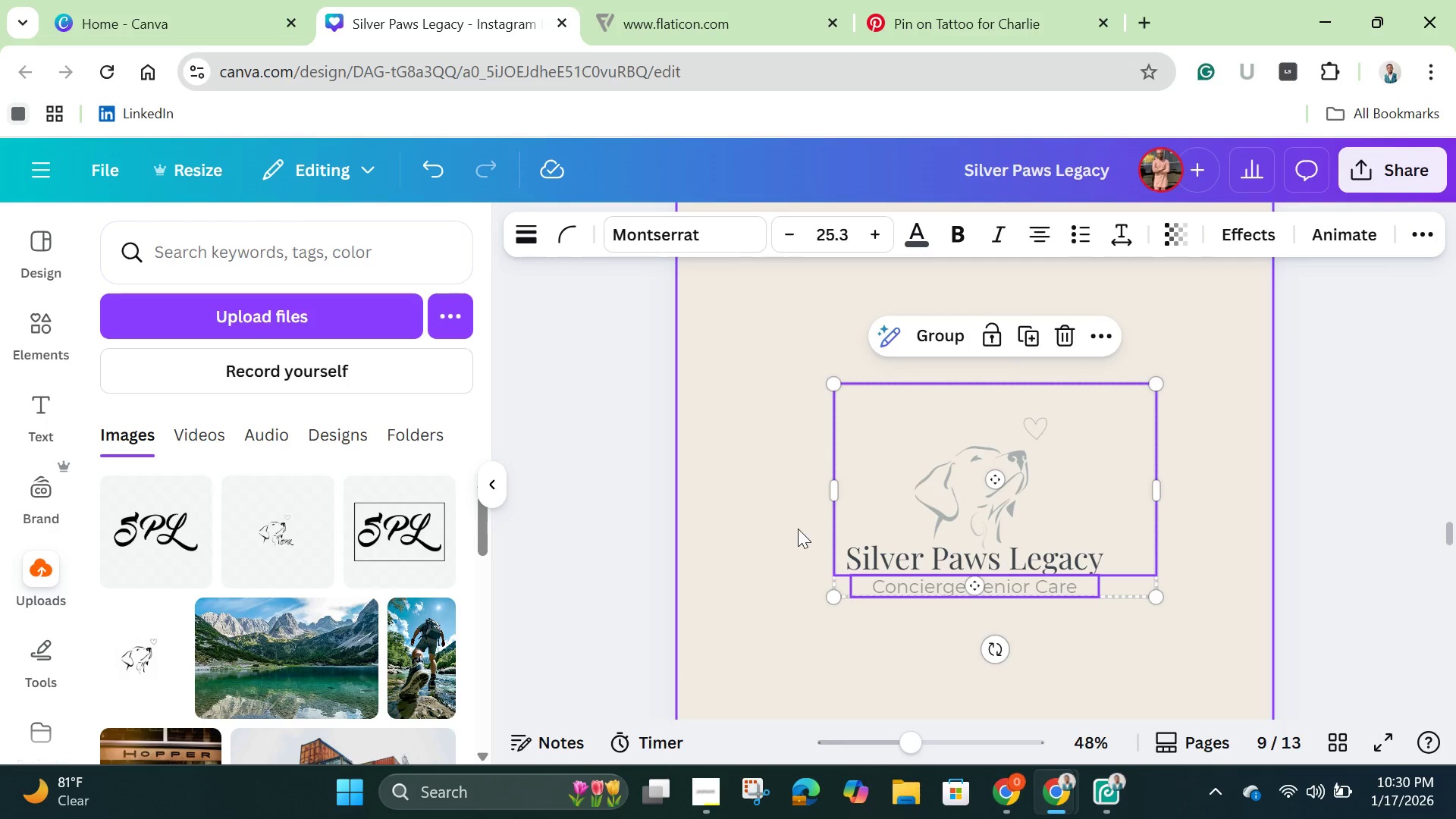 
left_click([796, 529])
 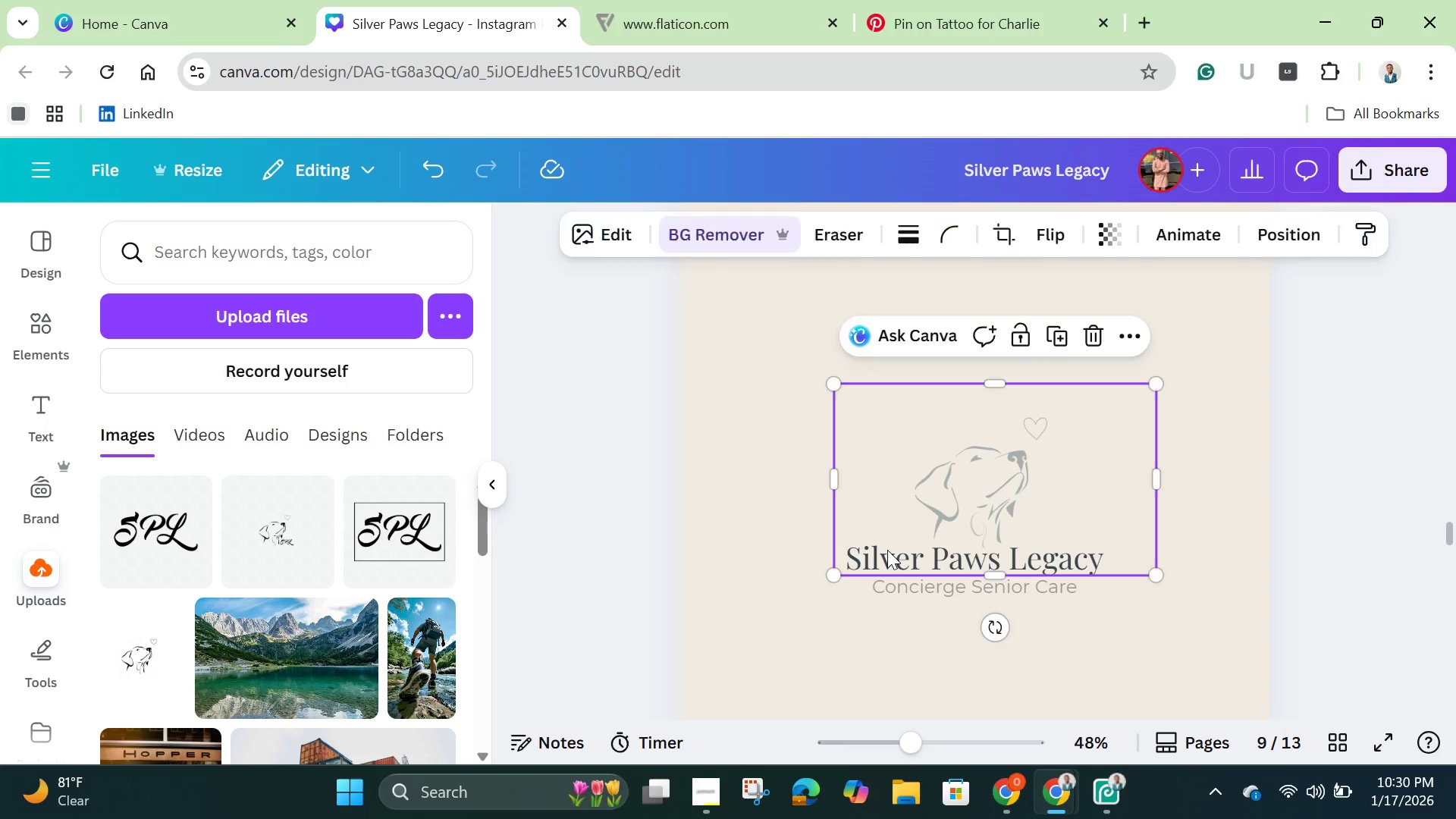 
left_click([887, 550])
 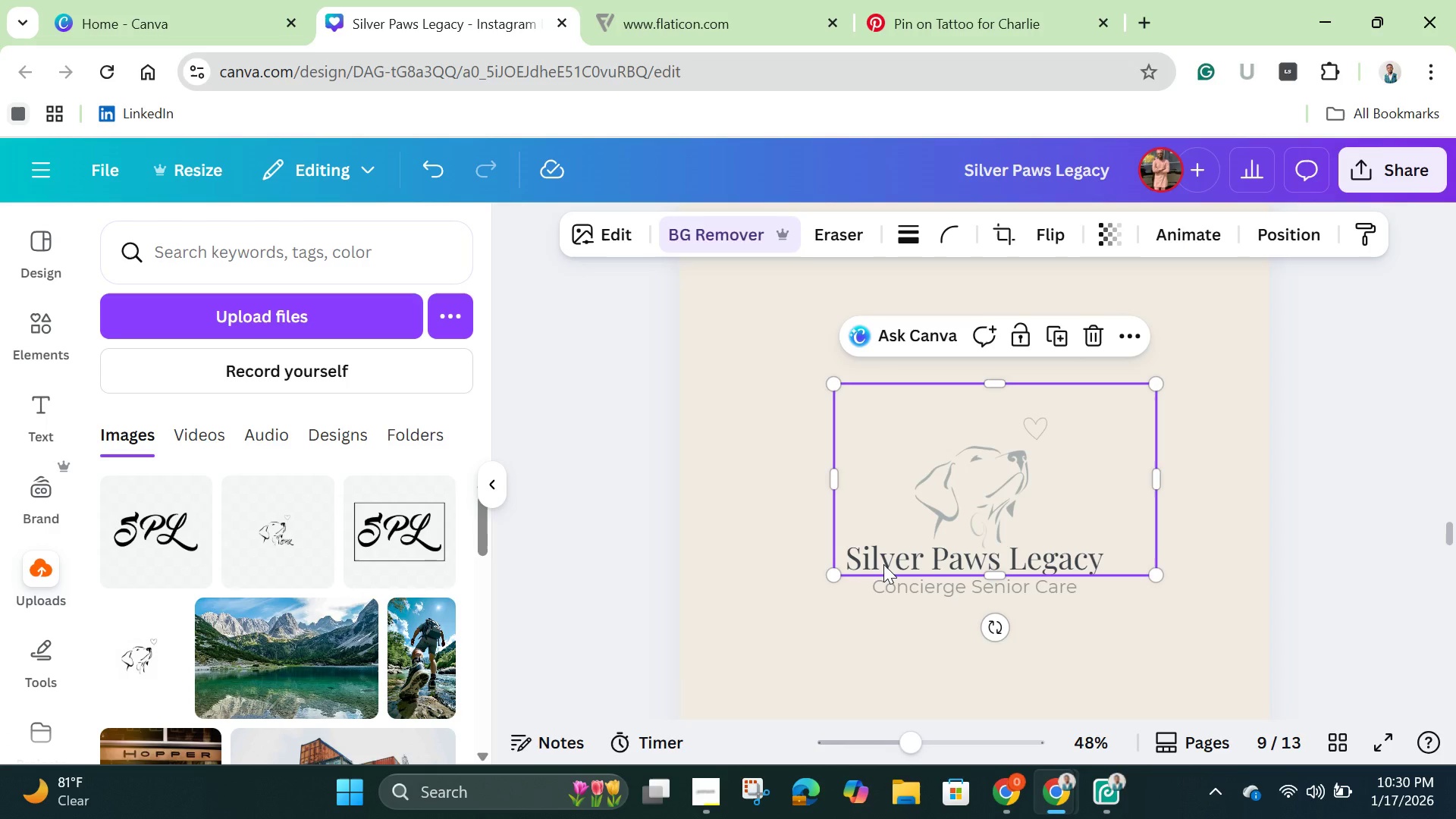 
left_click([883, 564])
 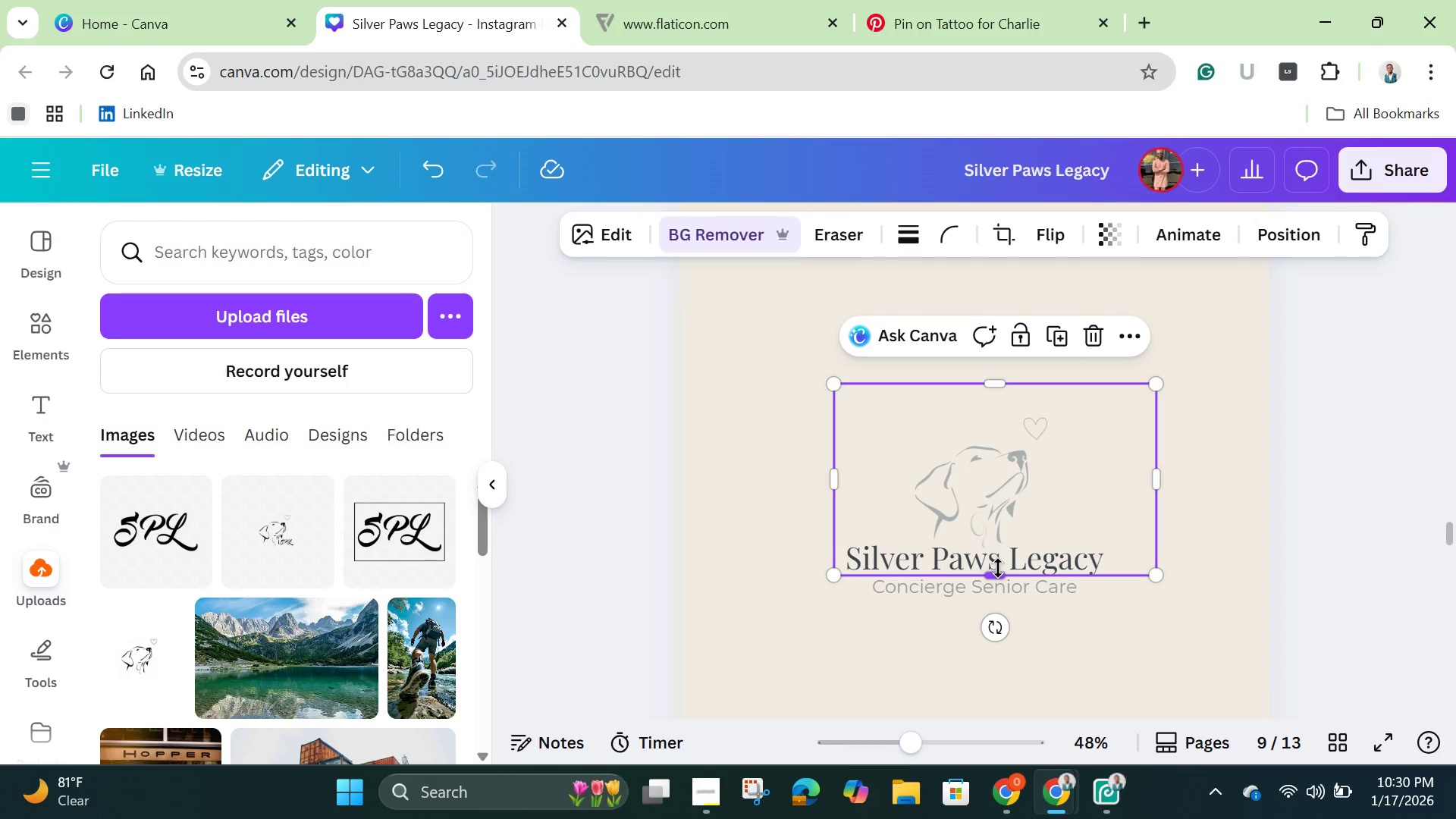 
left_click_drag(start_coordinate=[998, 568], to_coordinate=[992, 540])
 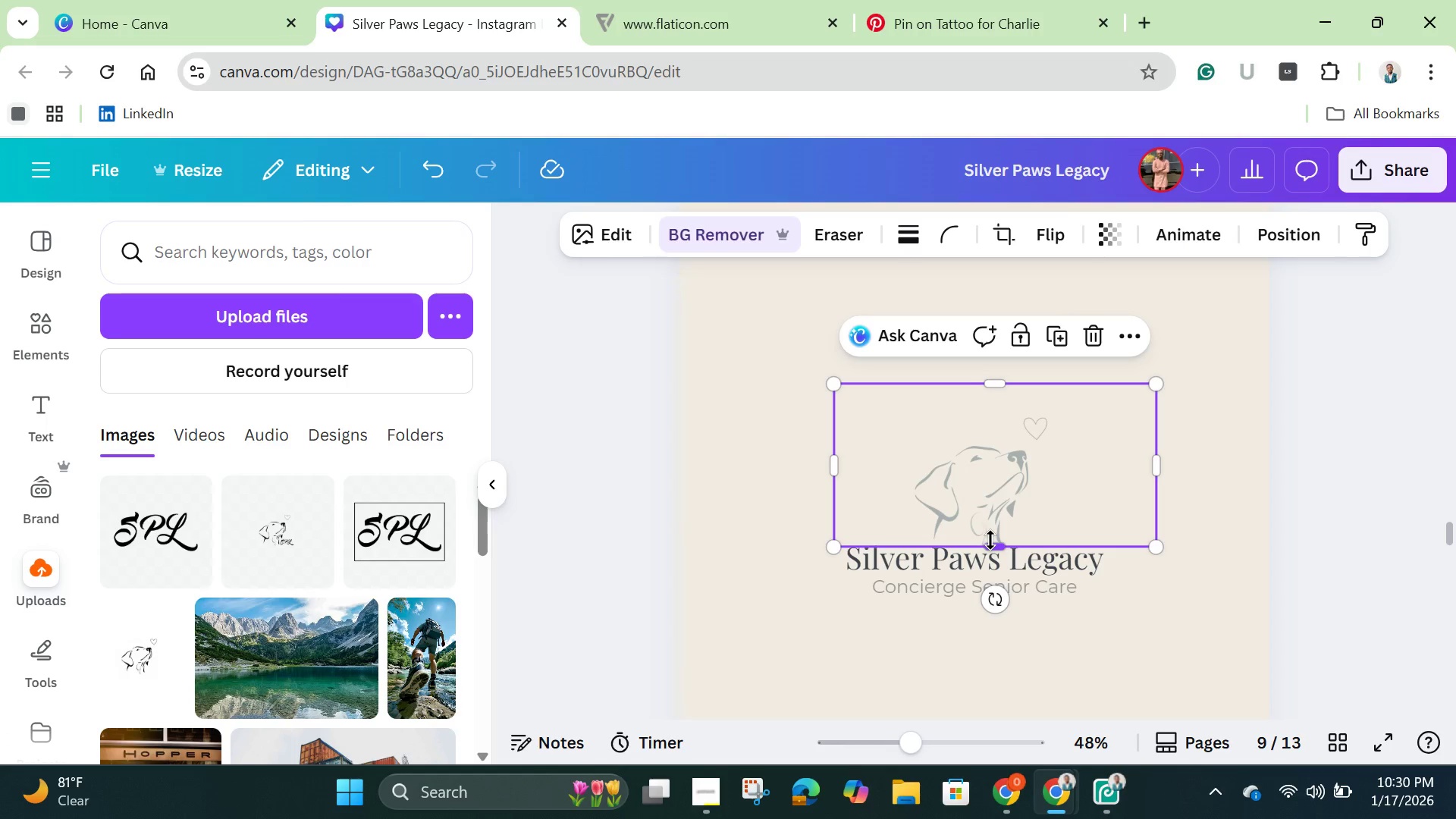 
wait(11.75)
 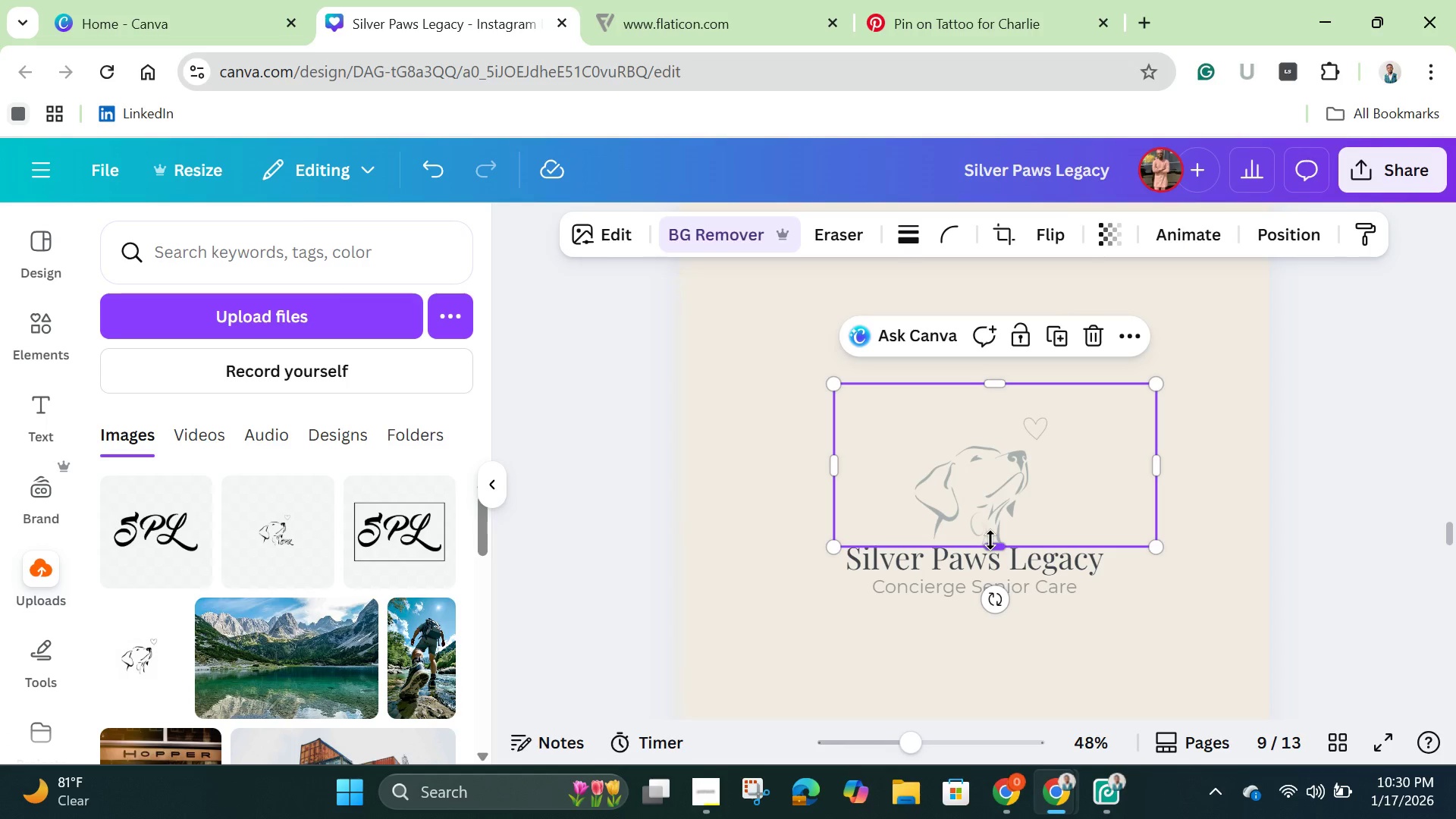 
left_click([1025, 563])
 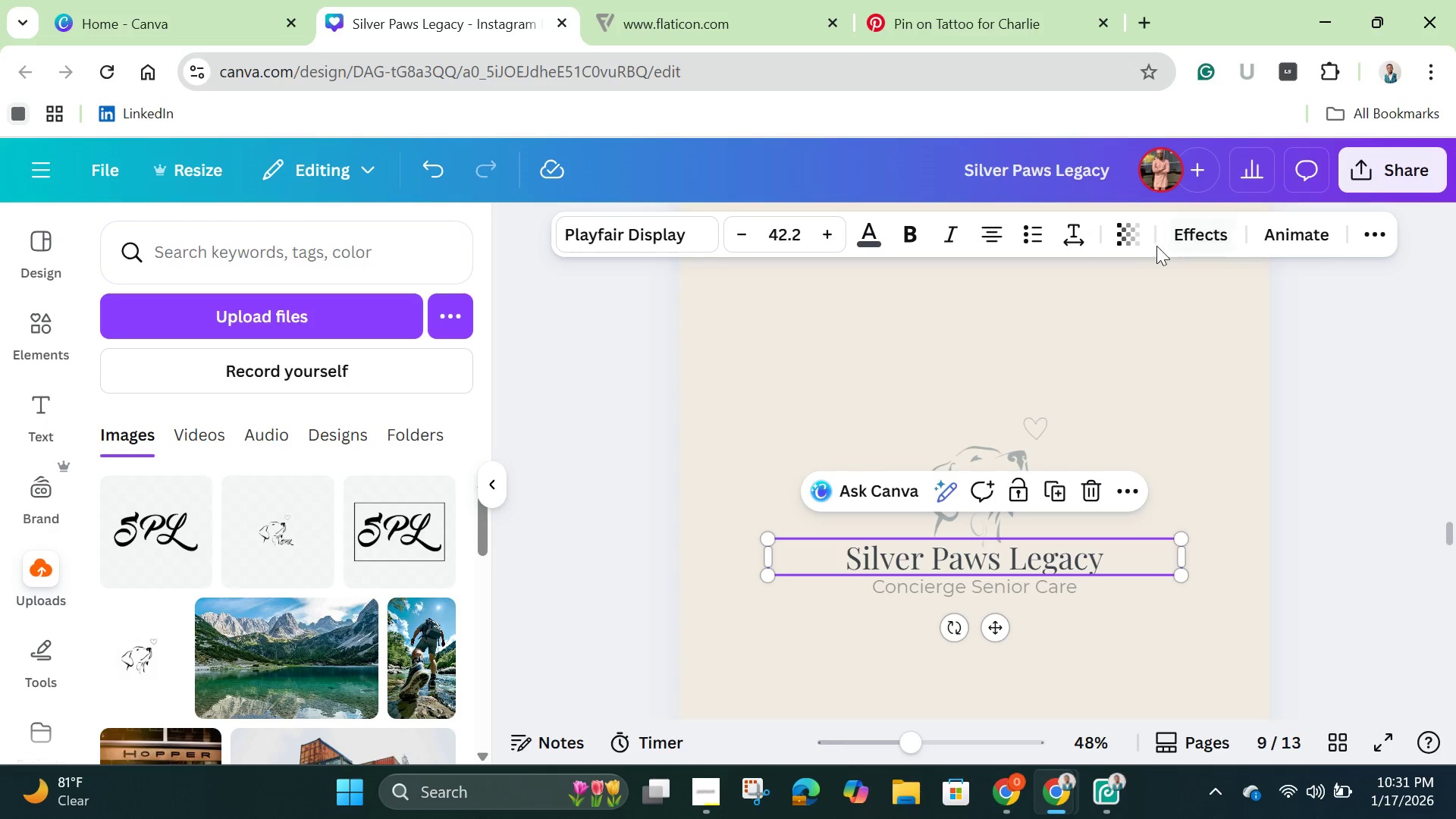 
left_click([1134, 239])
 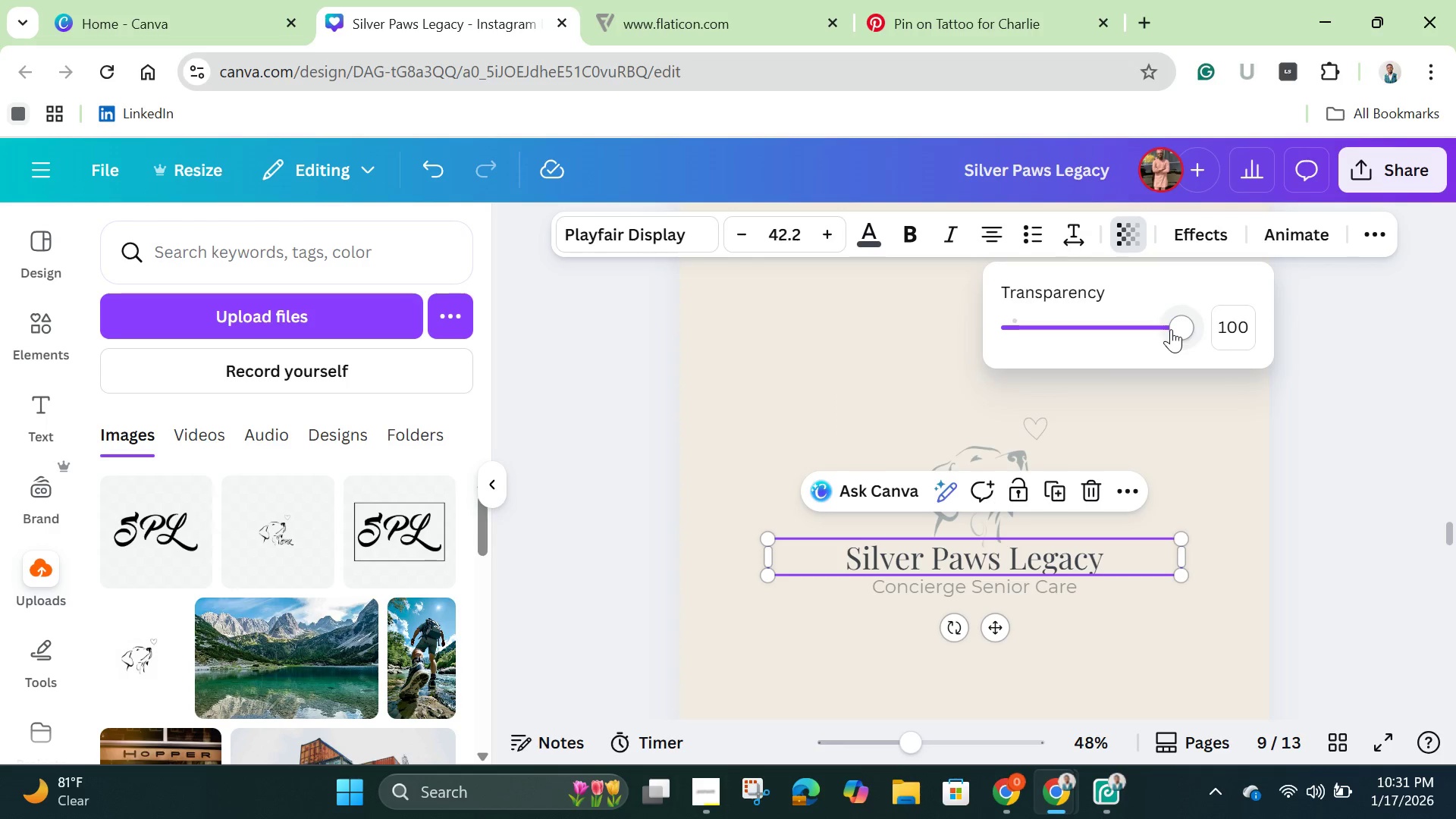 
left_click_drag(start_coordinate=[1173, 328], to_coordinate=[1097, 326])
 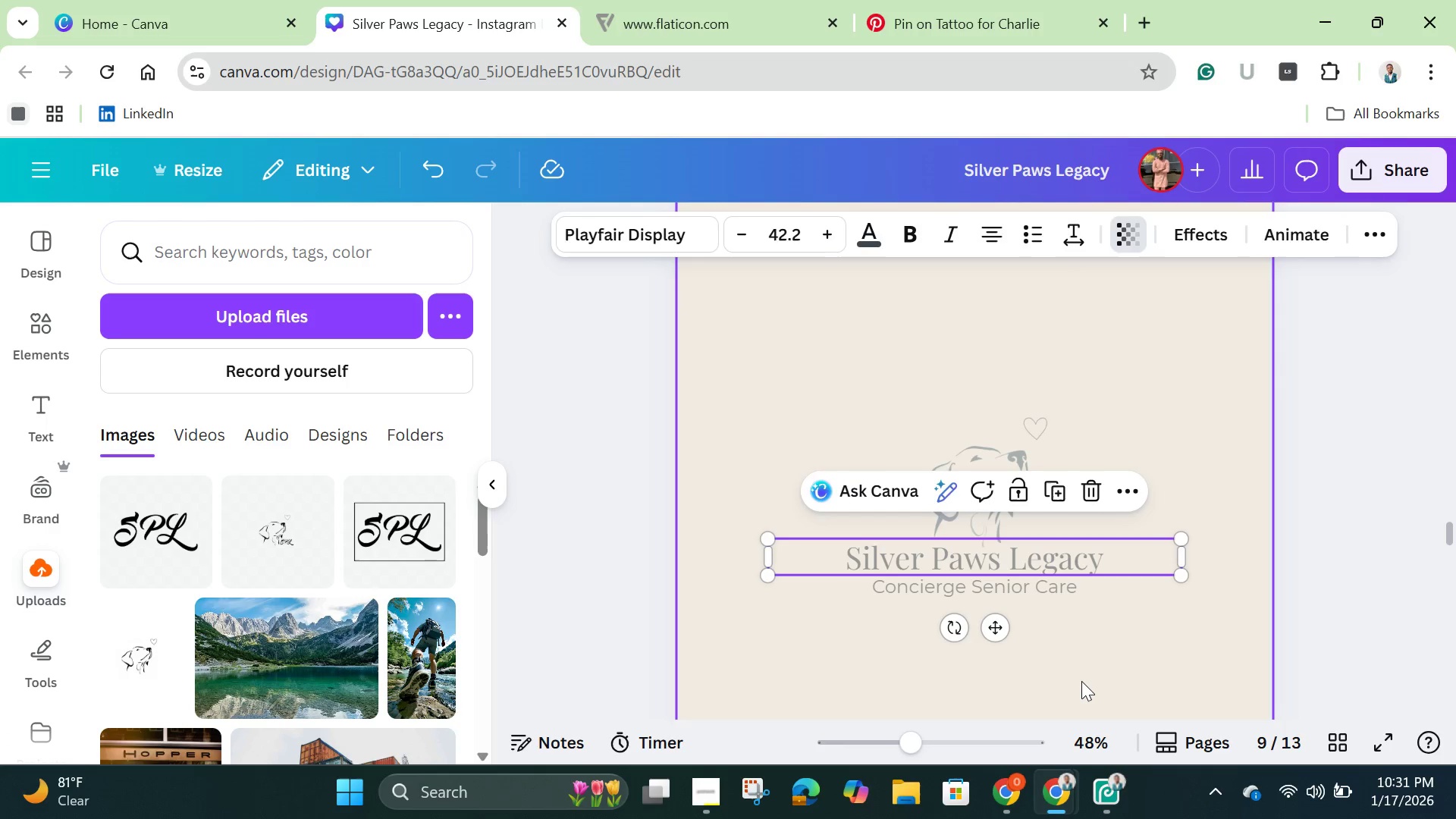 
left_click([1081, 681])
 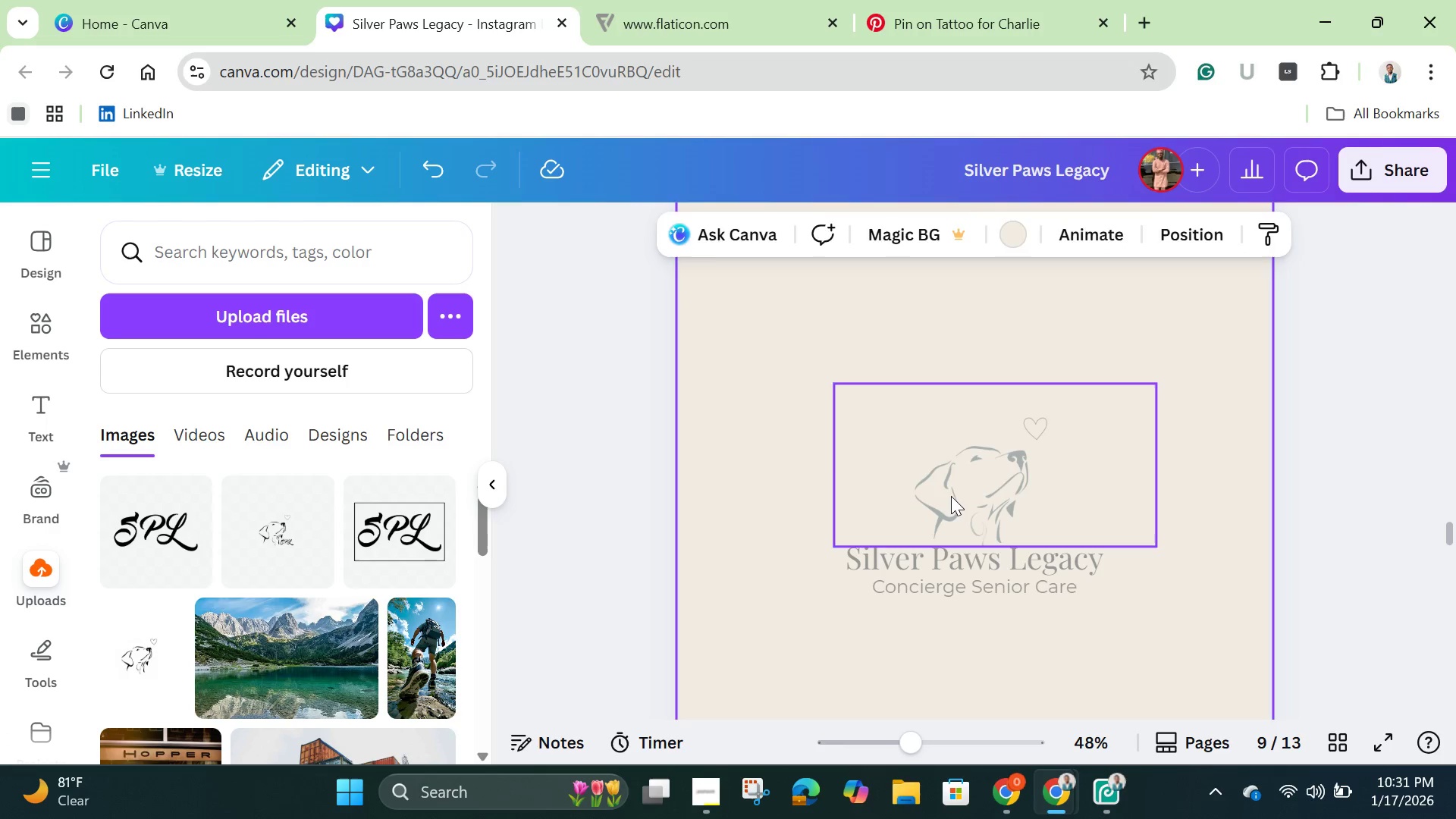 
left_click([952, 496])
 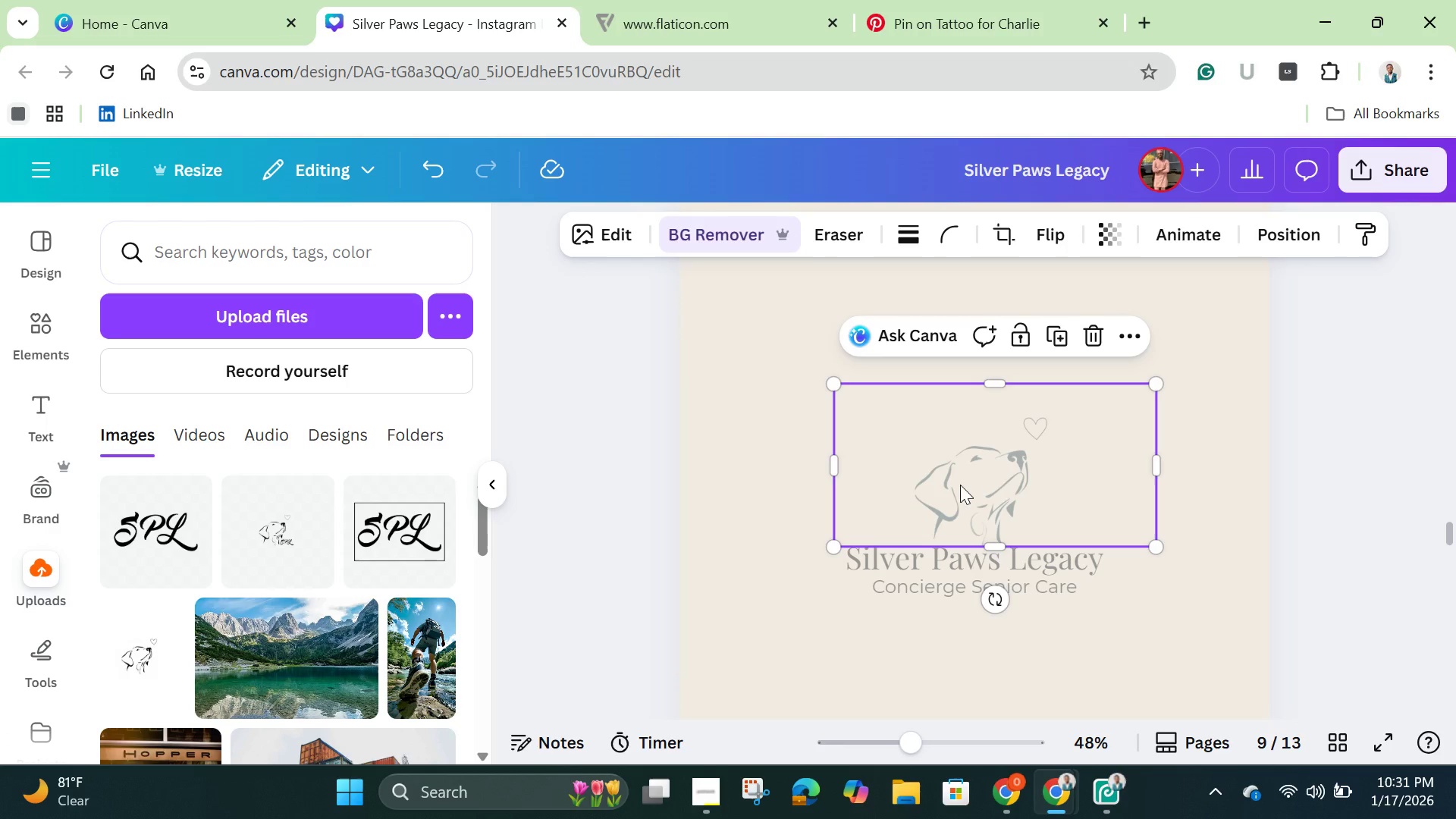 
hold_key(key=ShiftLeft, duration=1.51)
left_click([981, 562])
 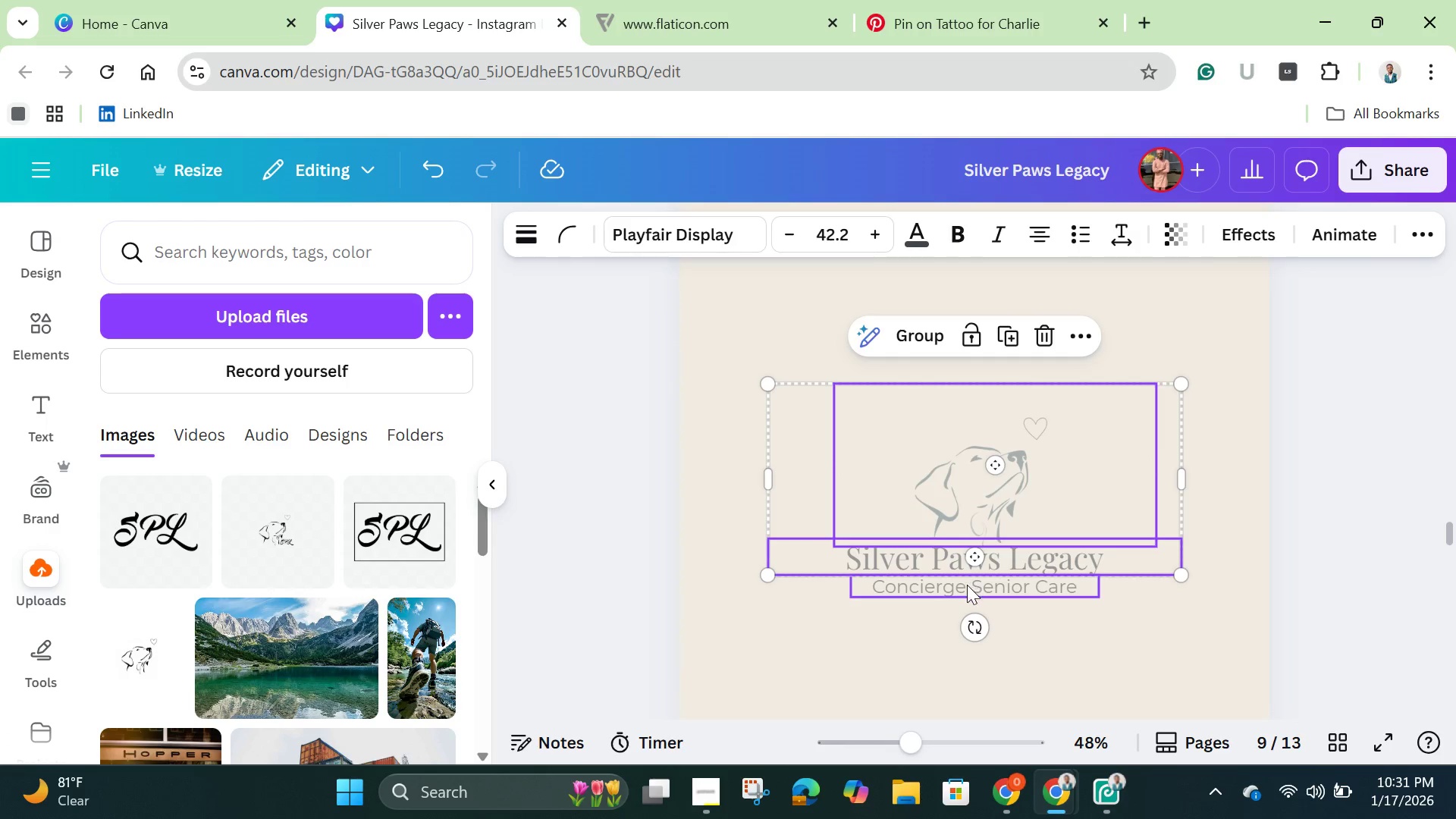 
hold_key(key=ShiftLeft, duration=0.73)
left_click([967, 585])
 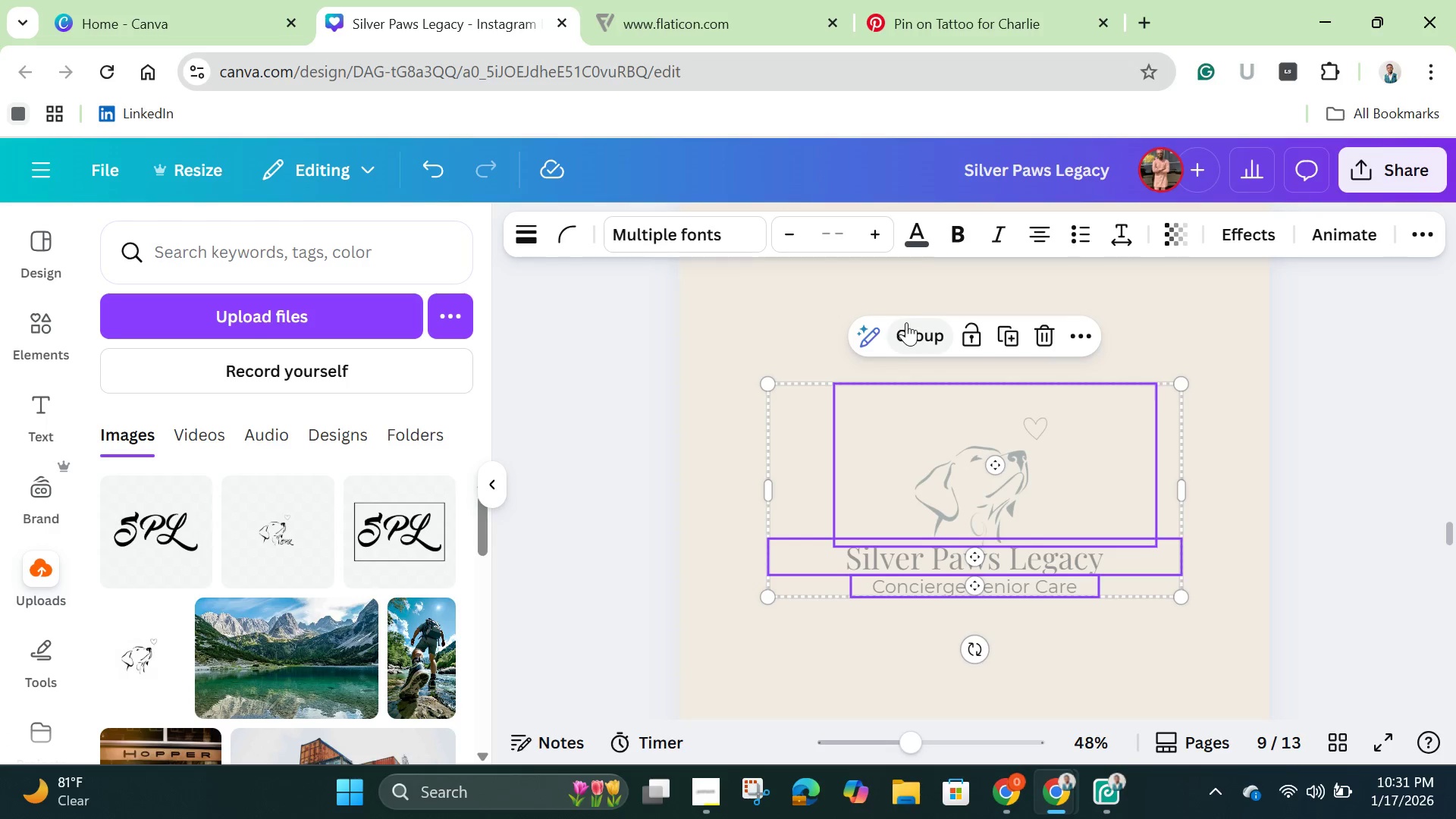 
left_click([906, 322])
 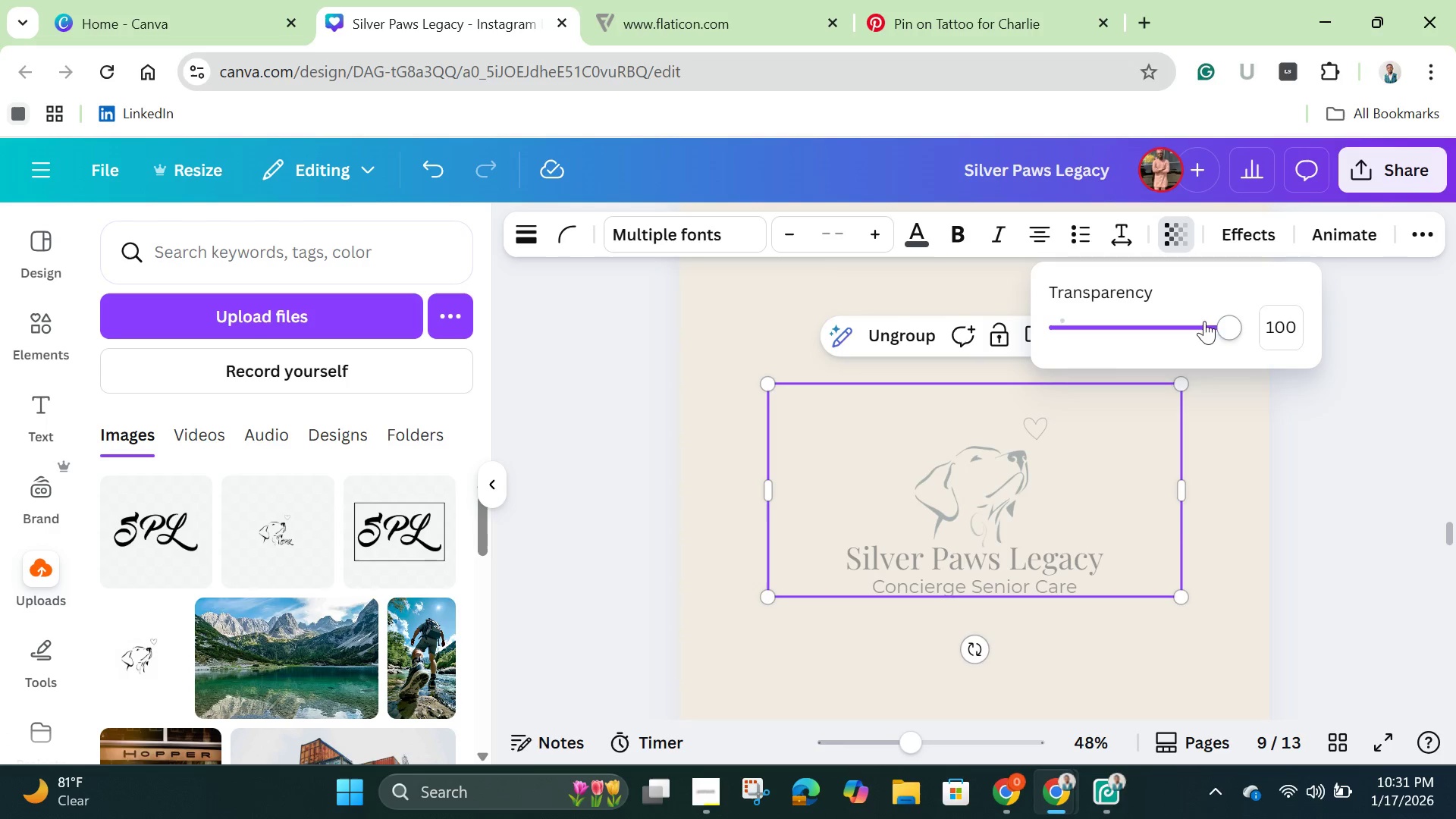 
left_click_drag(start_coordinate=[1226, 326], to_coordinate=[1257, 369])
 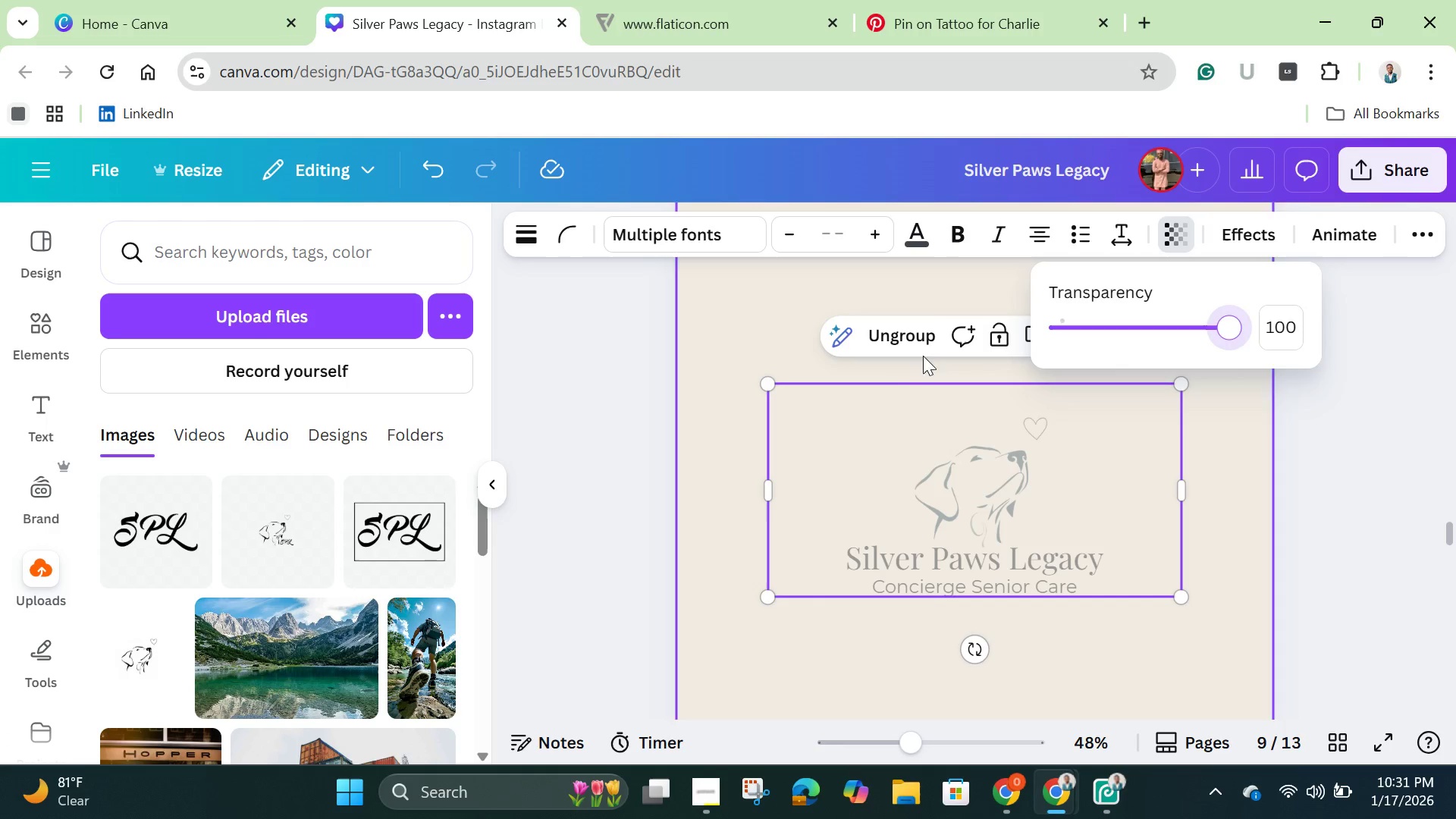 
left_click([912, 347])
 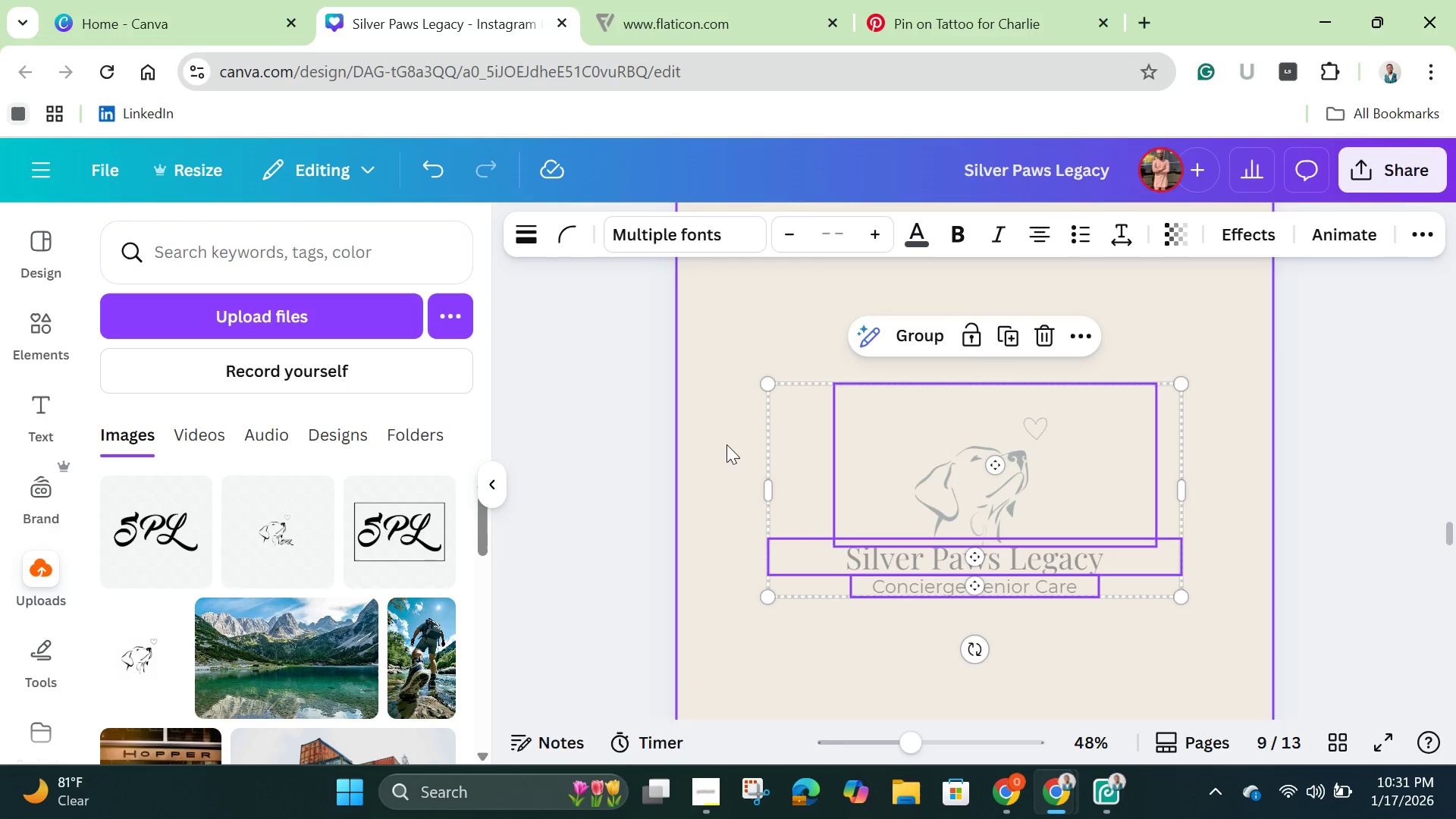 
left_click([726, 441])
 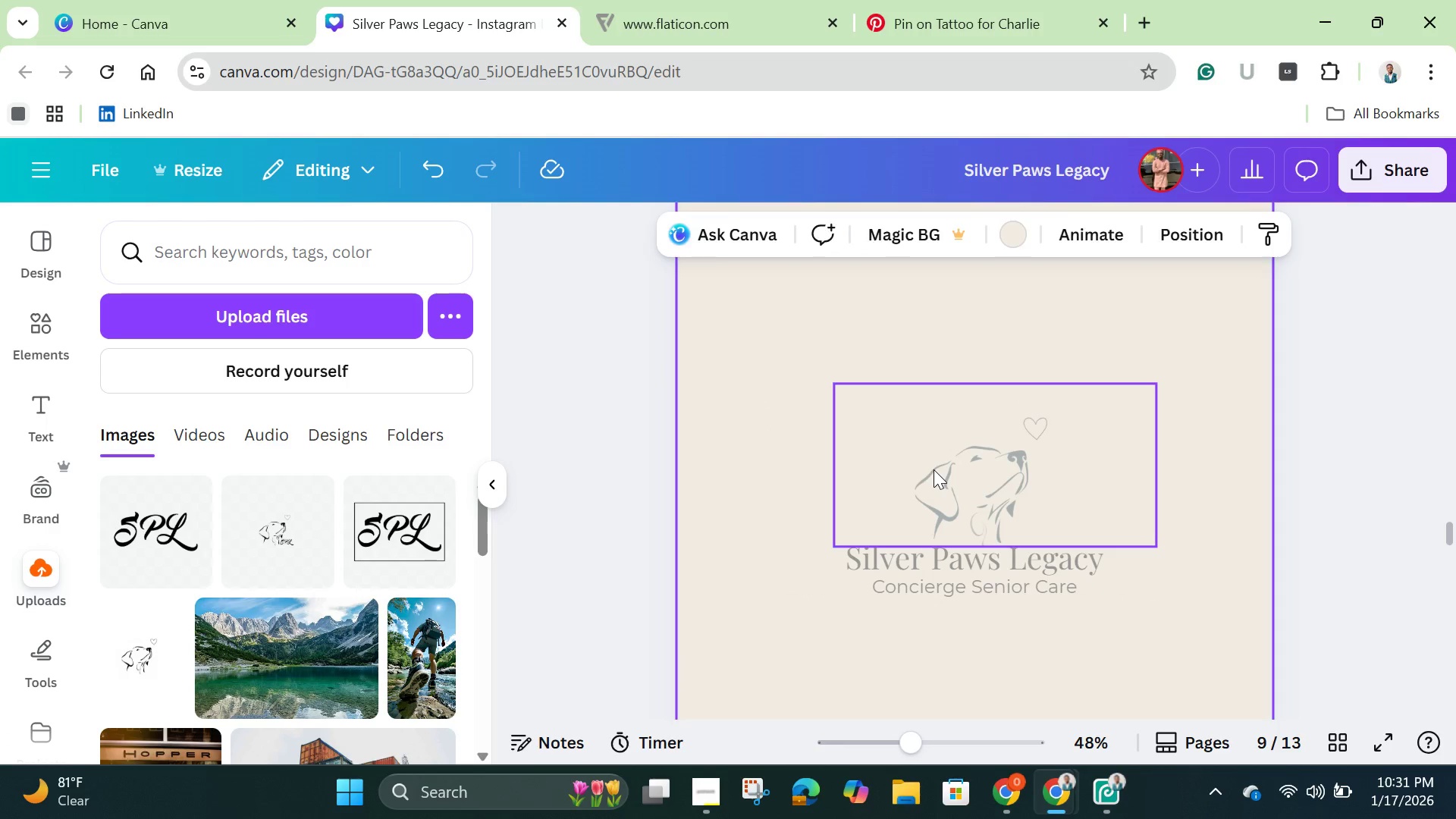 
left_click([934, 469])
 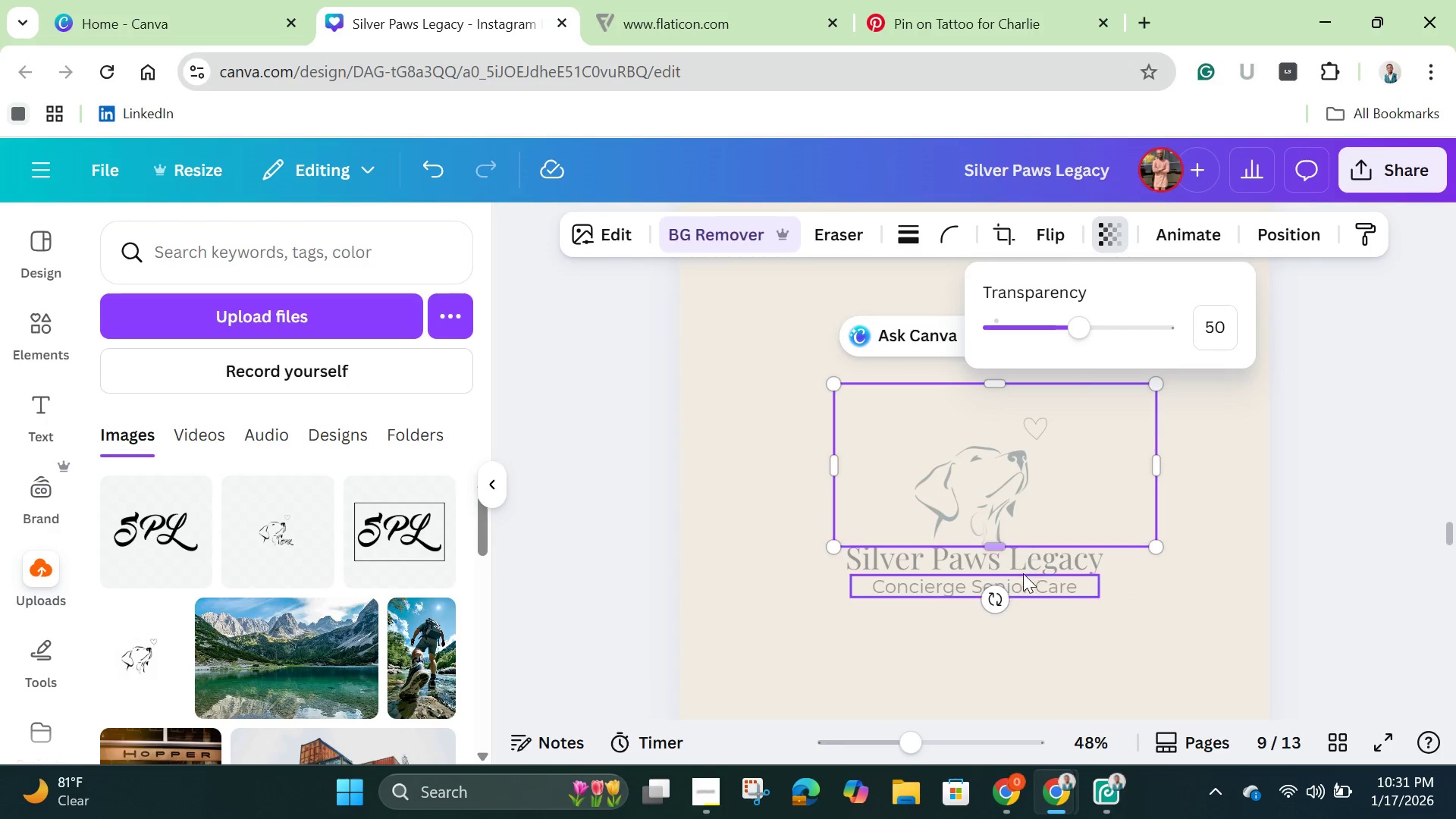 
left_click([1023, 560])
 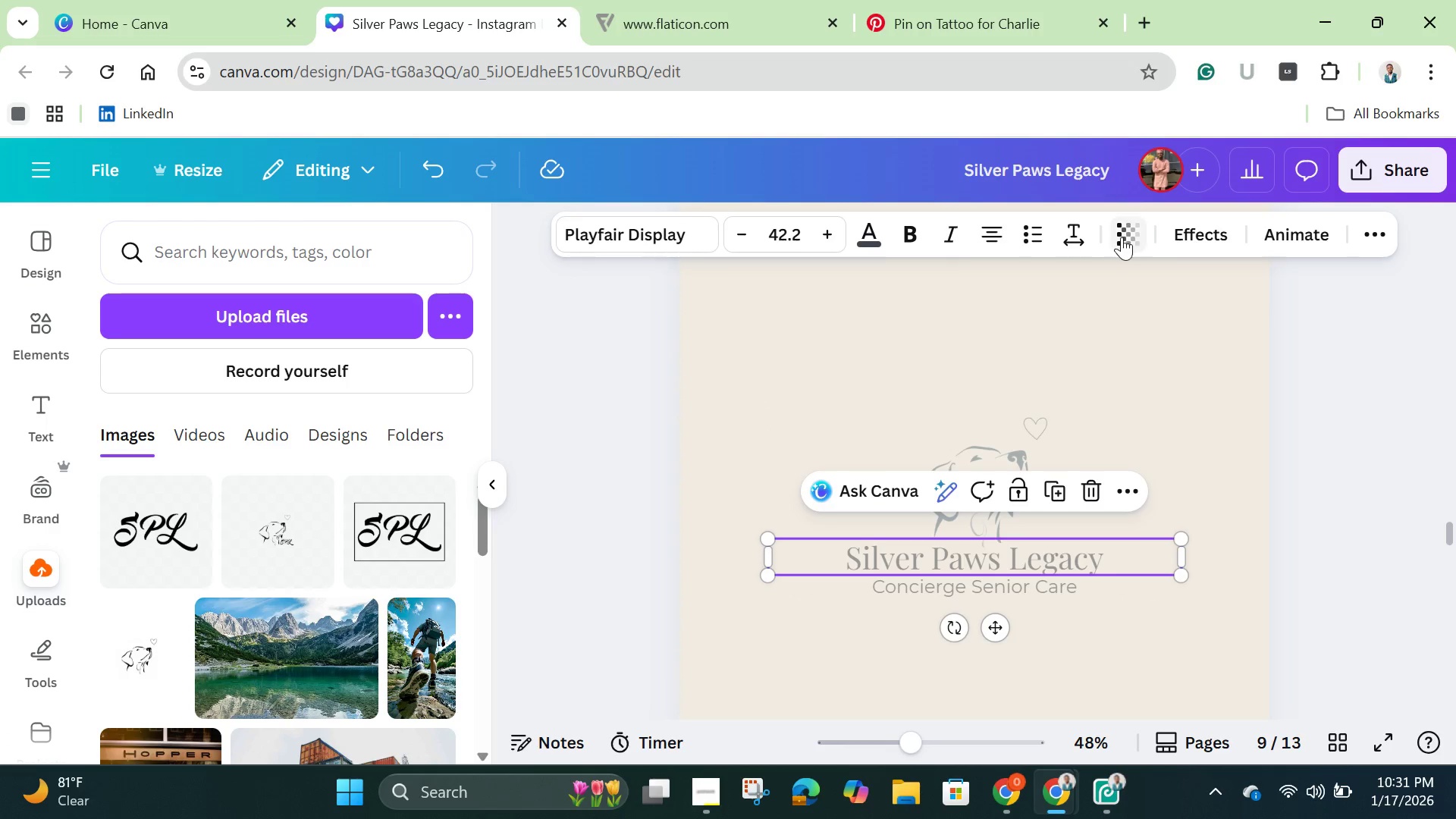 
left_click([1122, 237])
 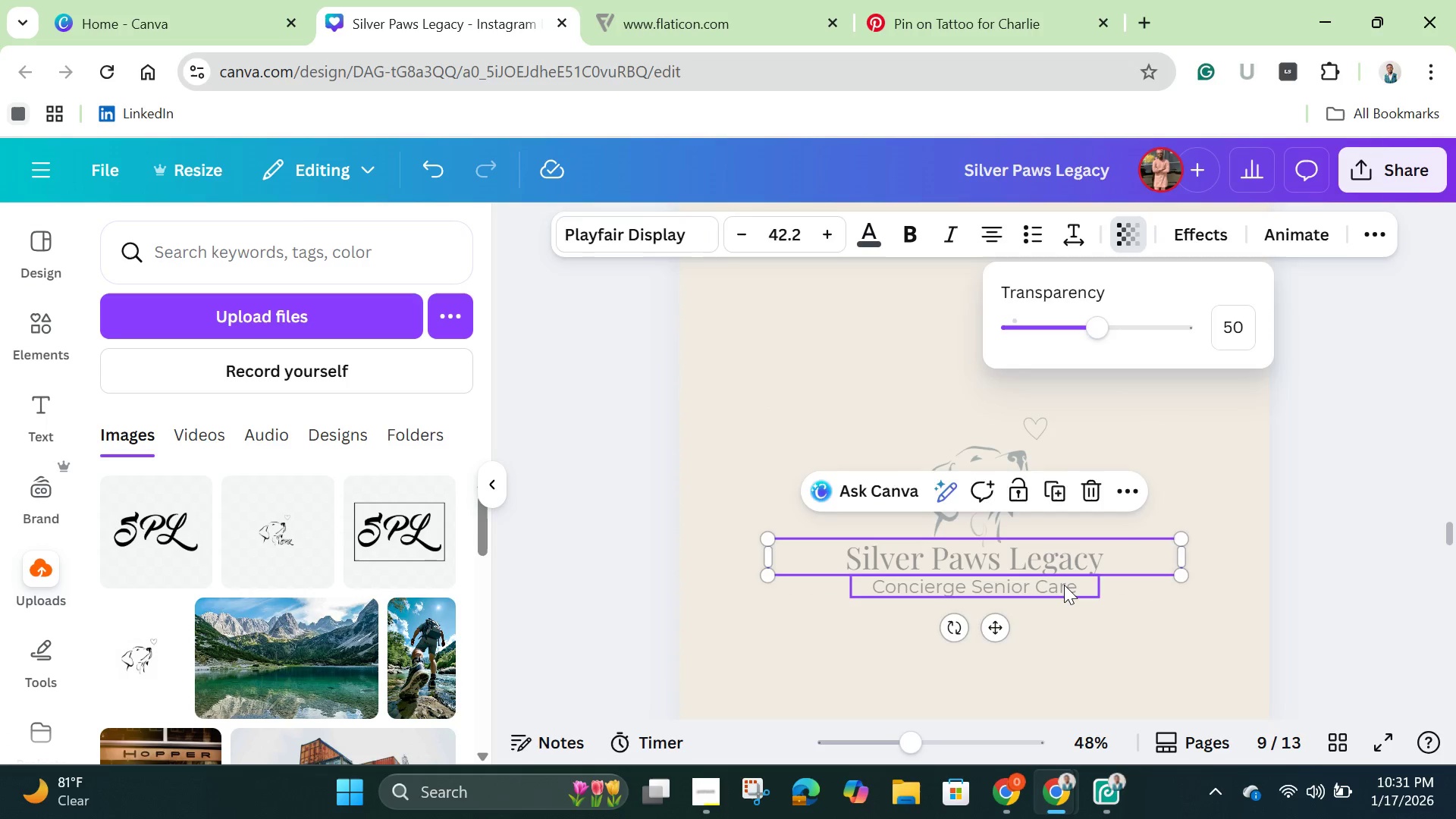 
left_click([1064, 585])
 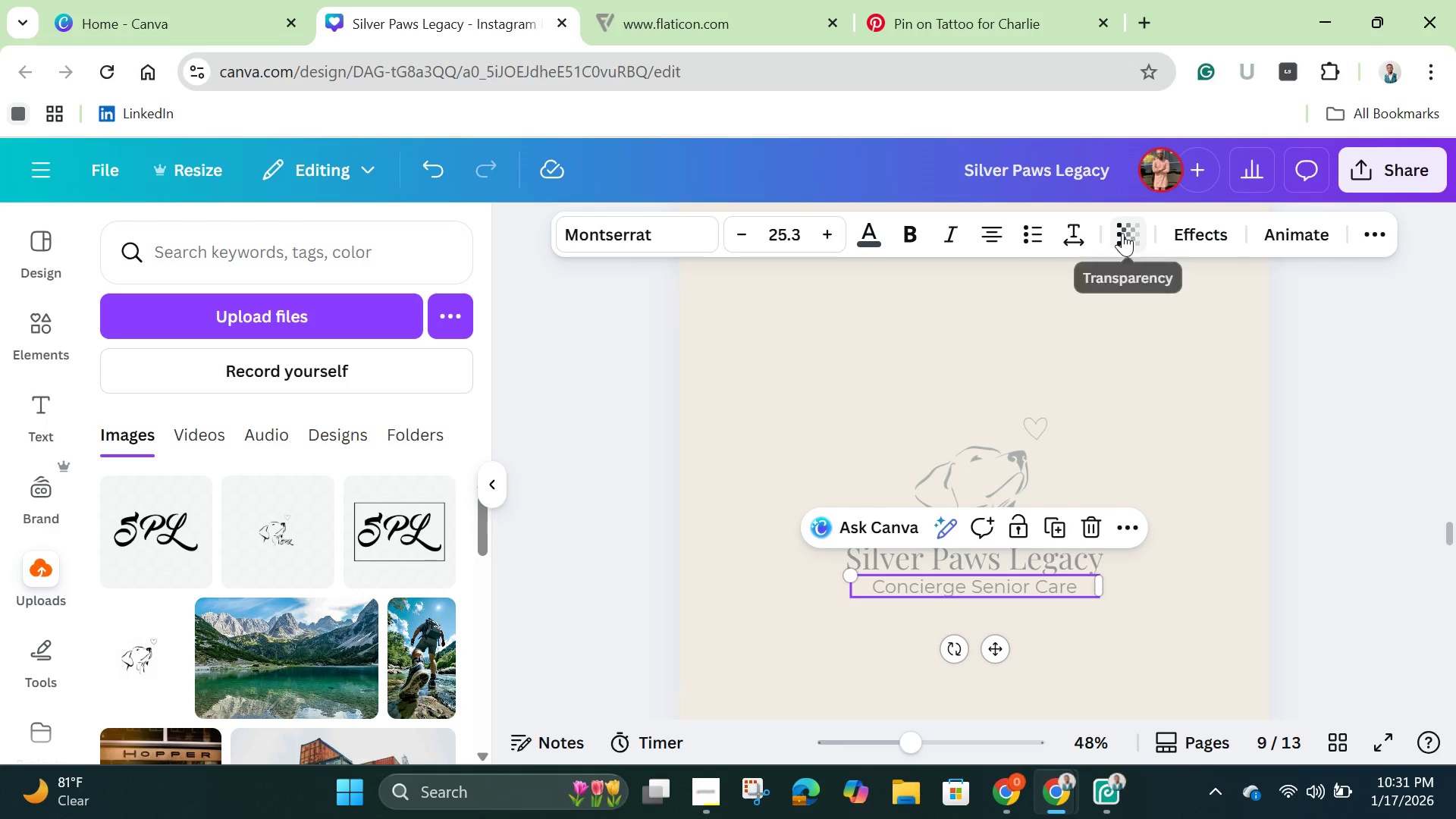 
left_click([1122, 233])
 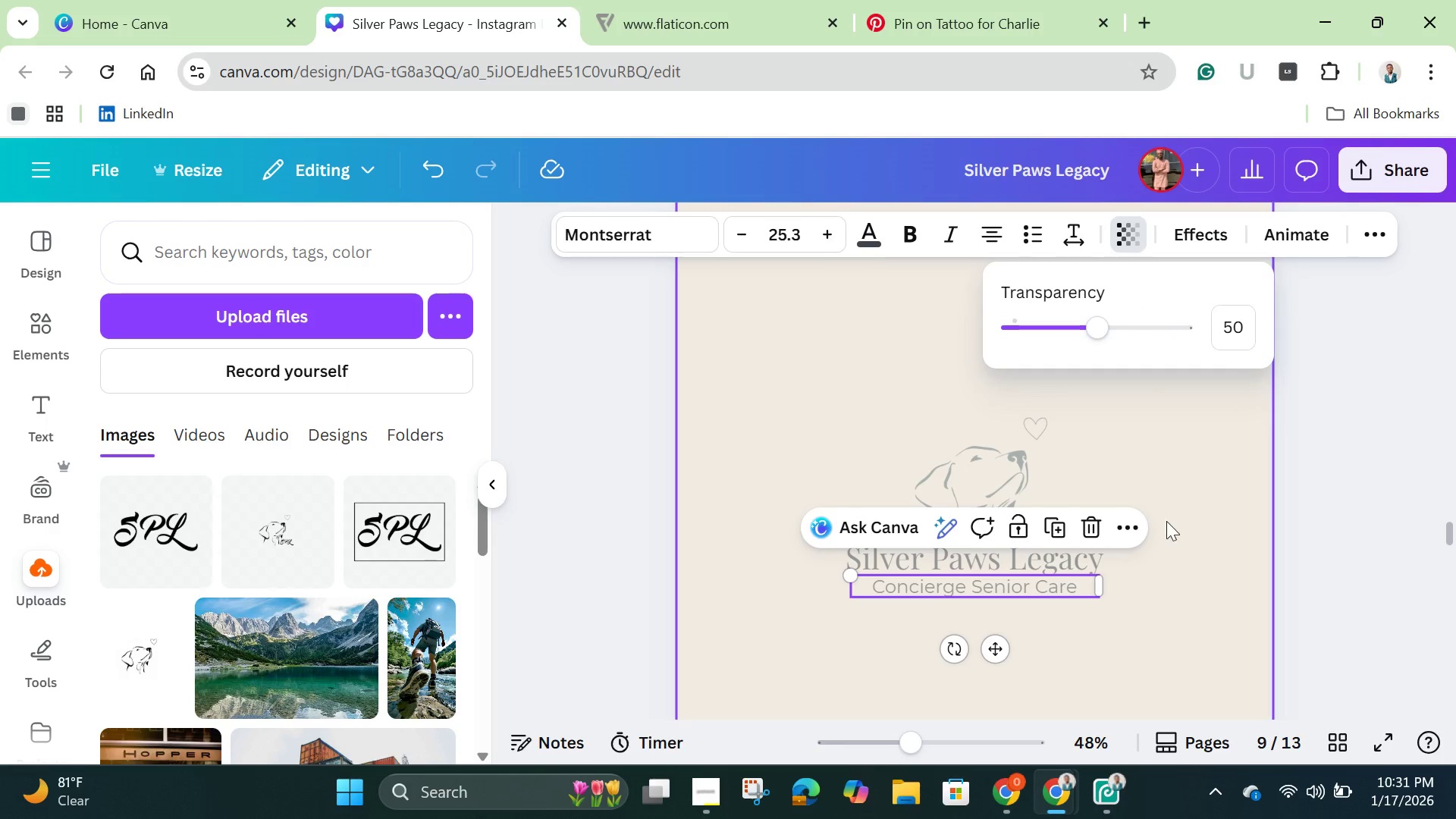 
left_click([1168, 524])
 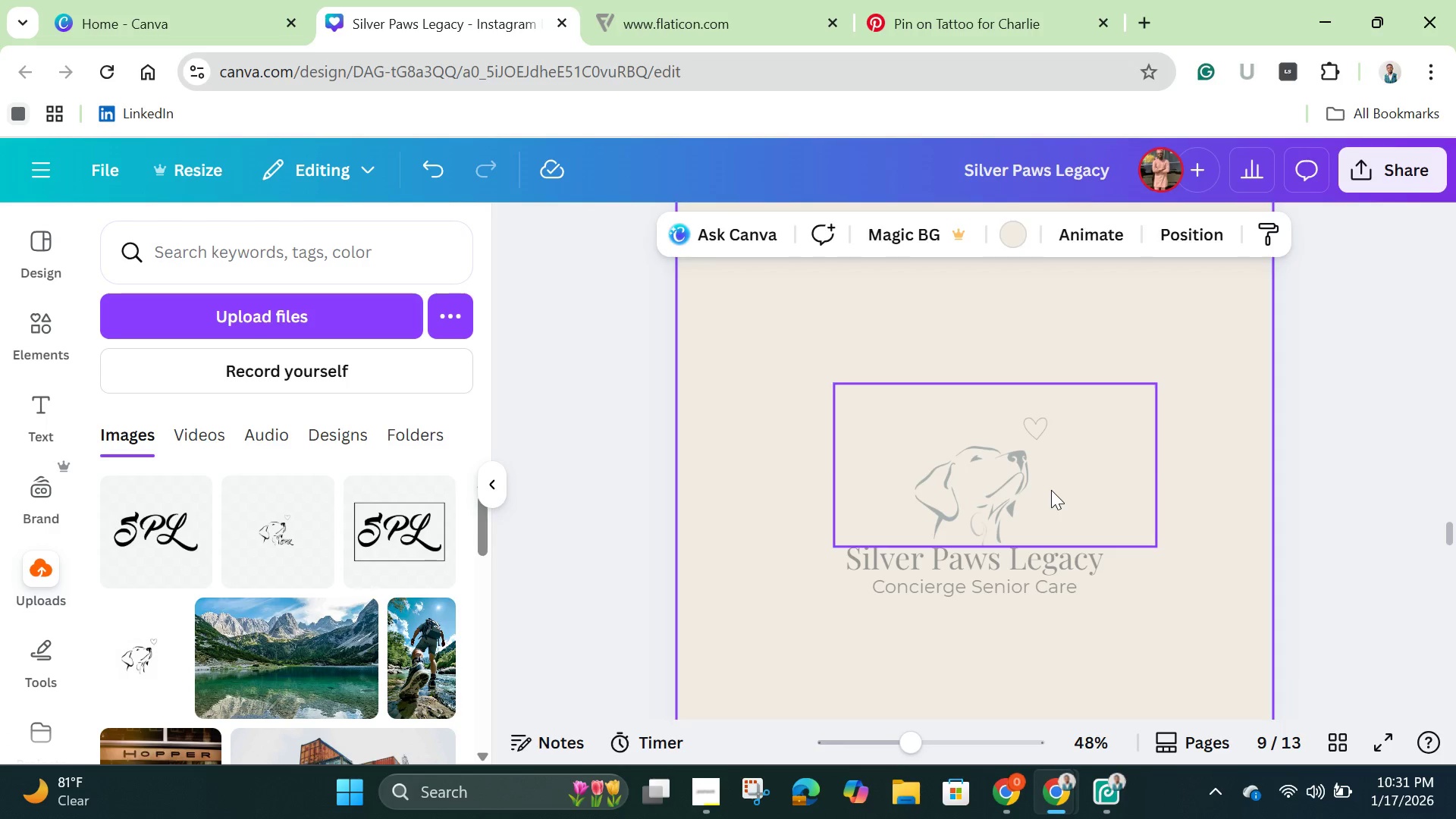 
left_click([1051, 490])
 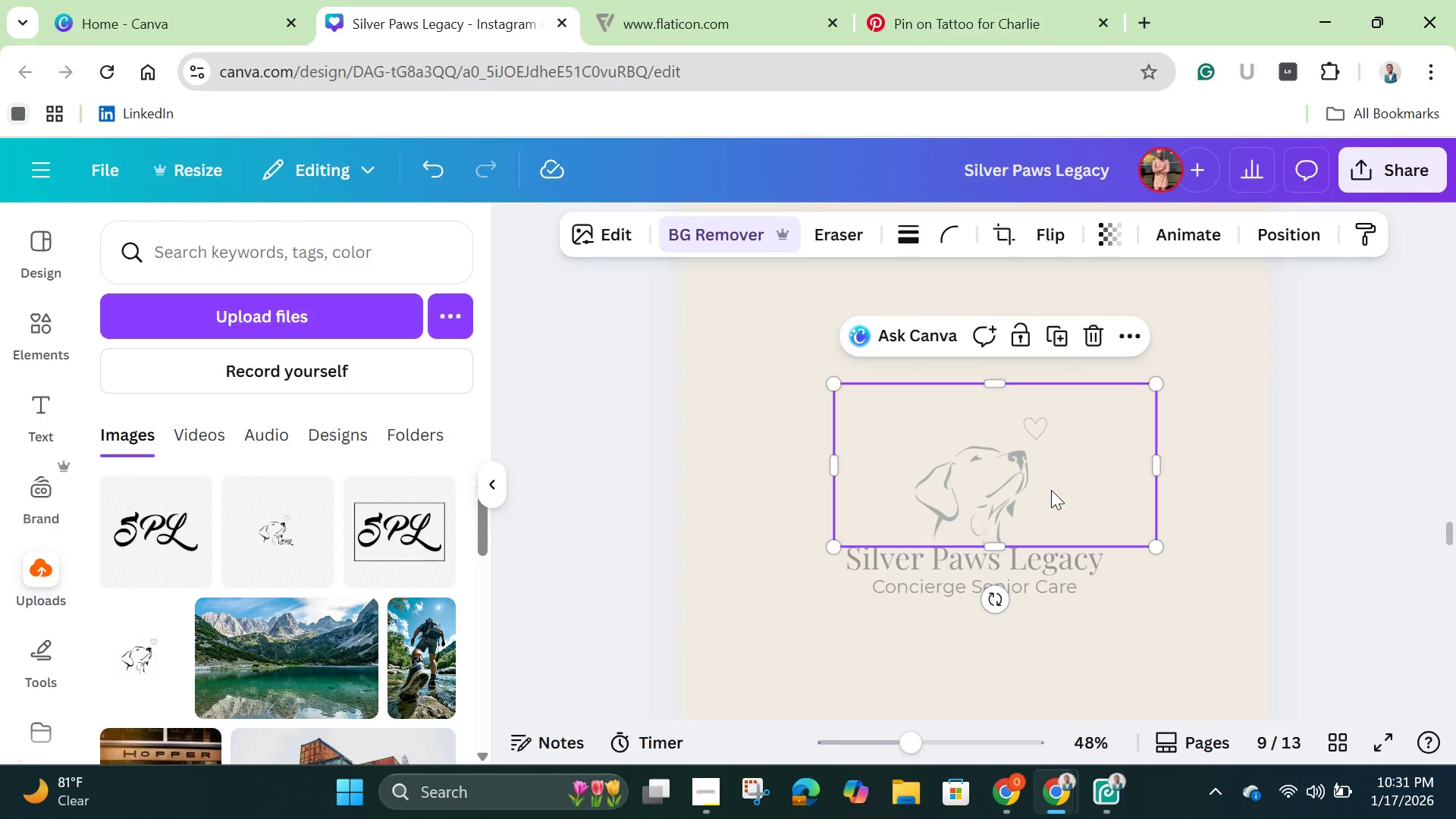 
hold_key(key=ShiftLeft, duration=1.51)
left_click([1059, 565])
 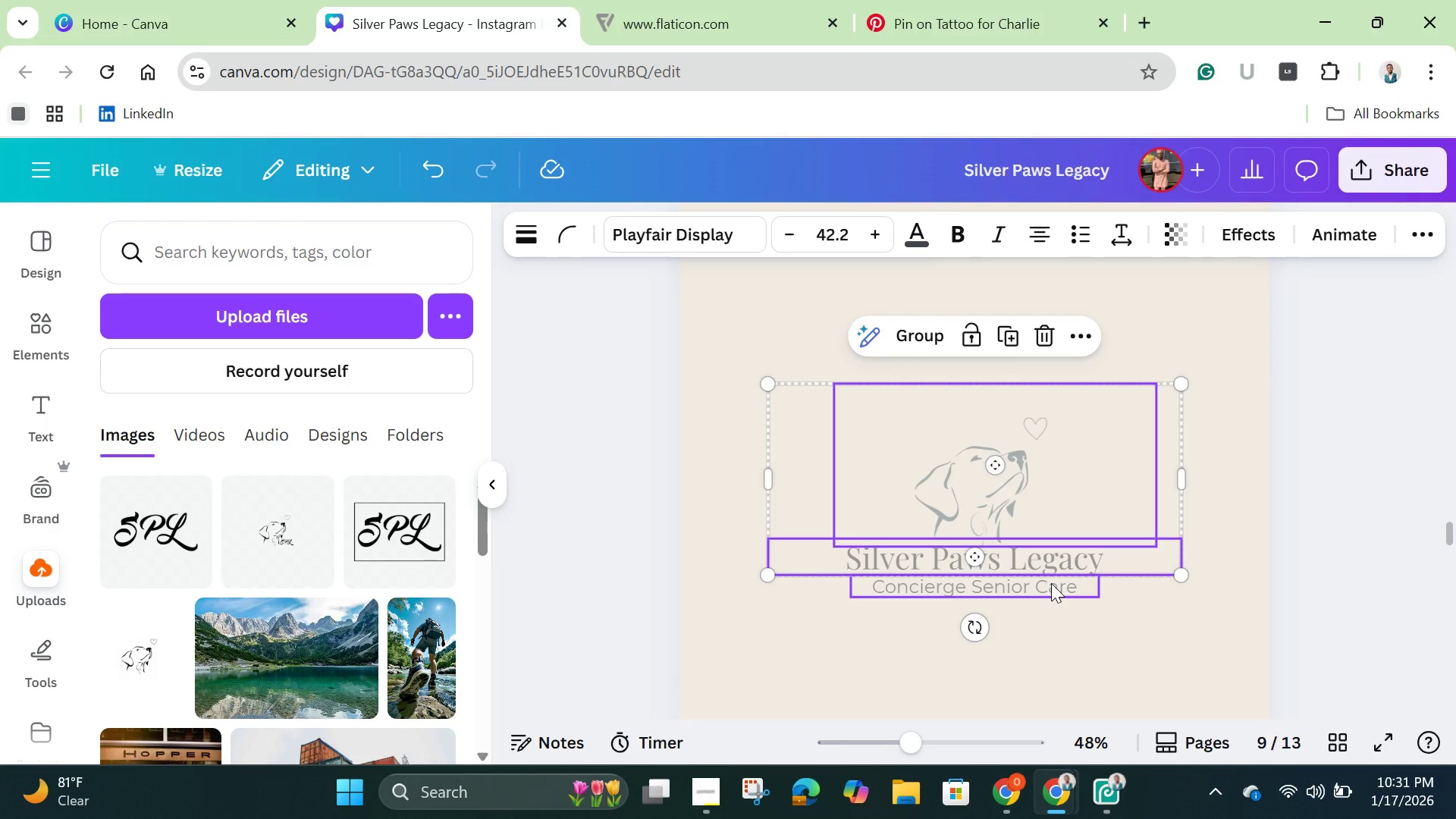 
hold_key(key=ShiftLeft, duration=0.61)
left_click([1051, 583])
 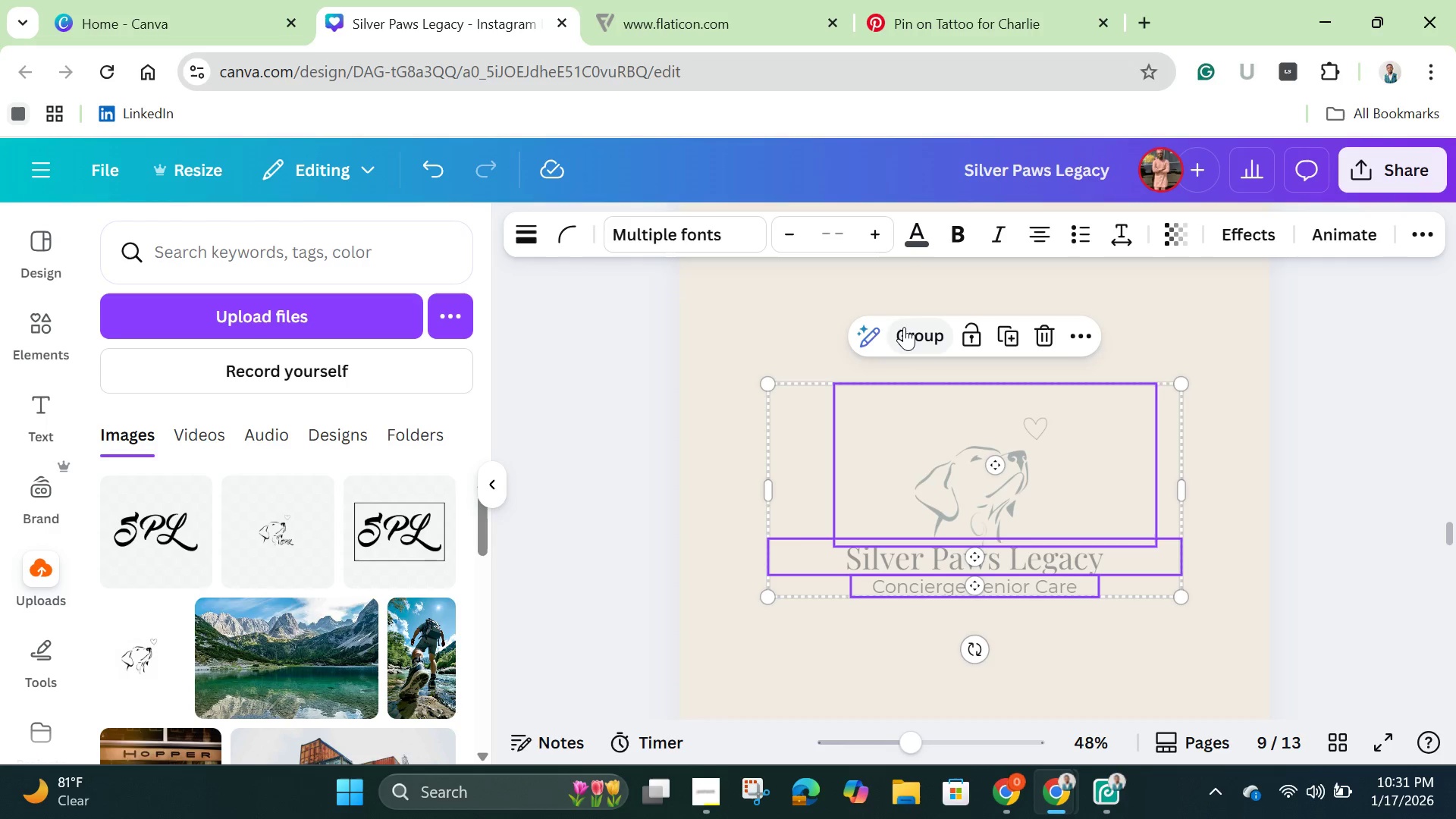 
left_click([904, 327])
 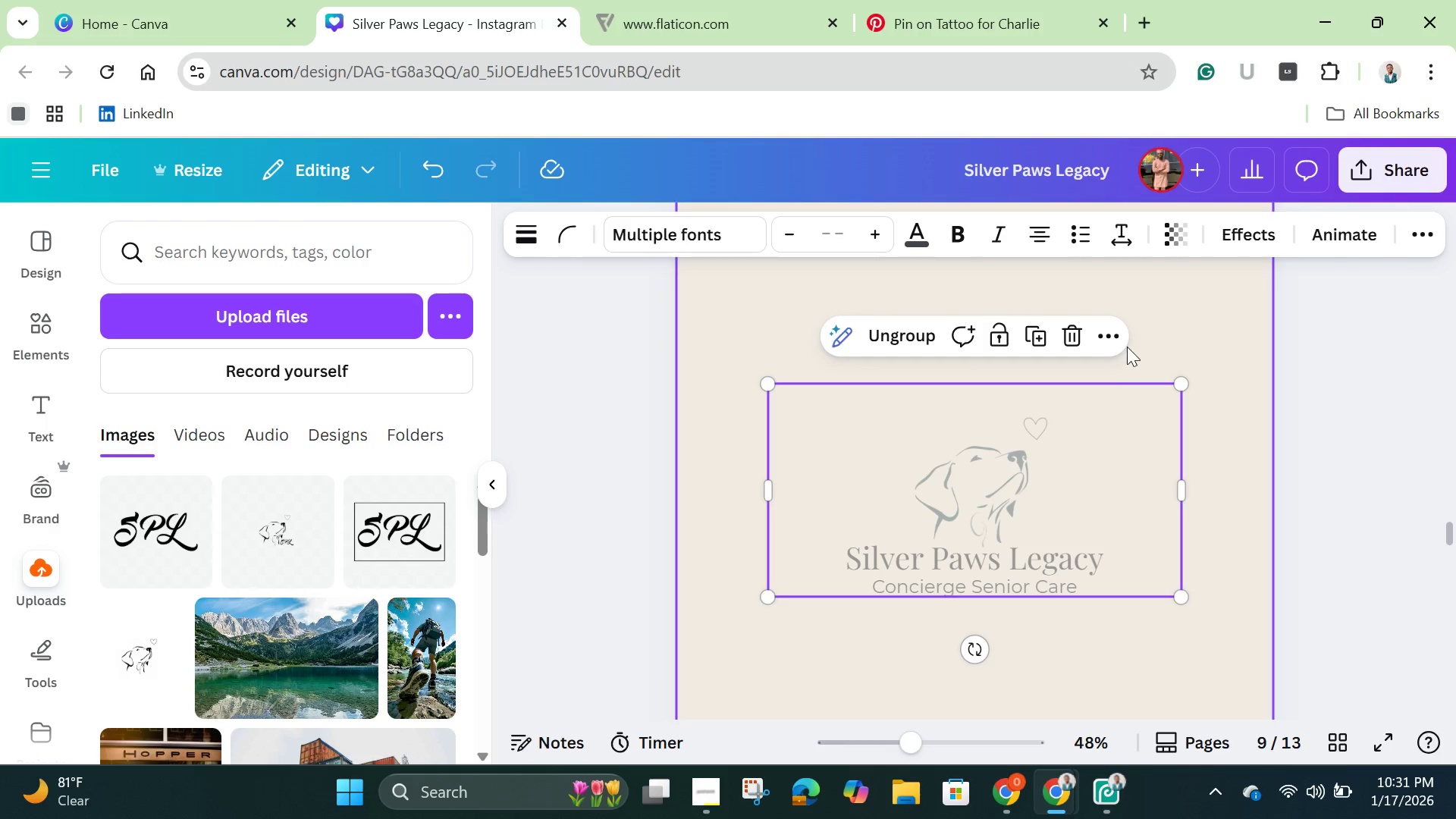 
left_click([1124, 344])
 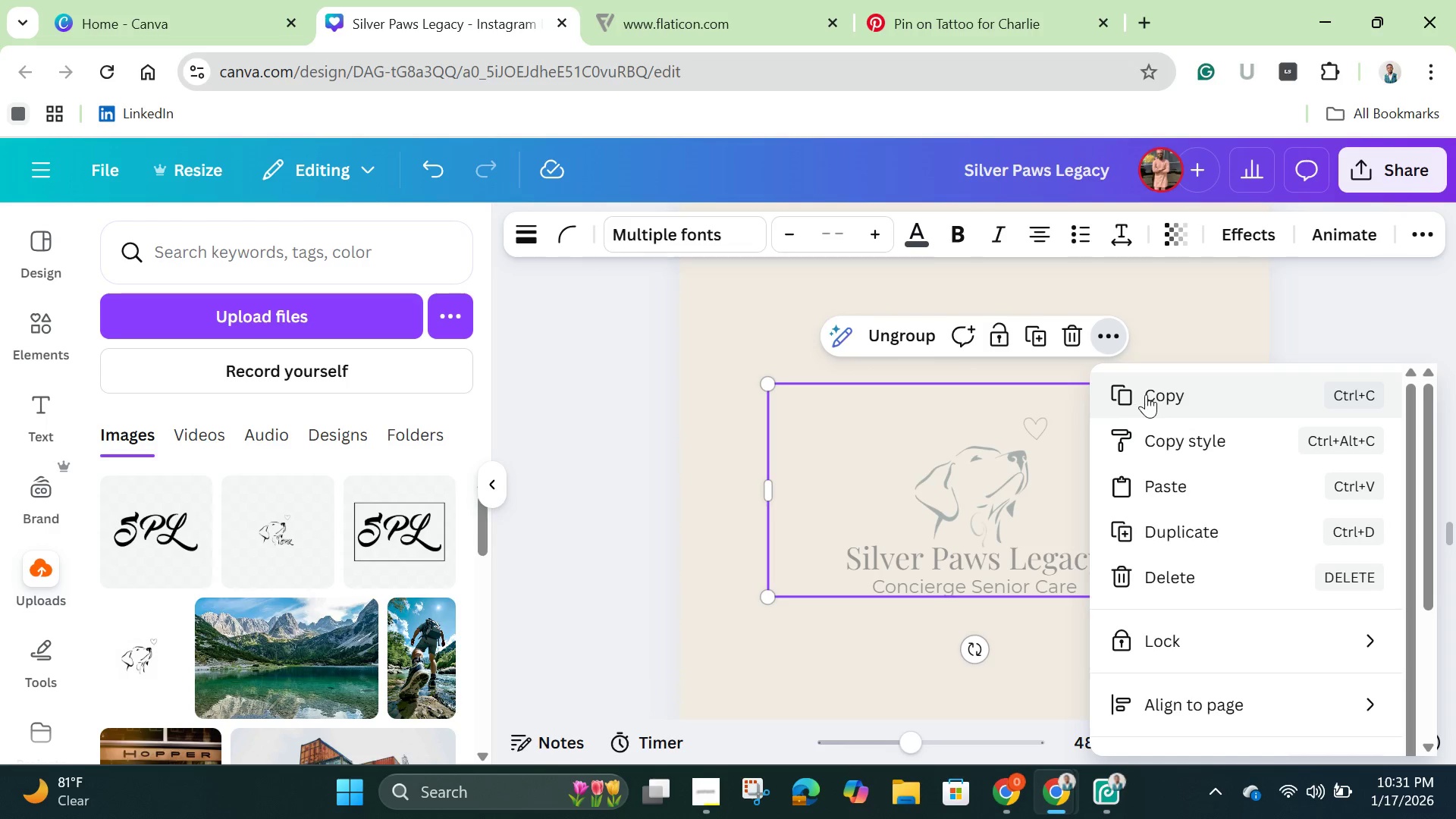 
left_click([1147, 394])
 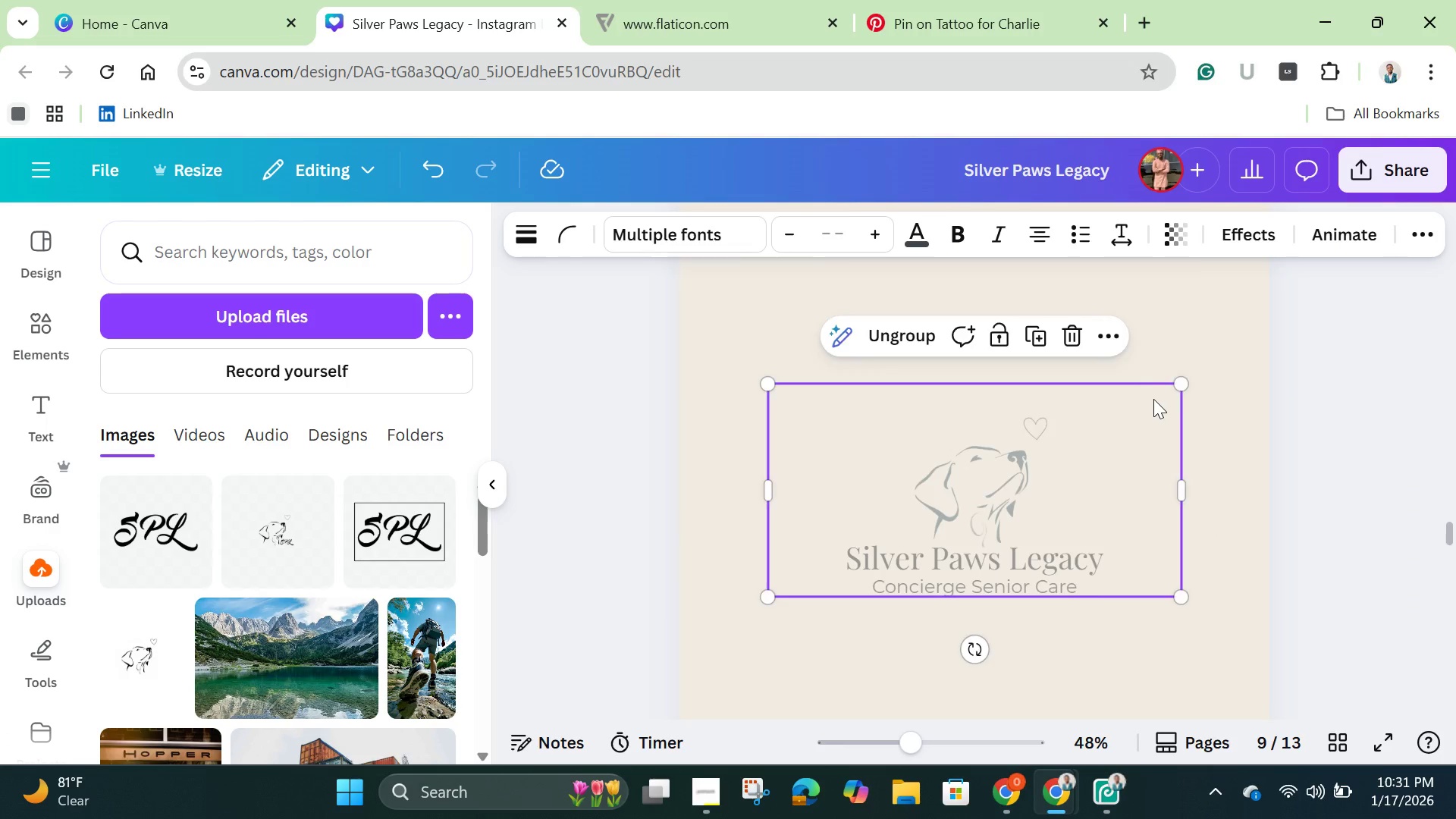 
scroll: coordinate [1155, 399], scroll_direction: down, amount: 3.0
 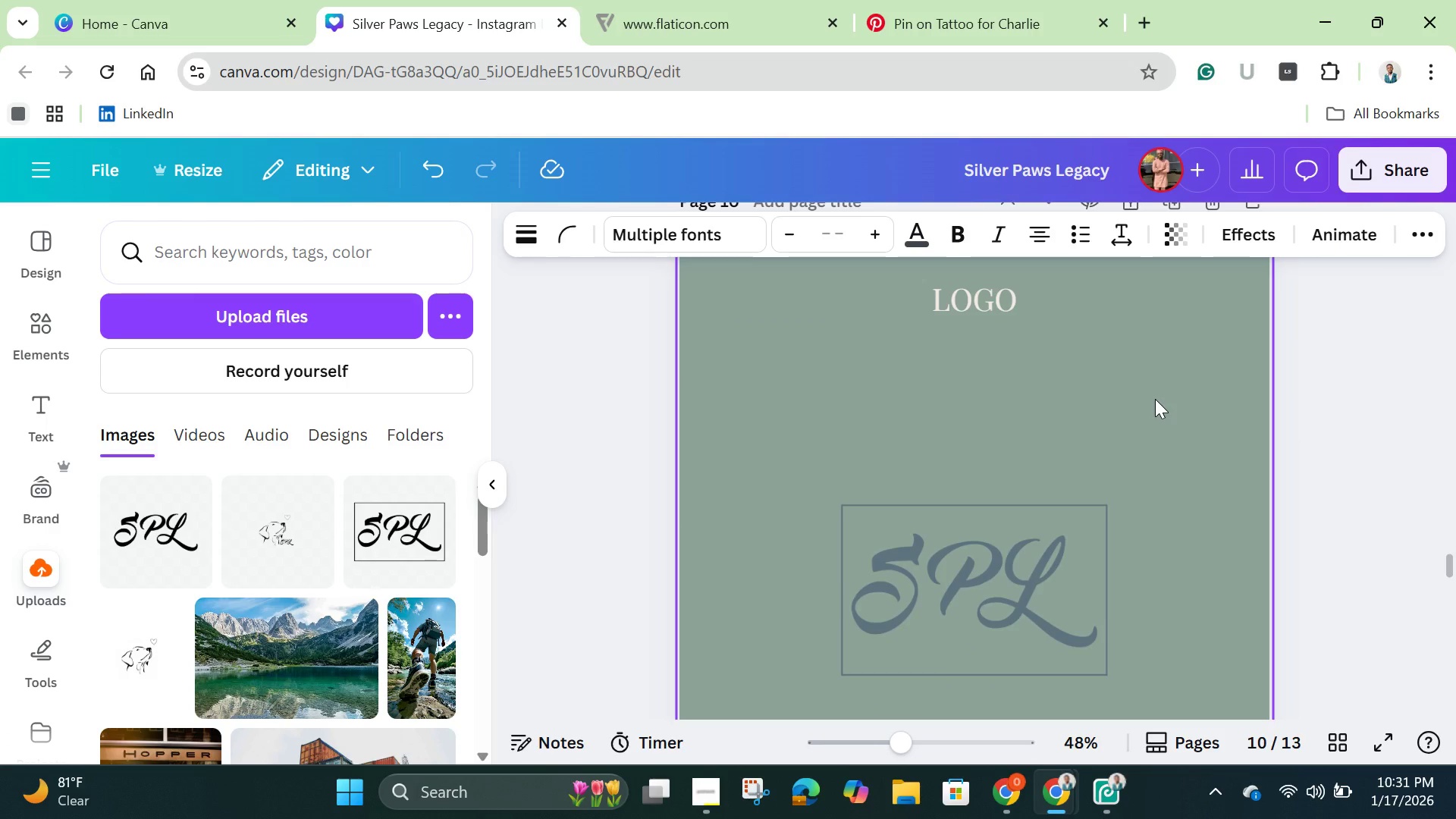 
scroll: coordinate [1155, 399], scroll_direction: up, amount: 2.0
 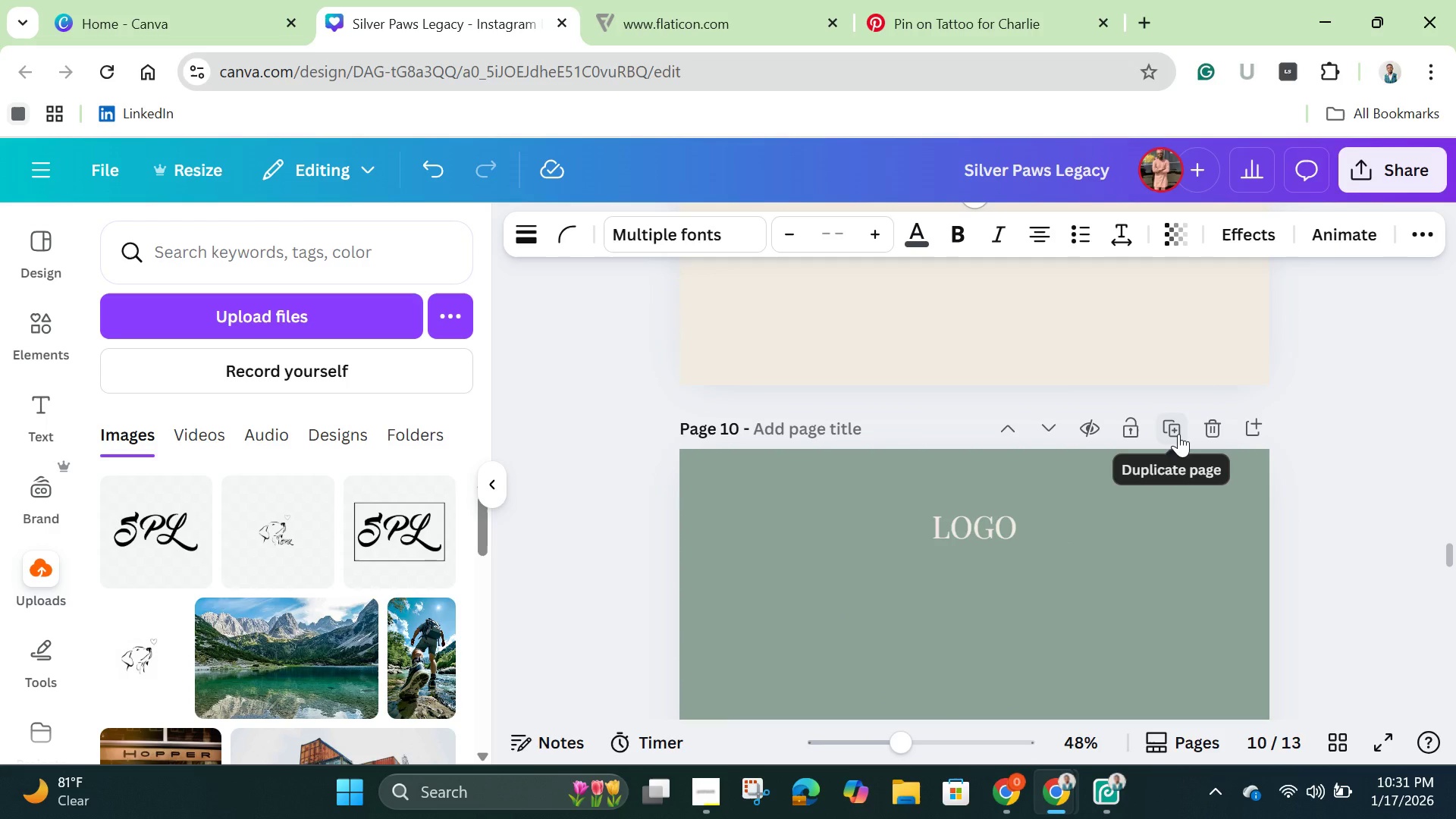 
scroll: coordinate [1178, 434], scroll_direction: down, amount: 1.0
 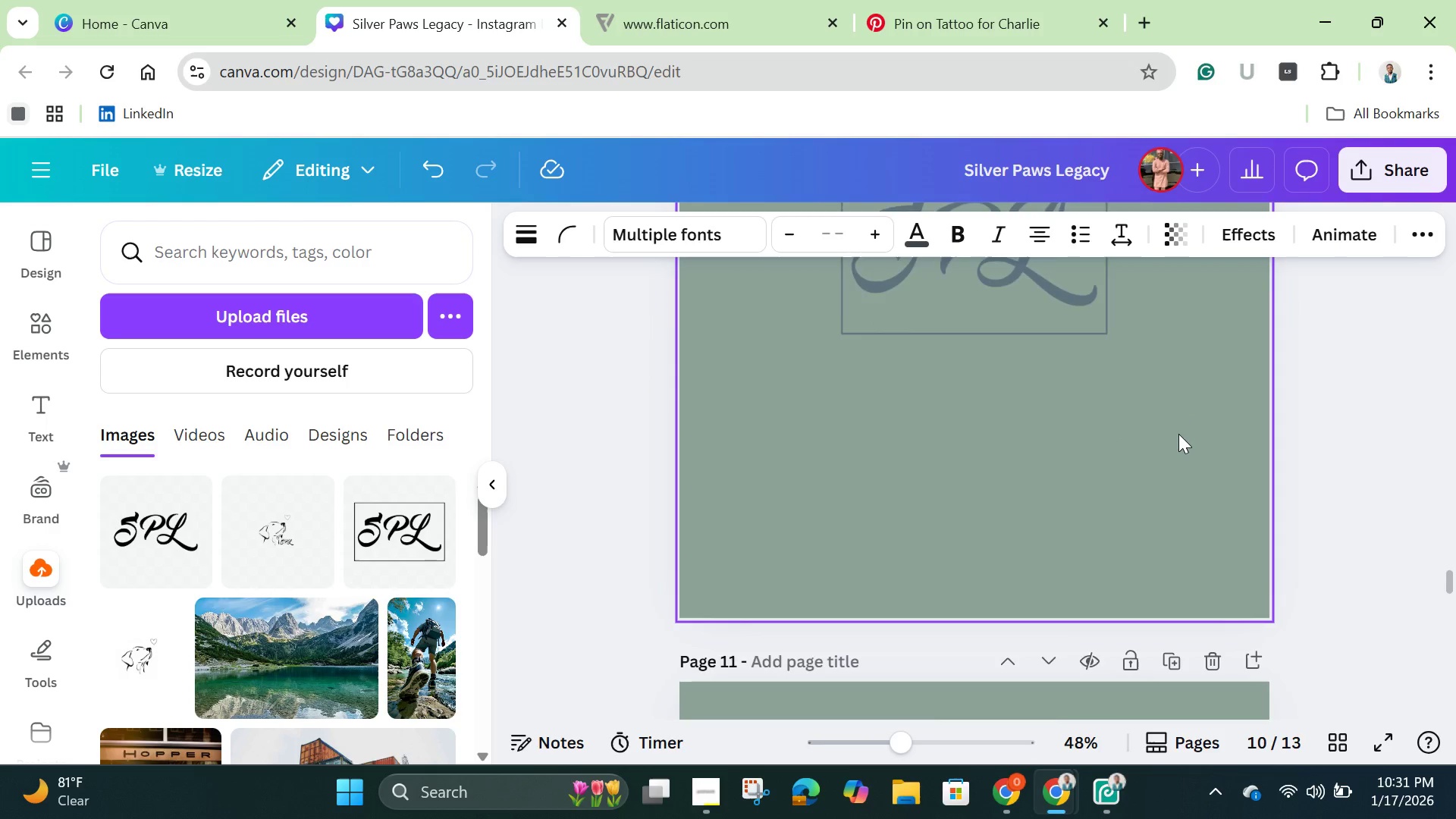 
scroll: coordinate [1178, 434], scroll_direction: up, amount: 4.0
 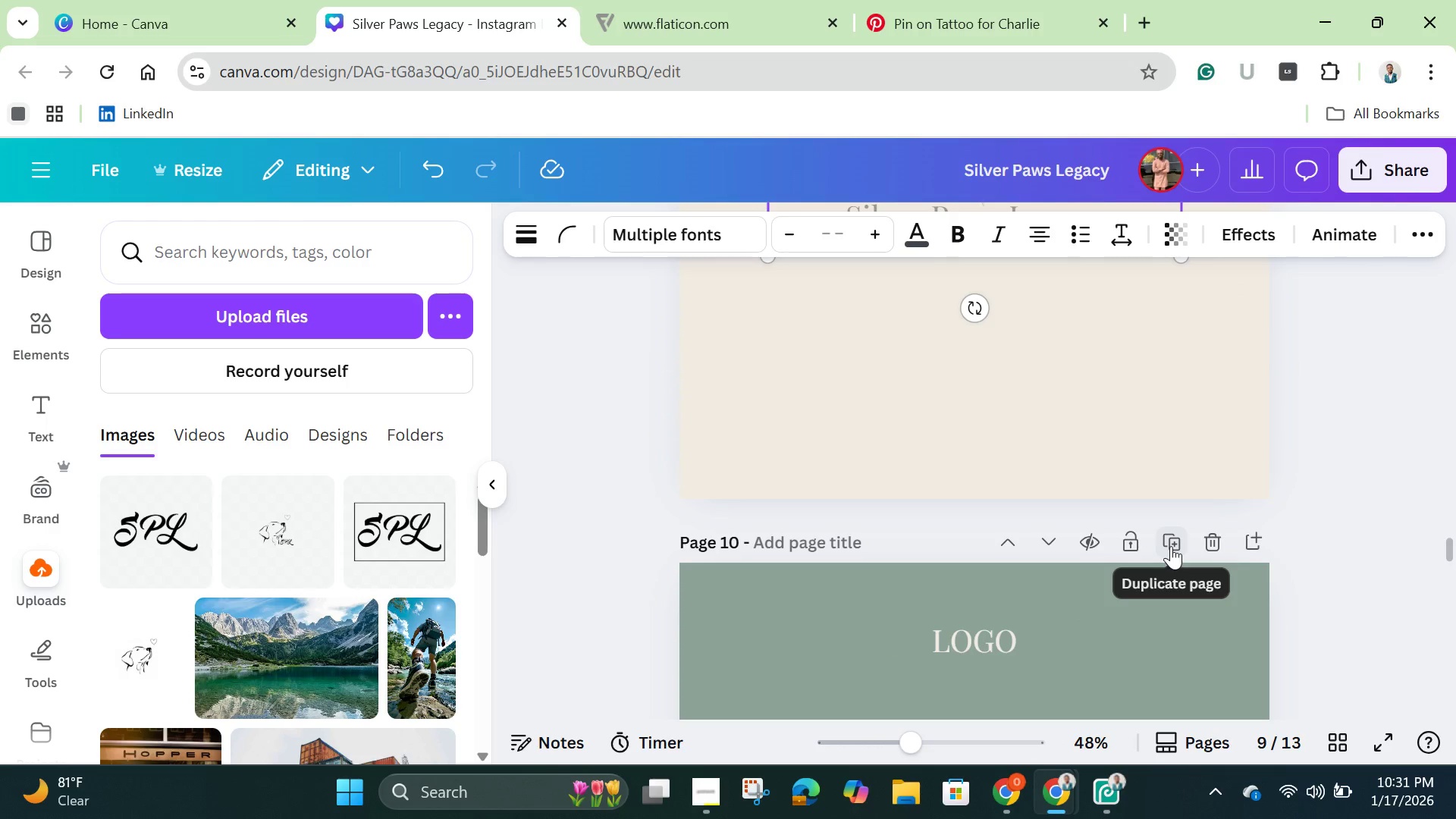 
left_click([1171, 543])
 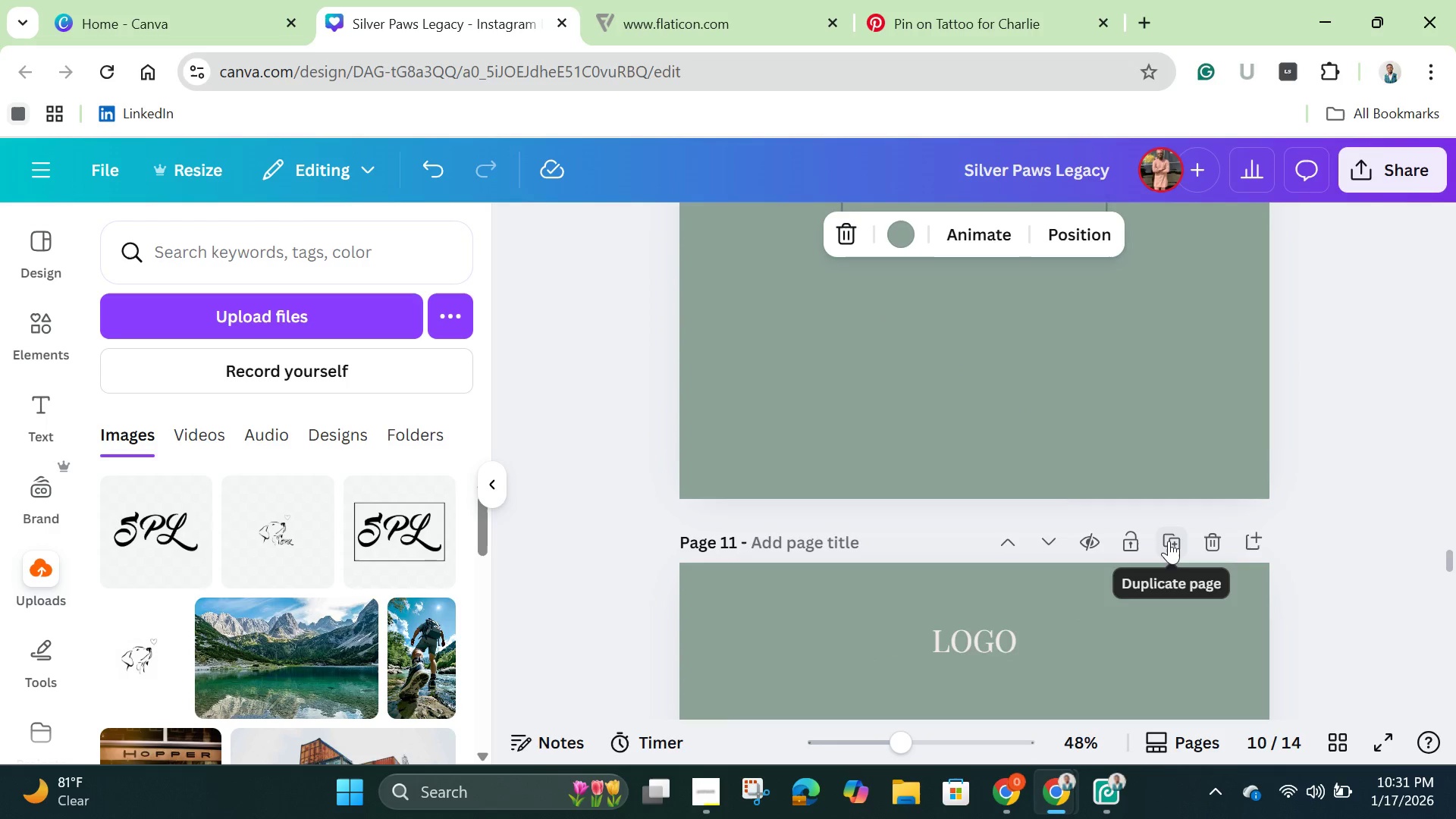 
scroll: coordinate [1169, 541], scroll_direction: up, amount: 2.0
 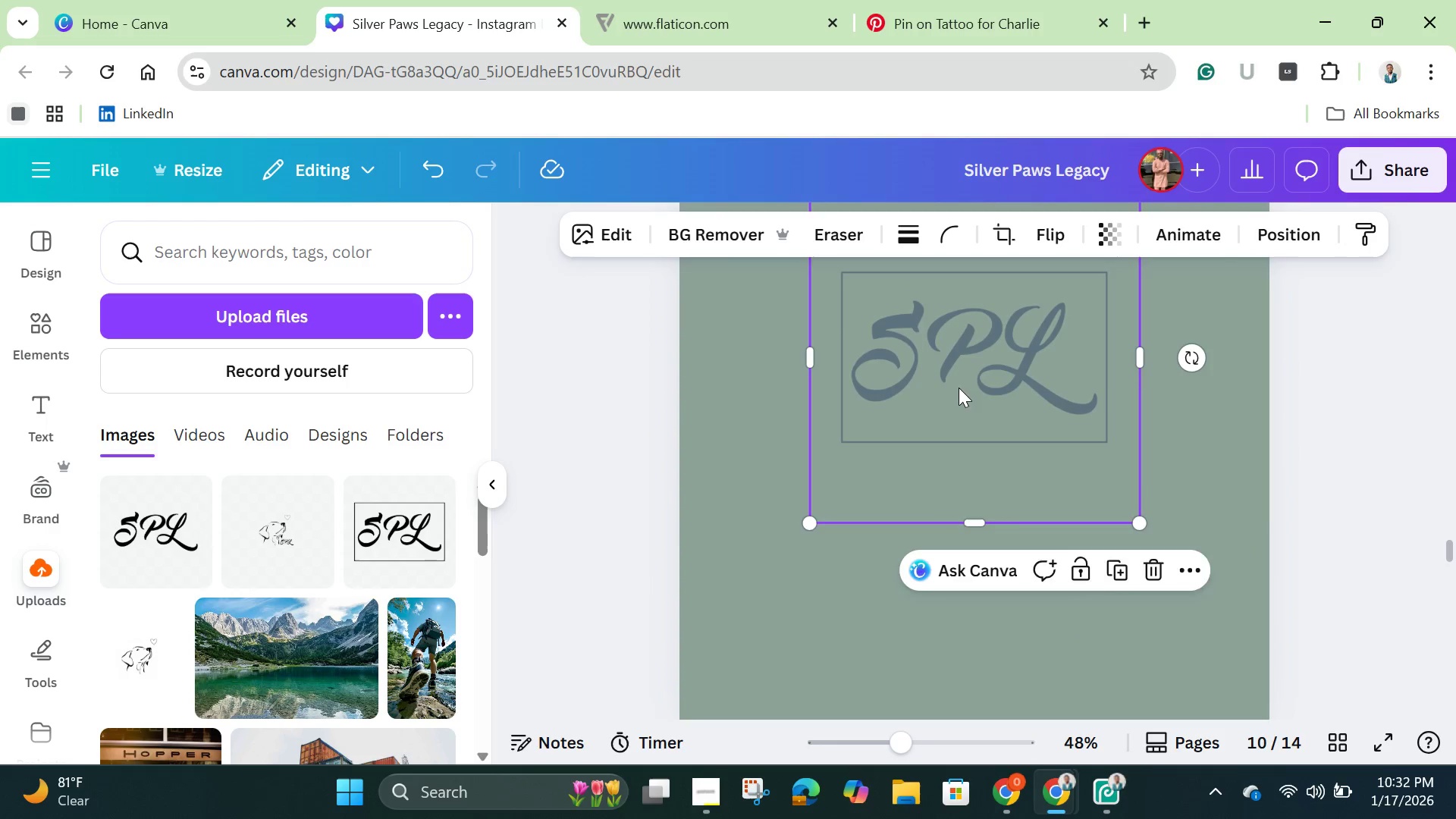 
left_click([959, 388])
 